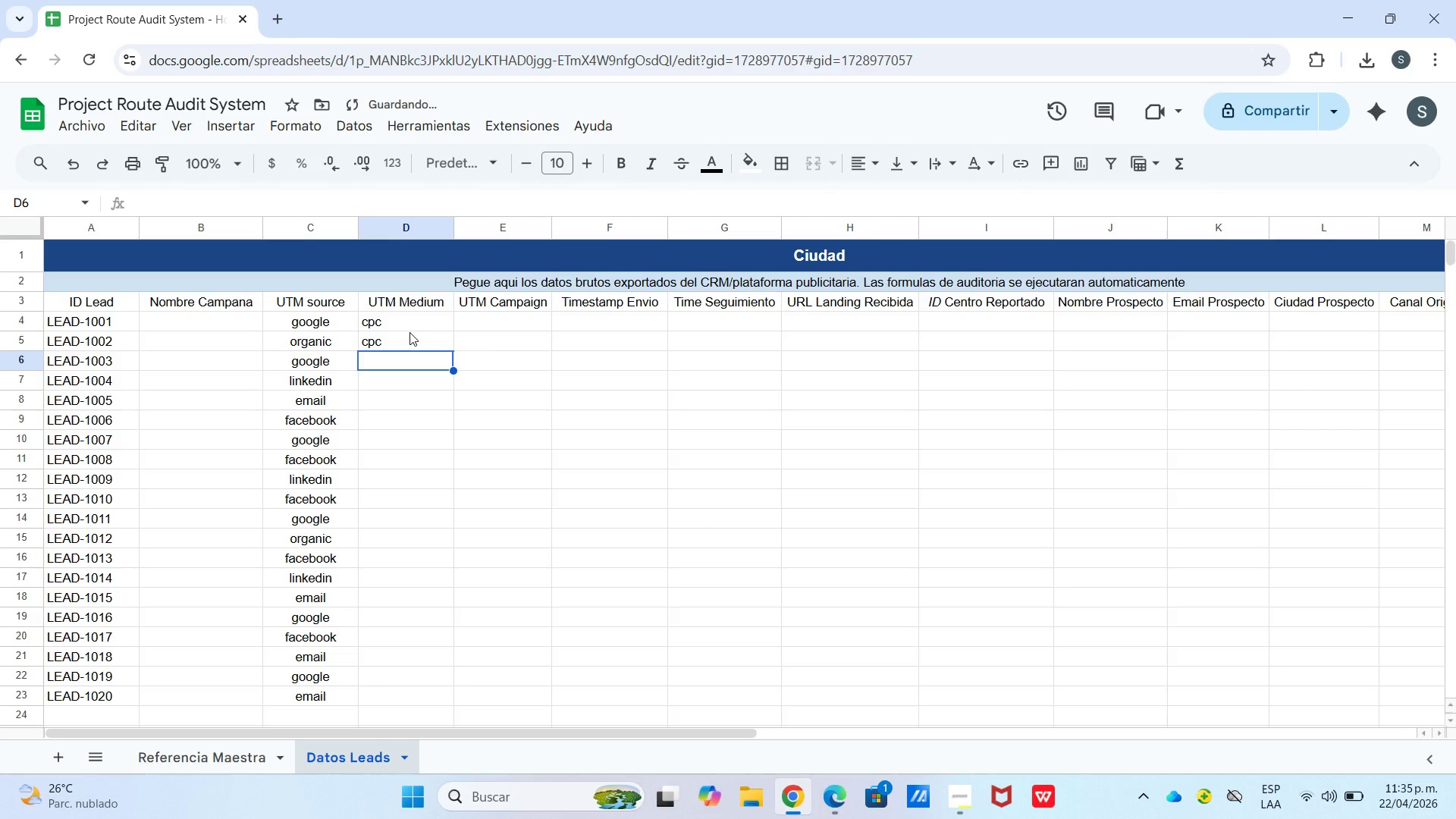 
key(C)
 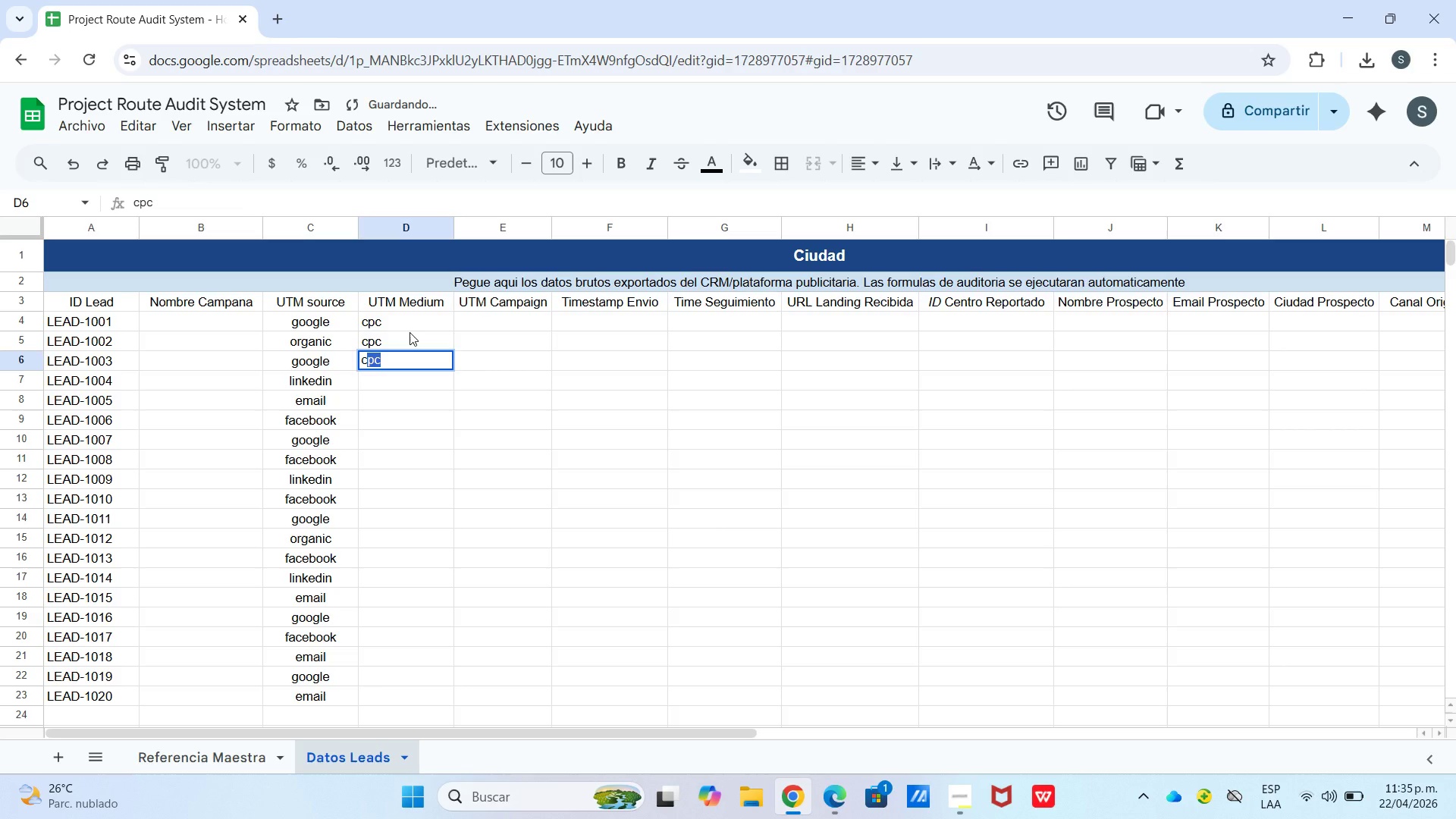 
key(Enter)
 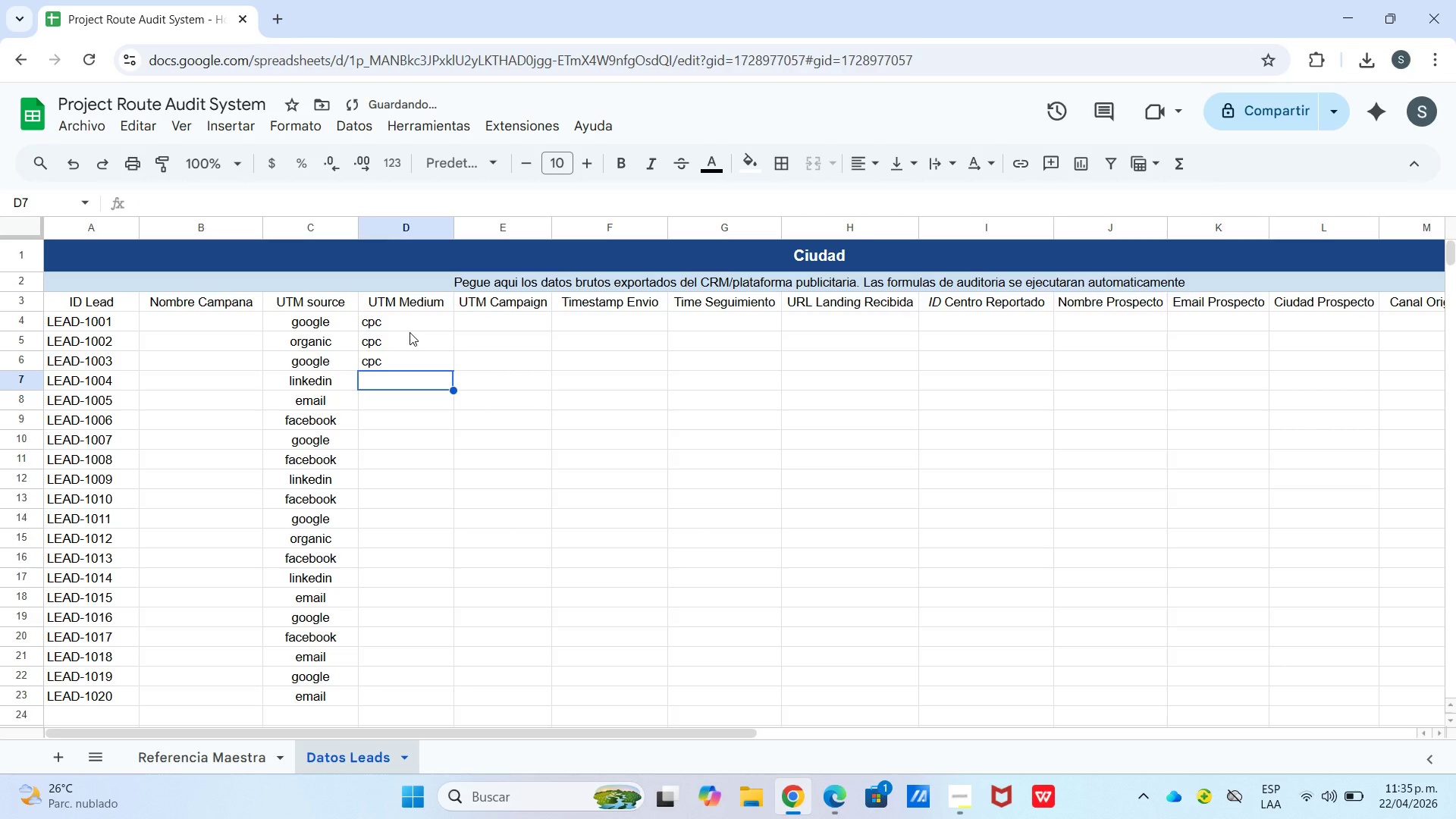 
type(2)
key(Backspace)
type(b2b)
 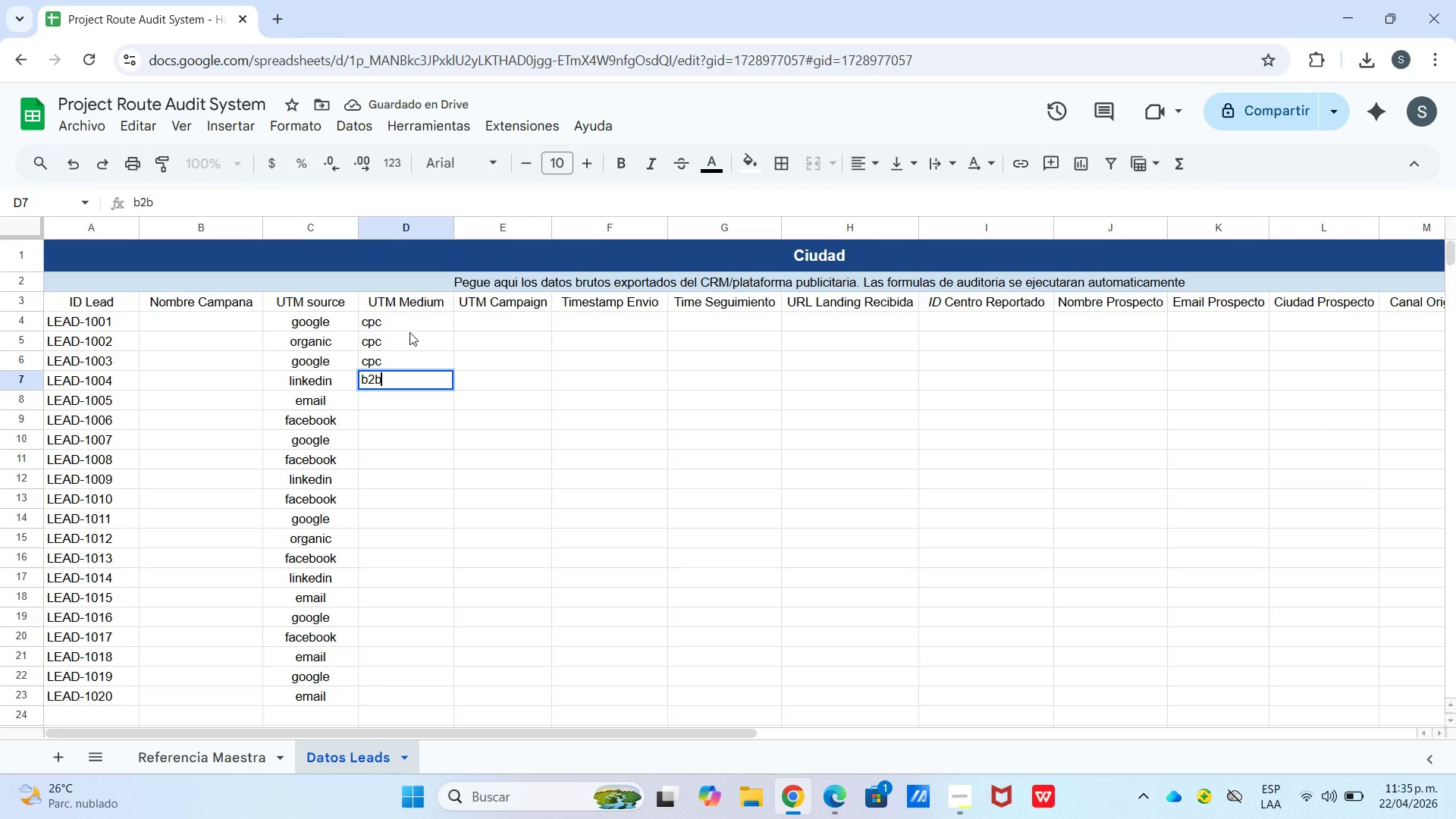 
key(Enter)
 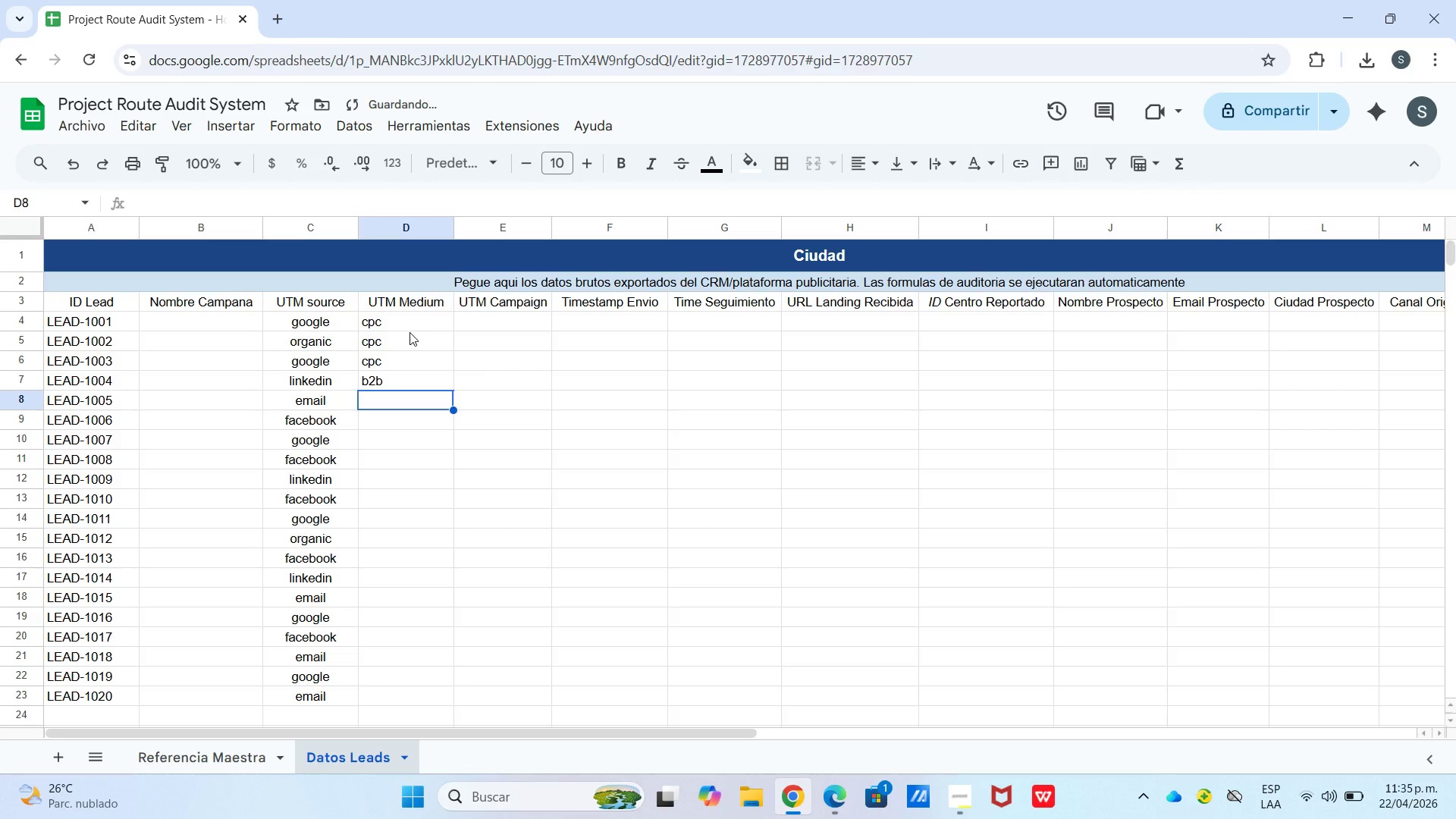 
type(newsletter)
 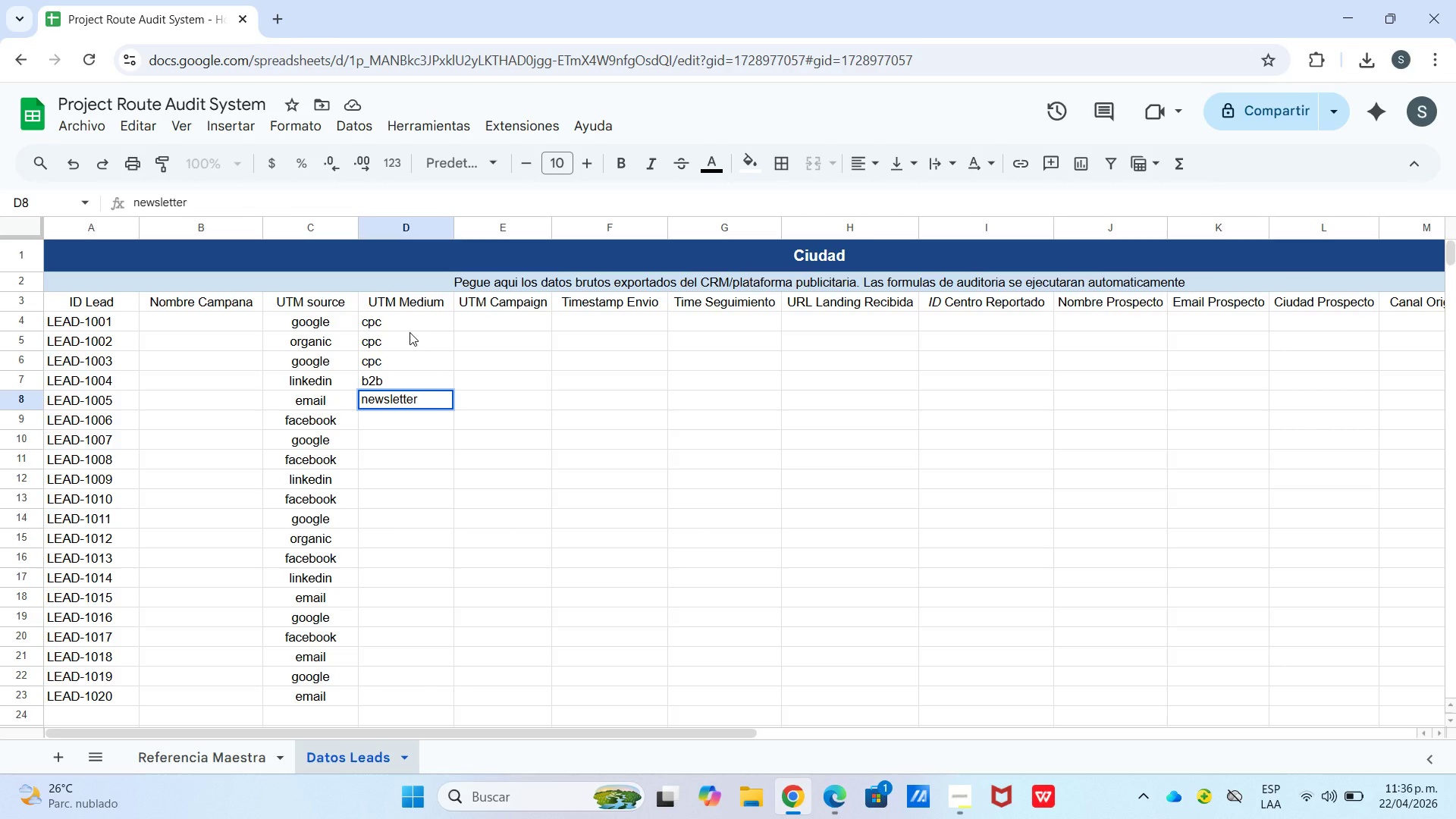 
key(Enter)
 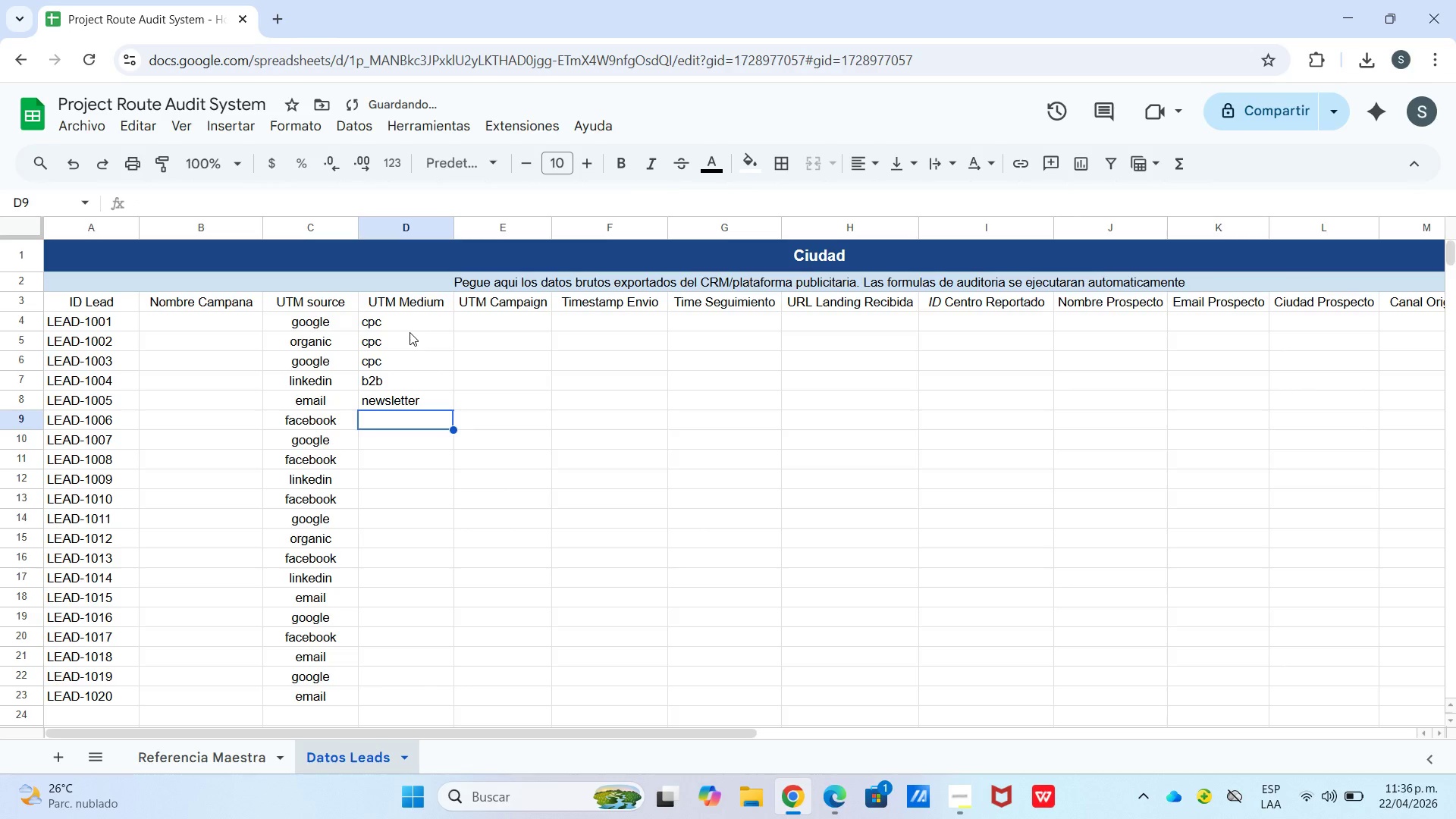 
type(social)
 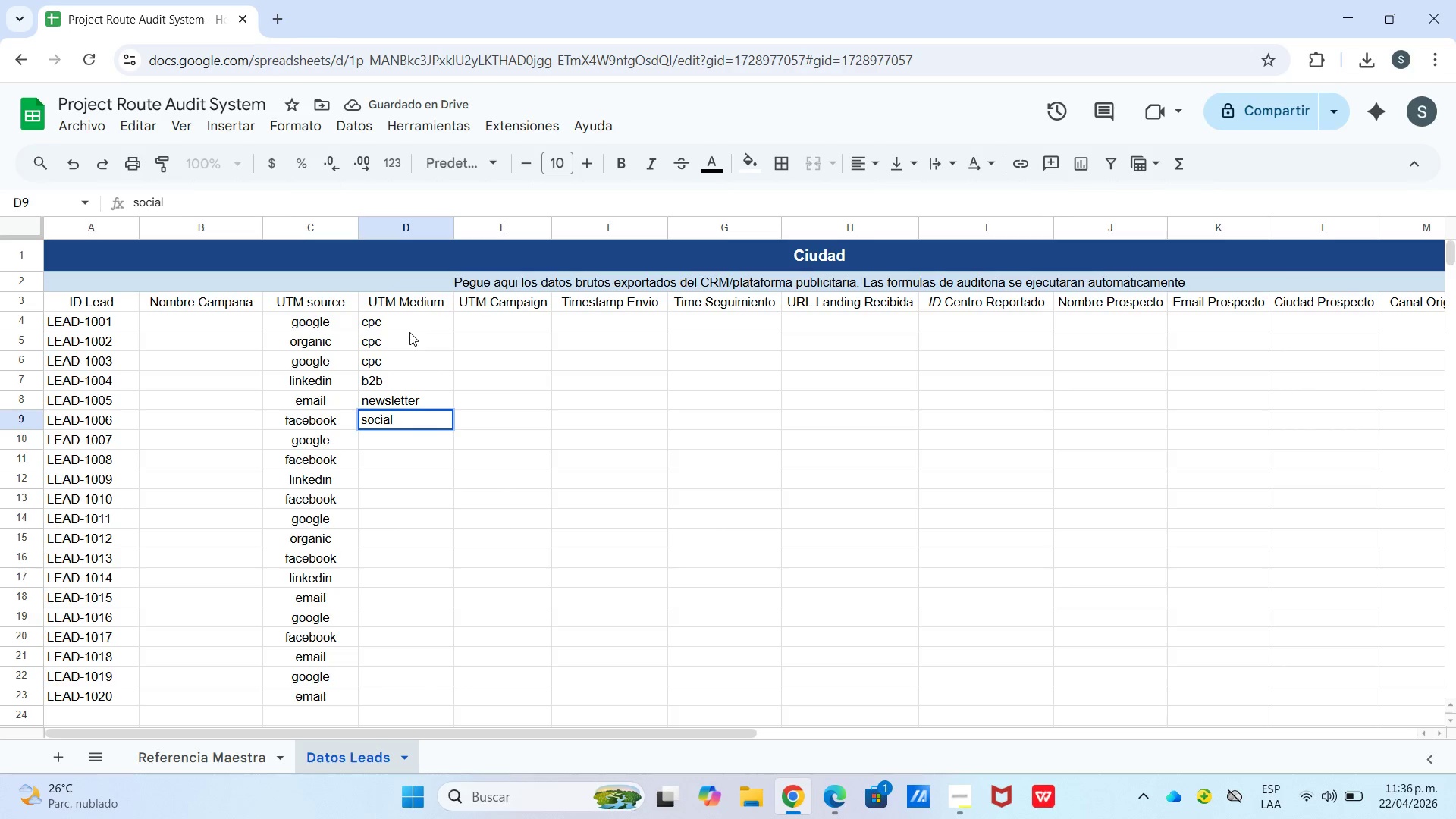 
key(Enter)
 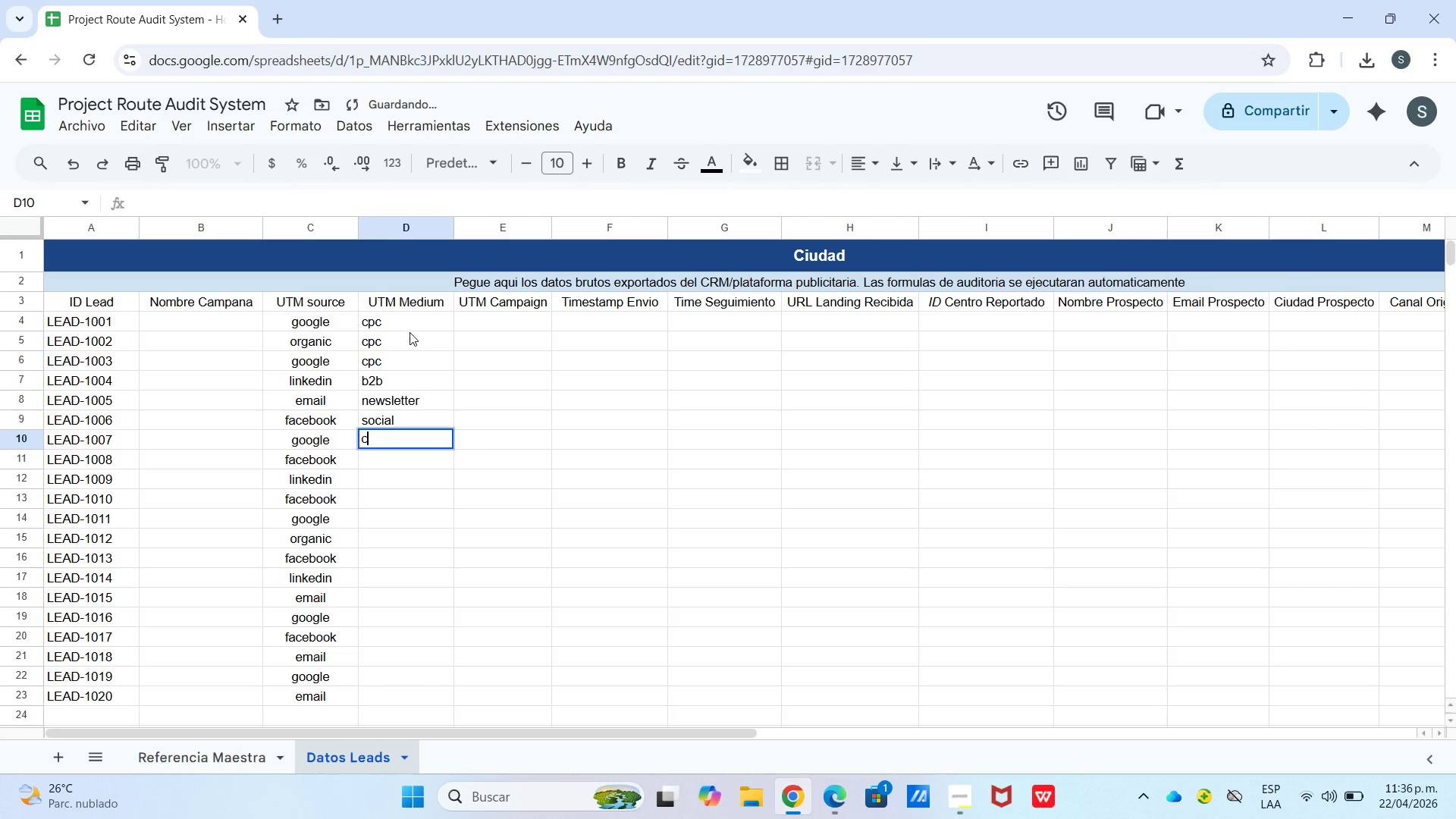 
key(C)
 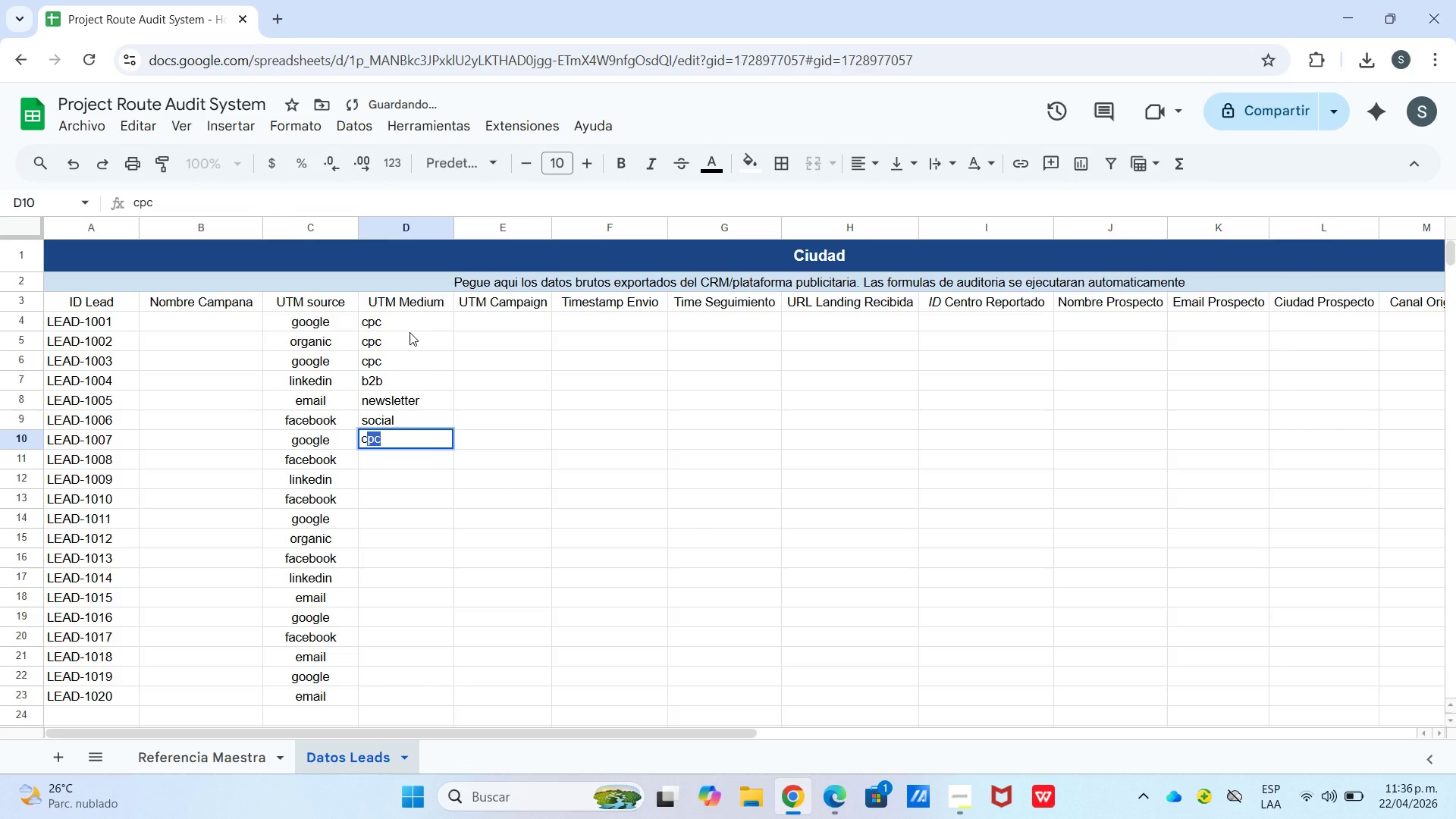 
key(Enter)
 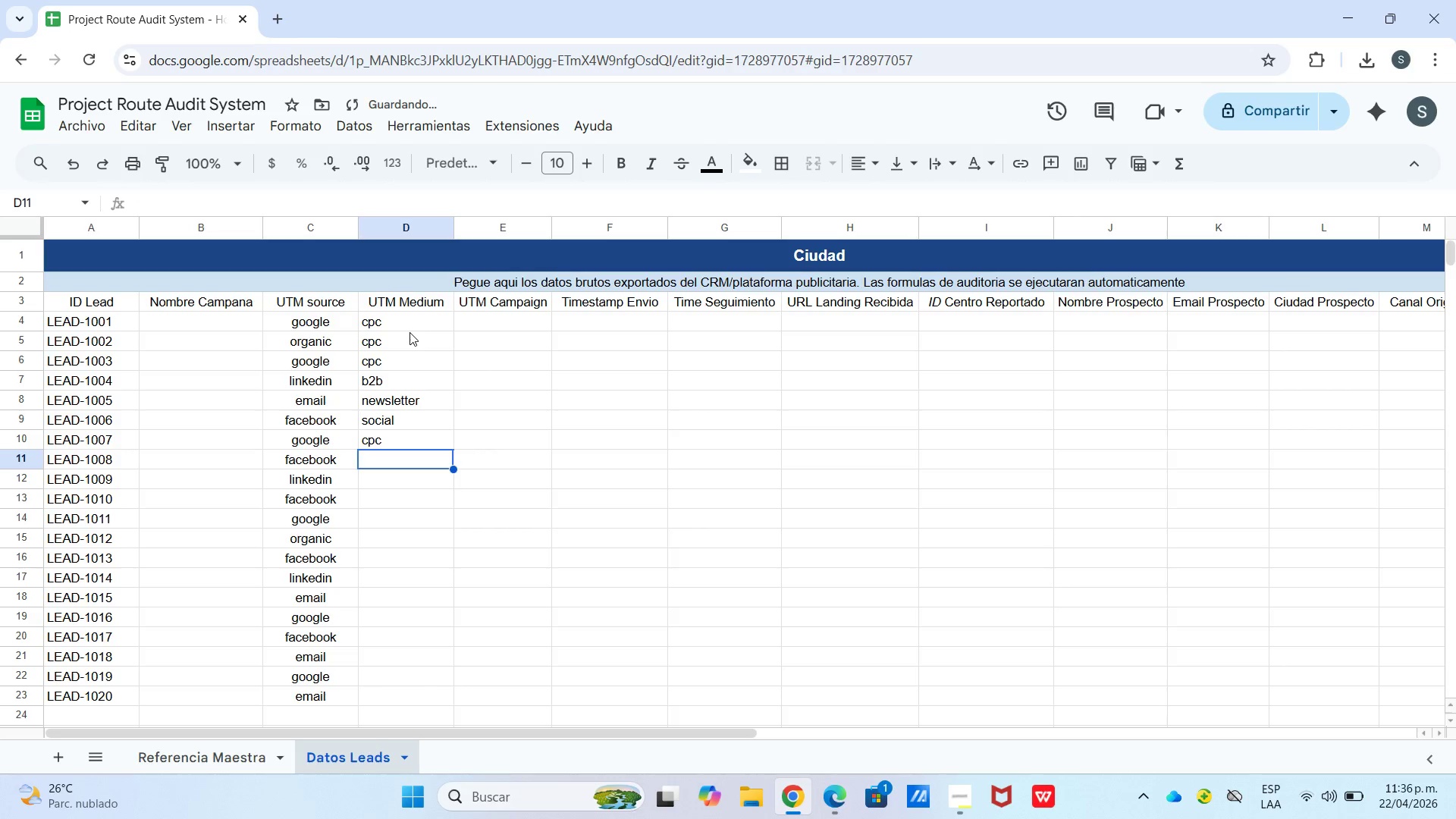 
key(S)
 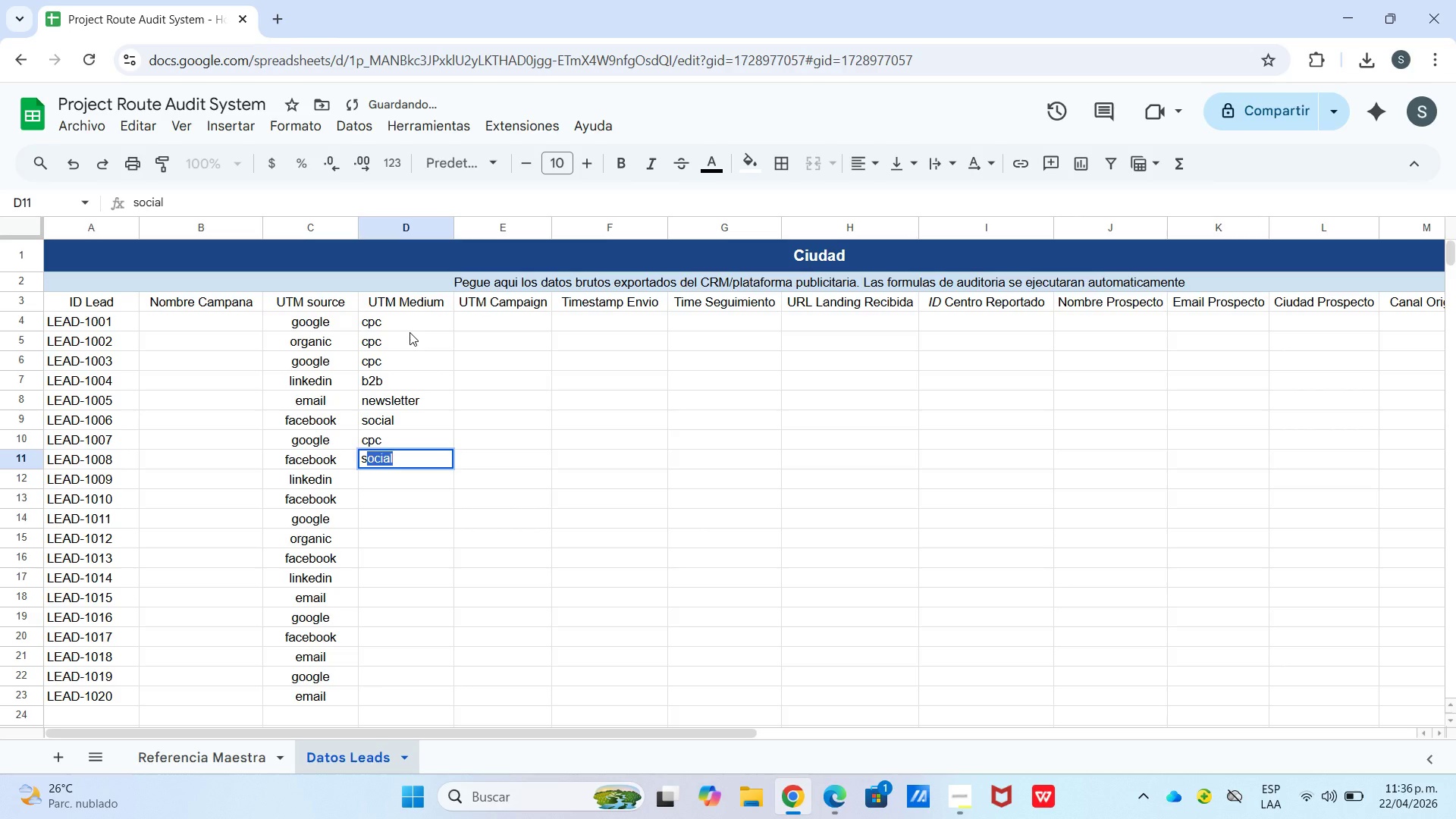 
key(Enter)
 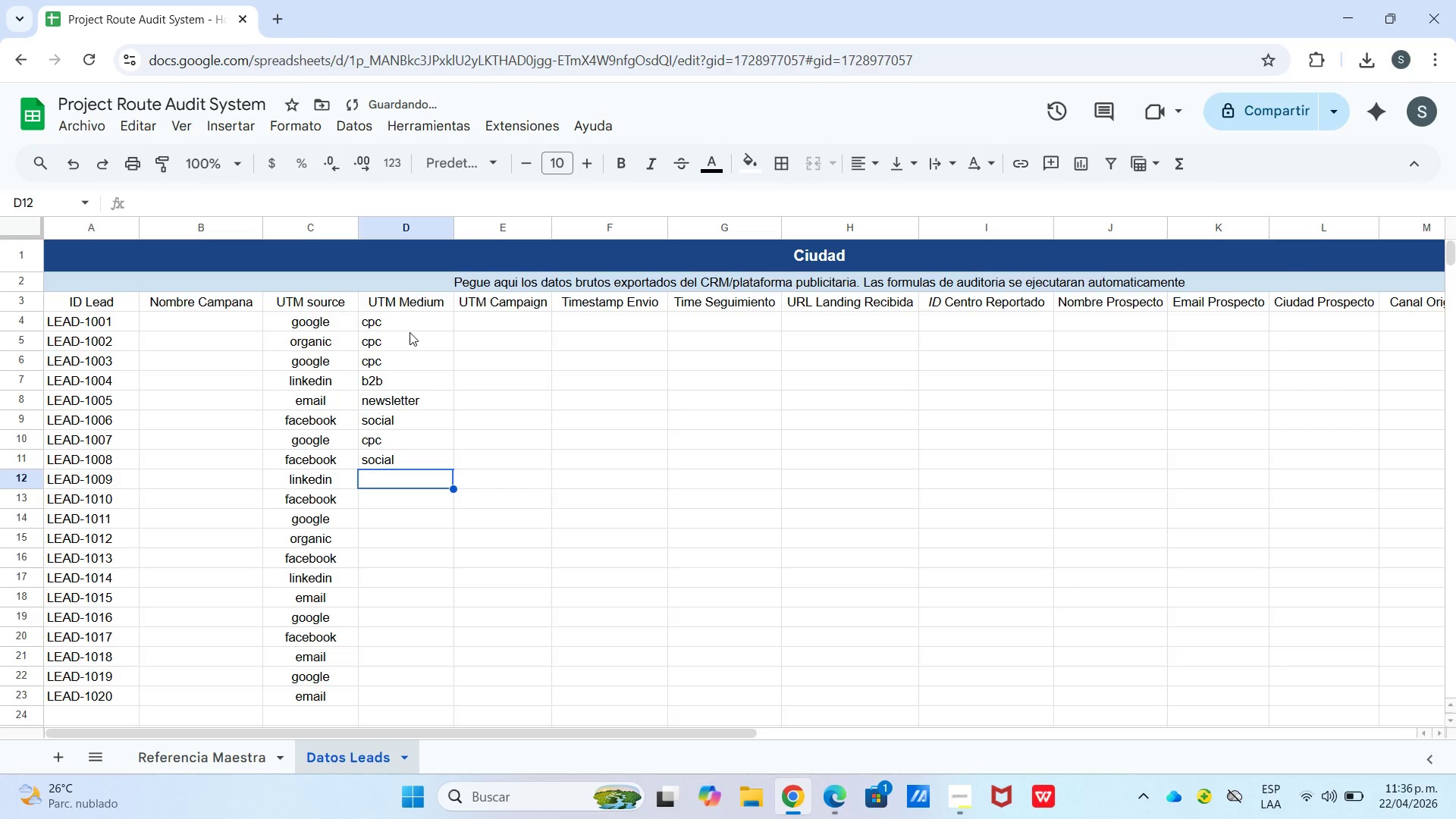 
key(B)
 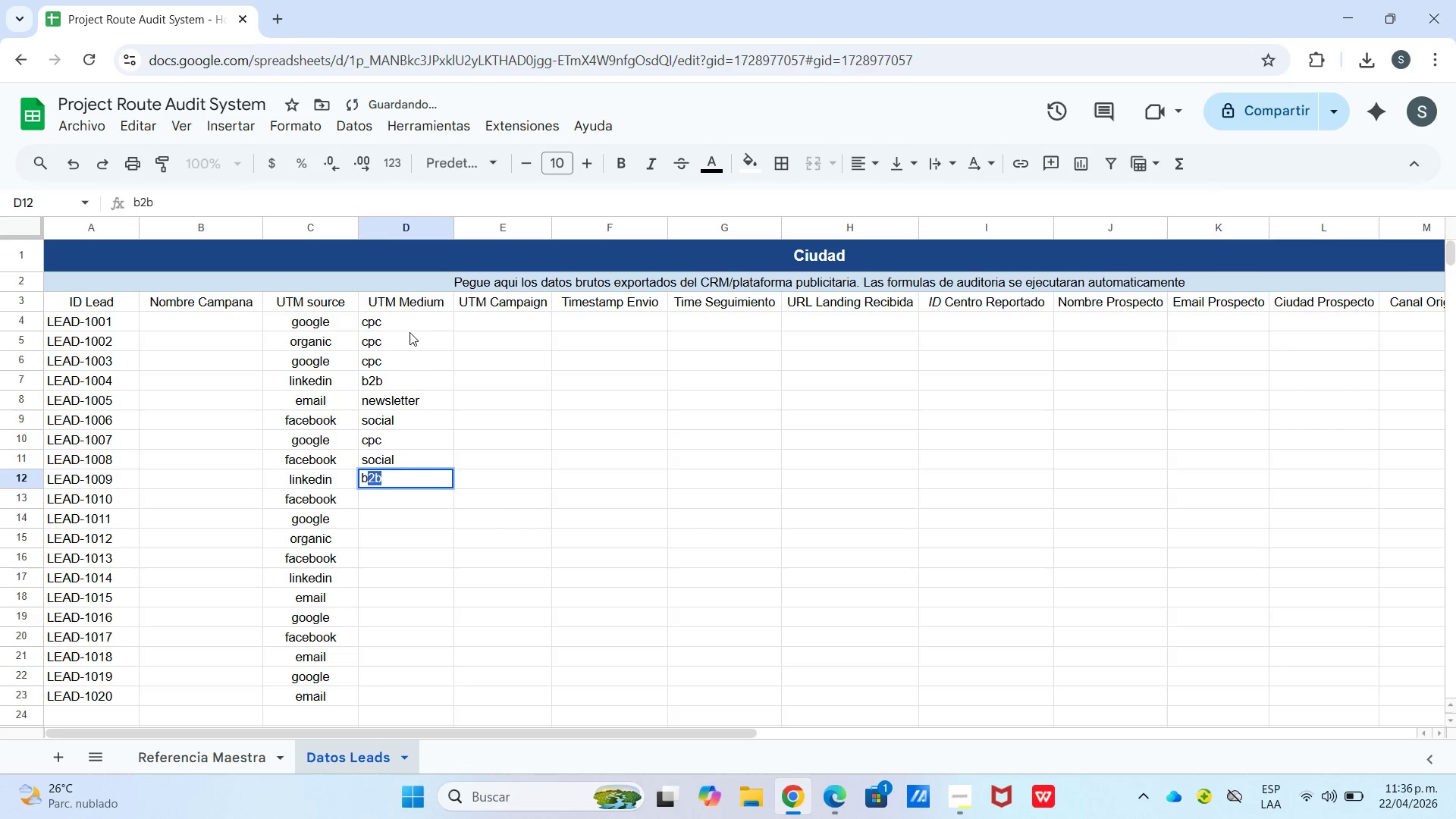 
key(Enter)
 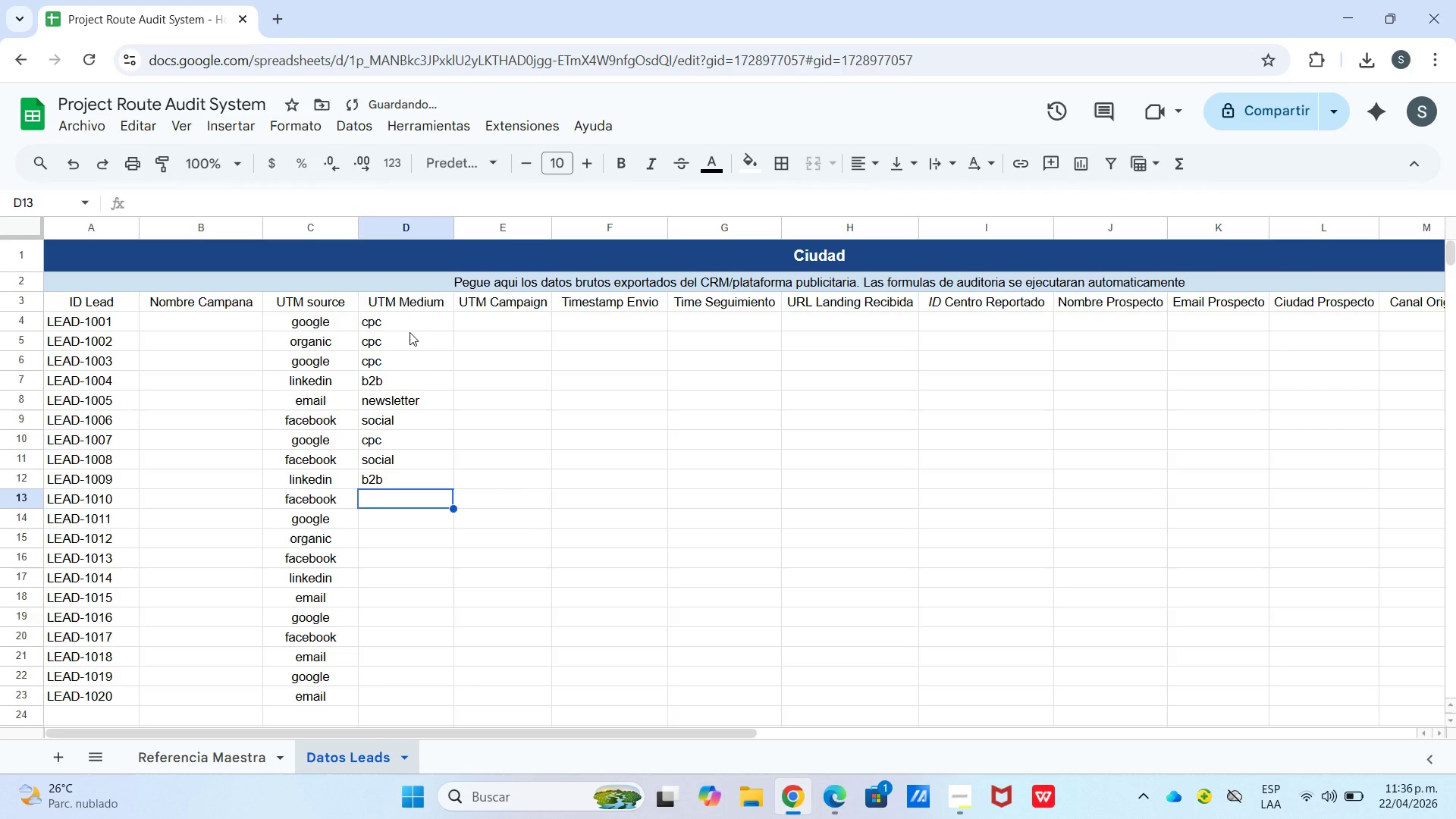 
key(S)
 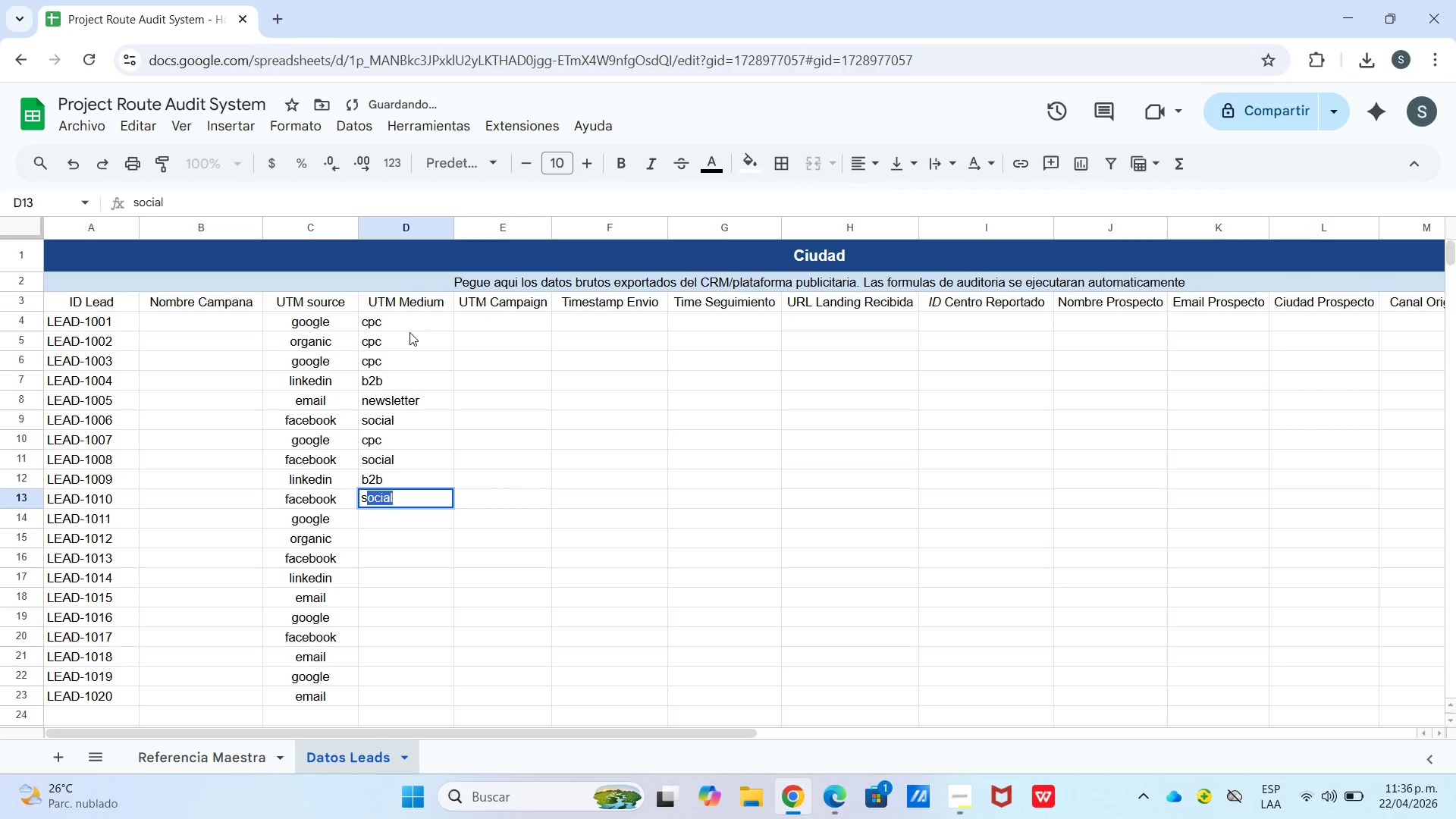 
key(Enter)
 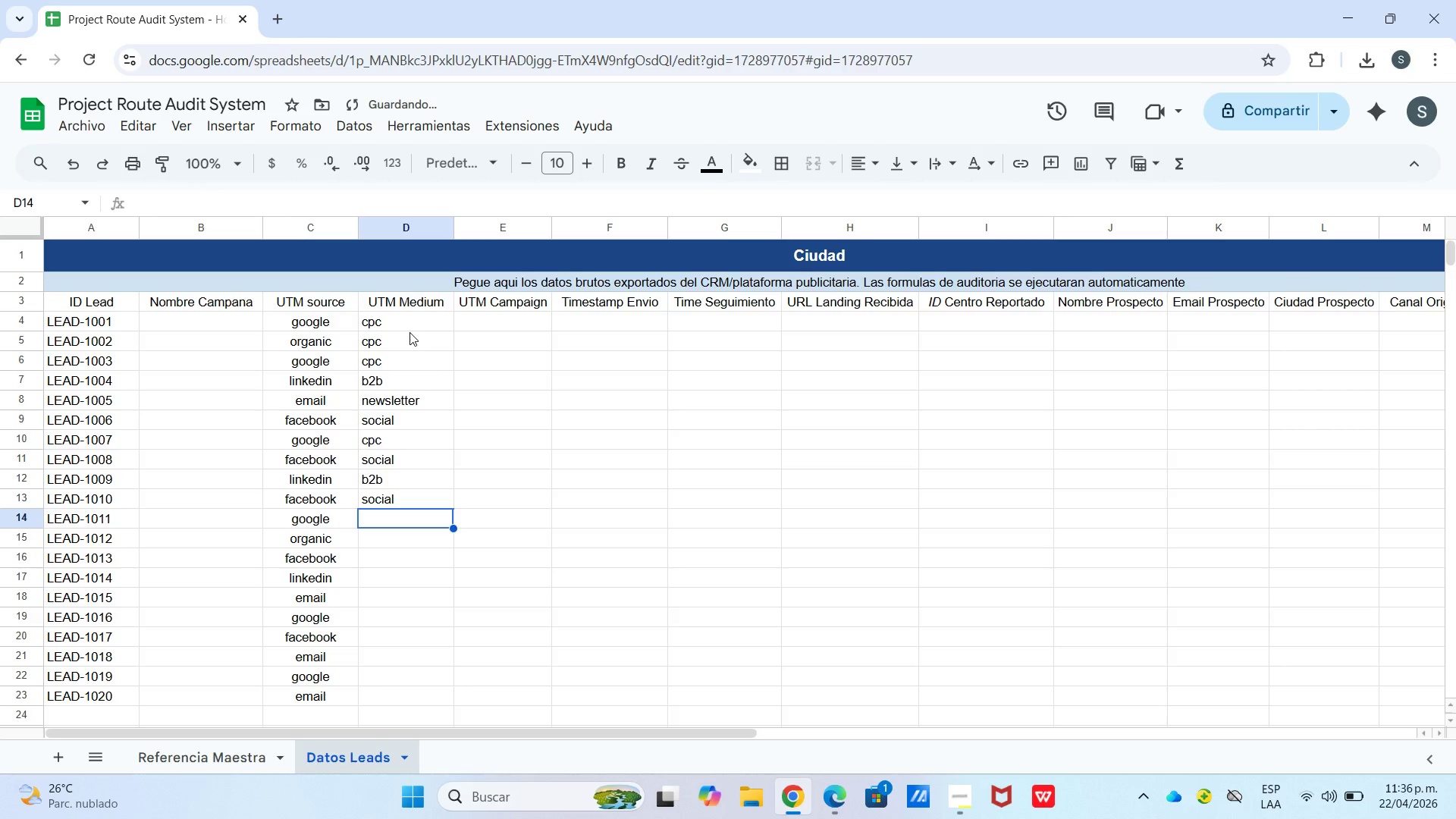 
key(C)
 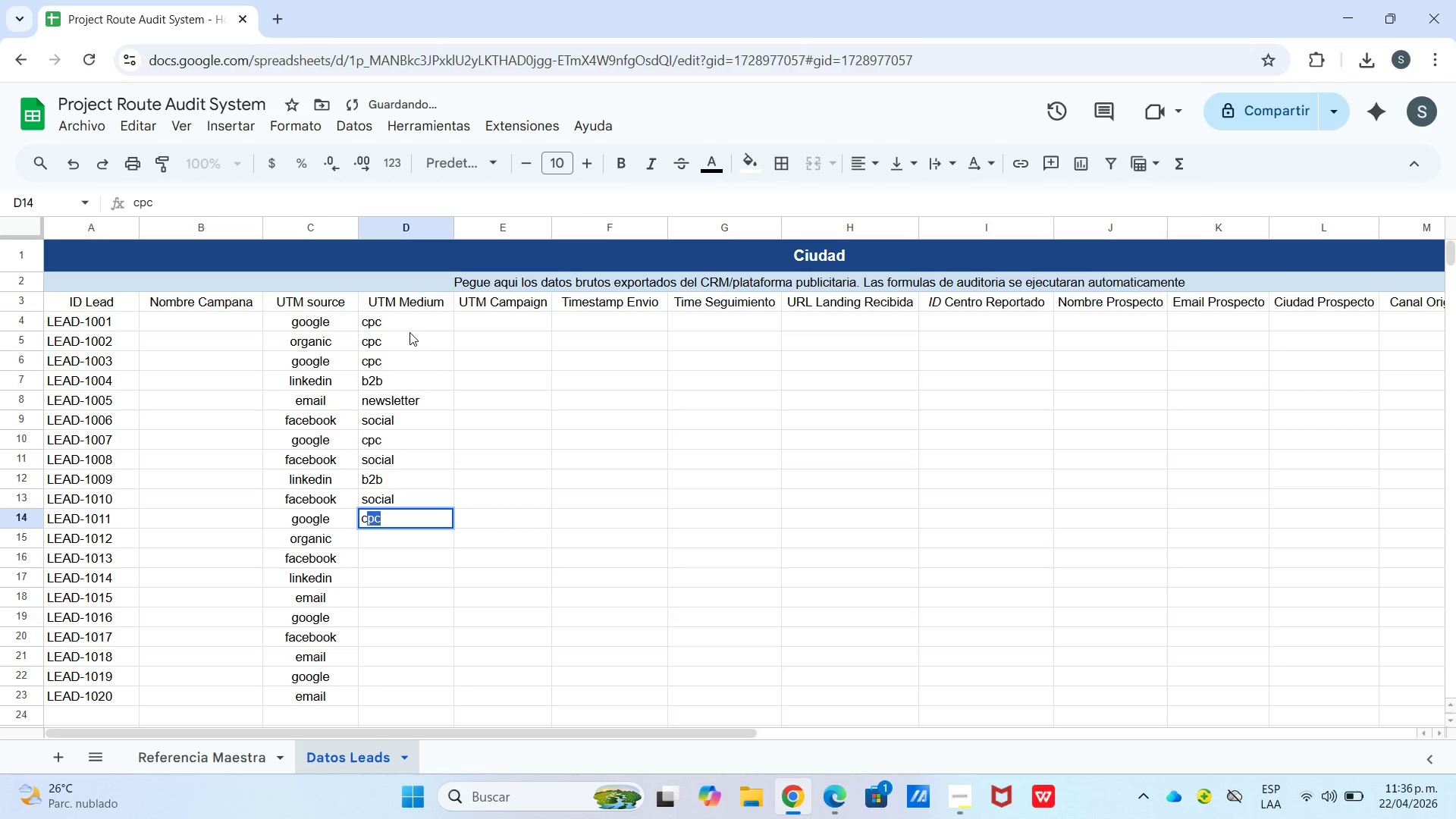 
key(Enter)
 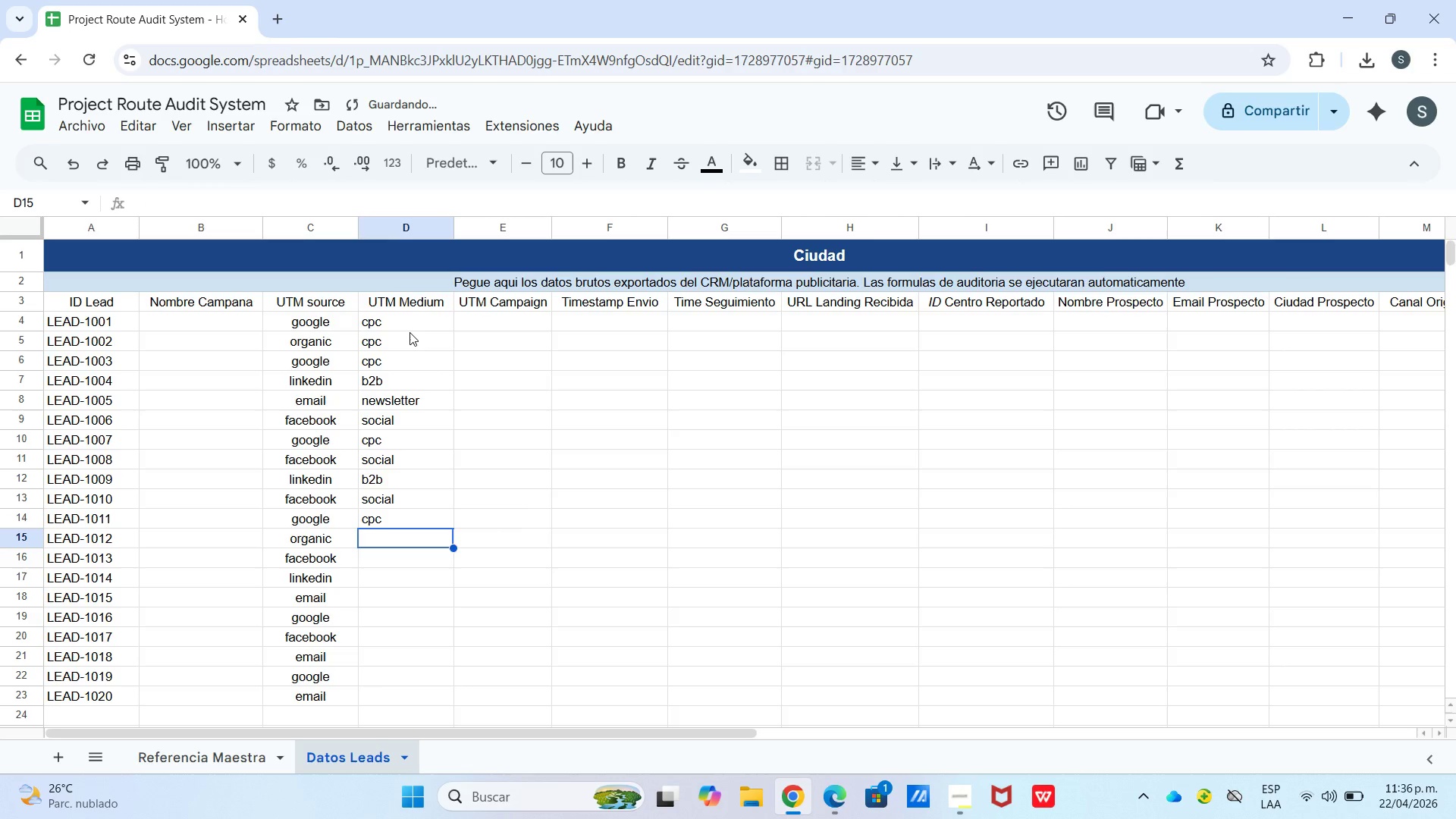 
key(N)
 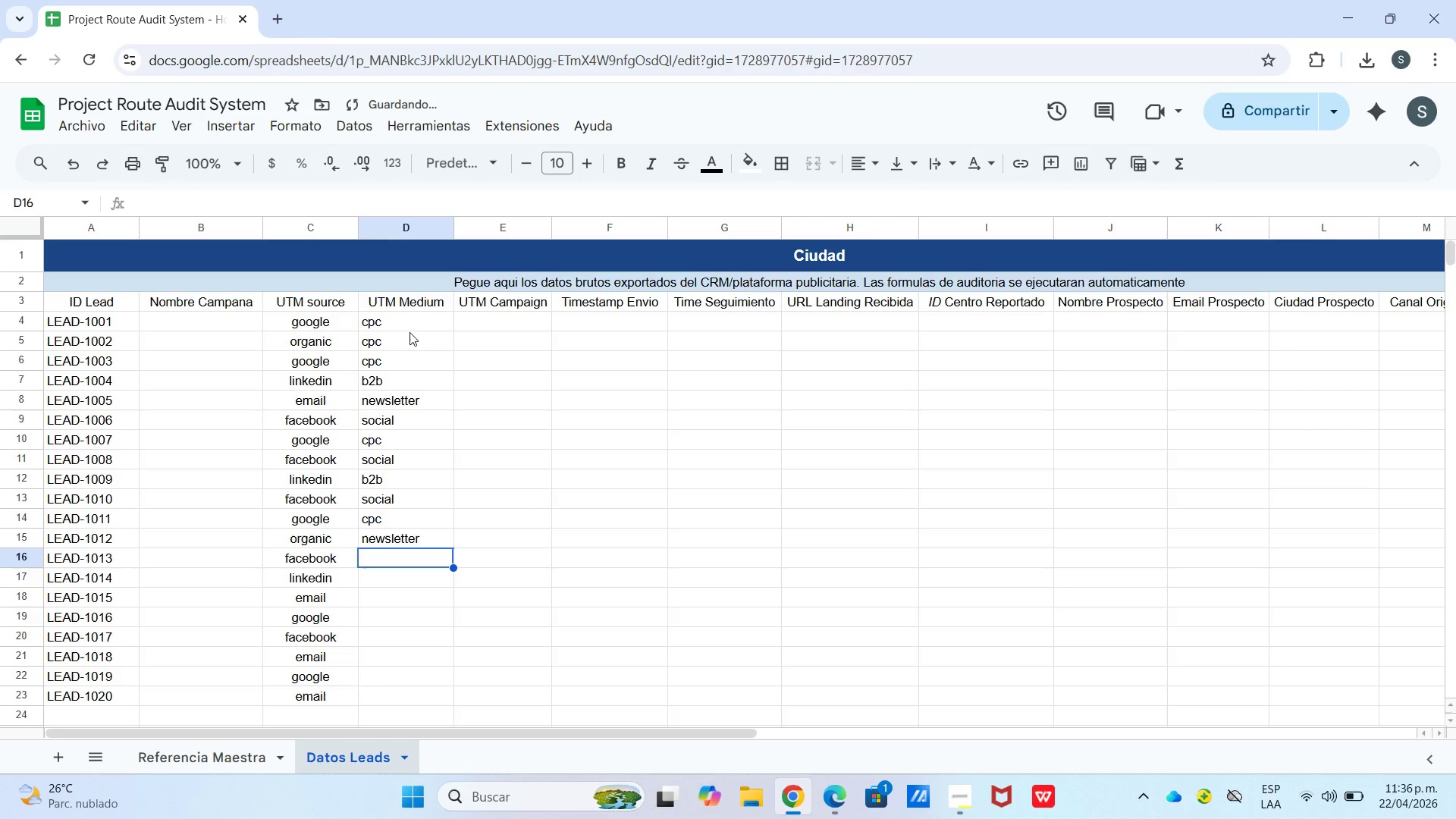 
key(Enter)
 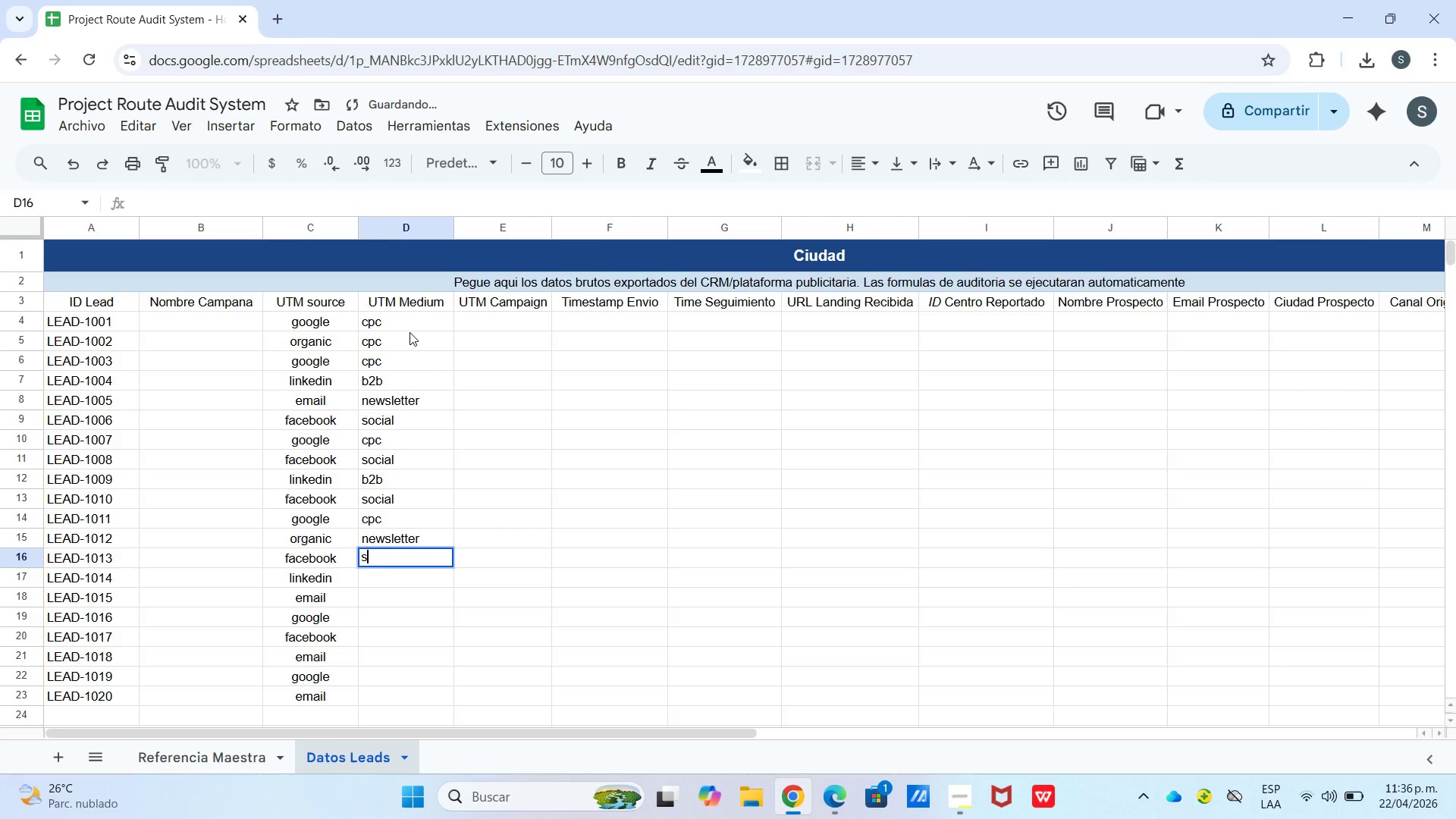 
key(S)
 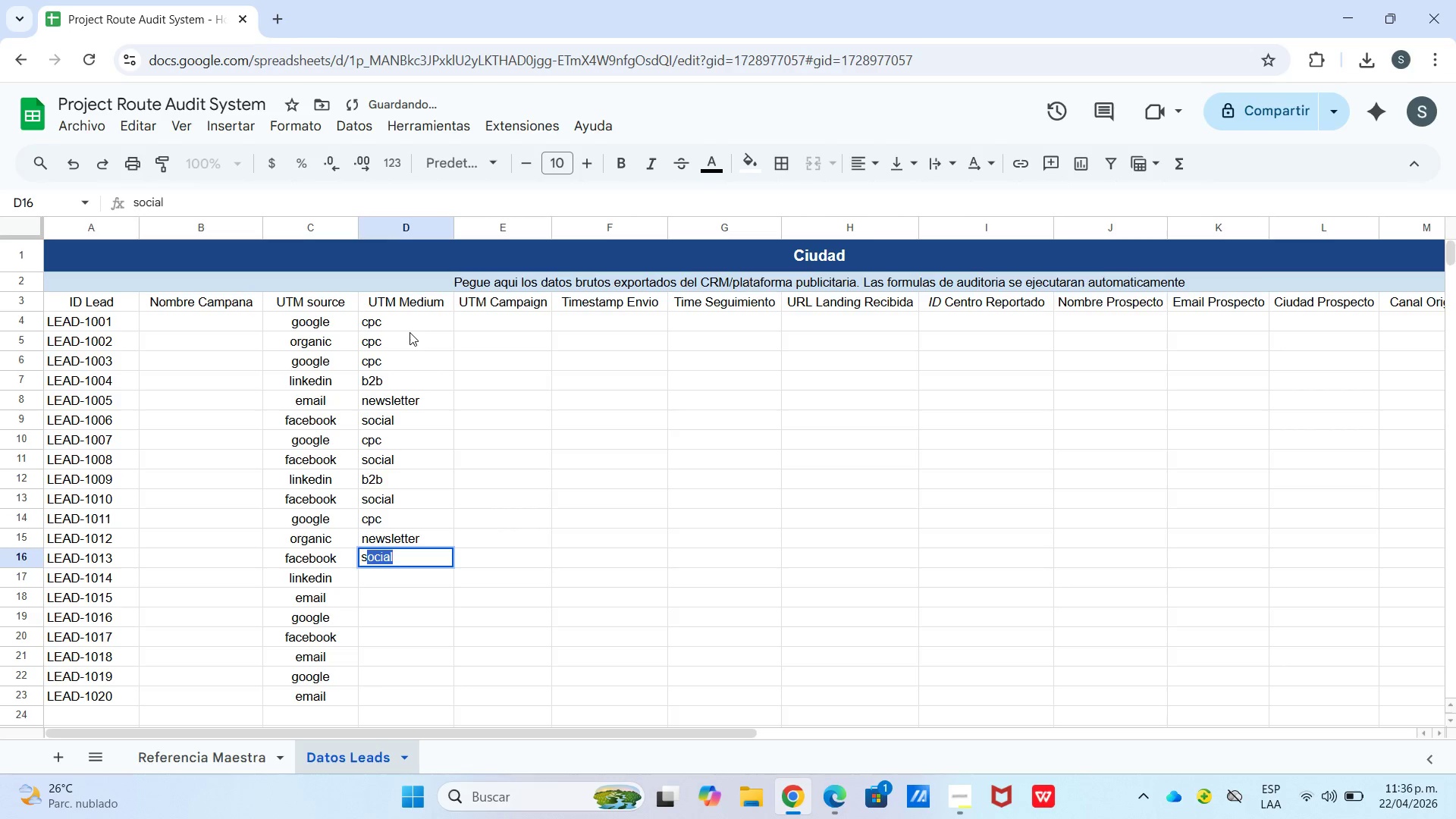 
key(Enter)
 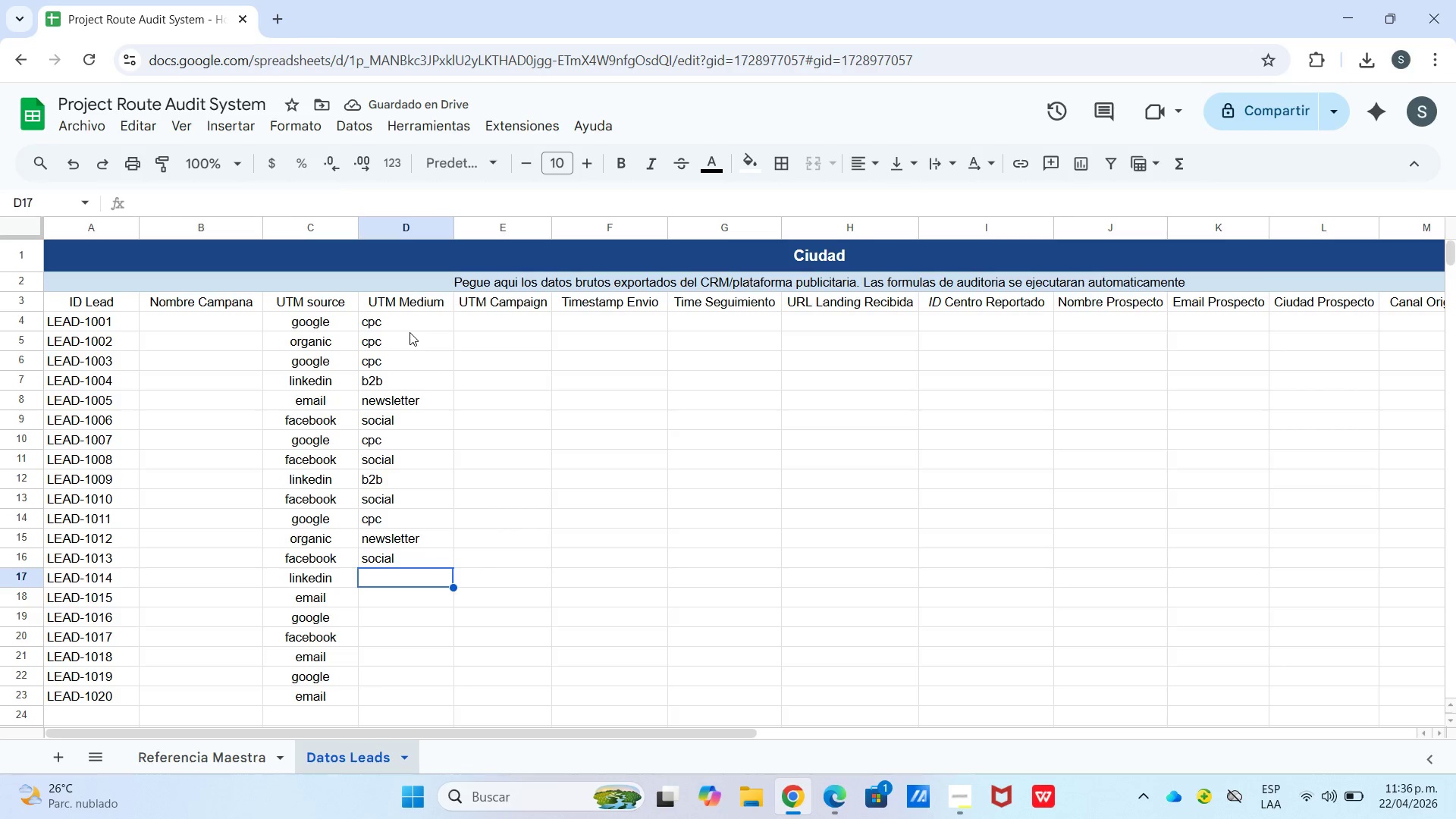 
key(B)
 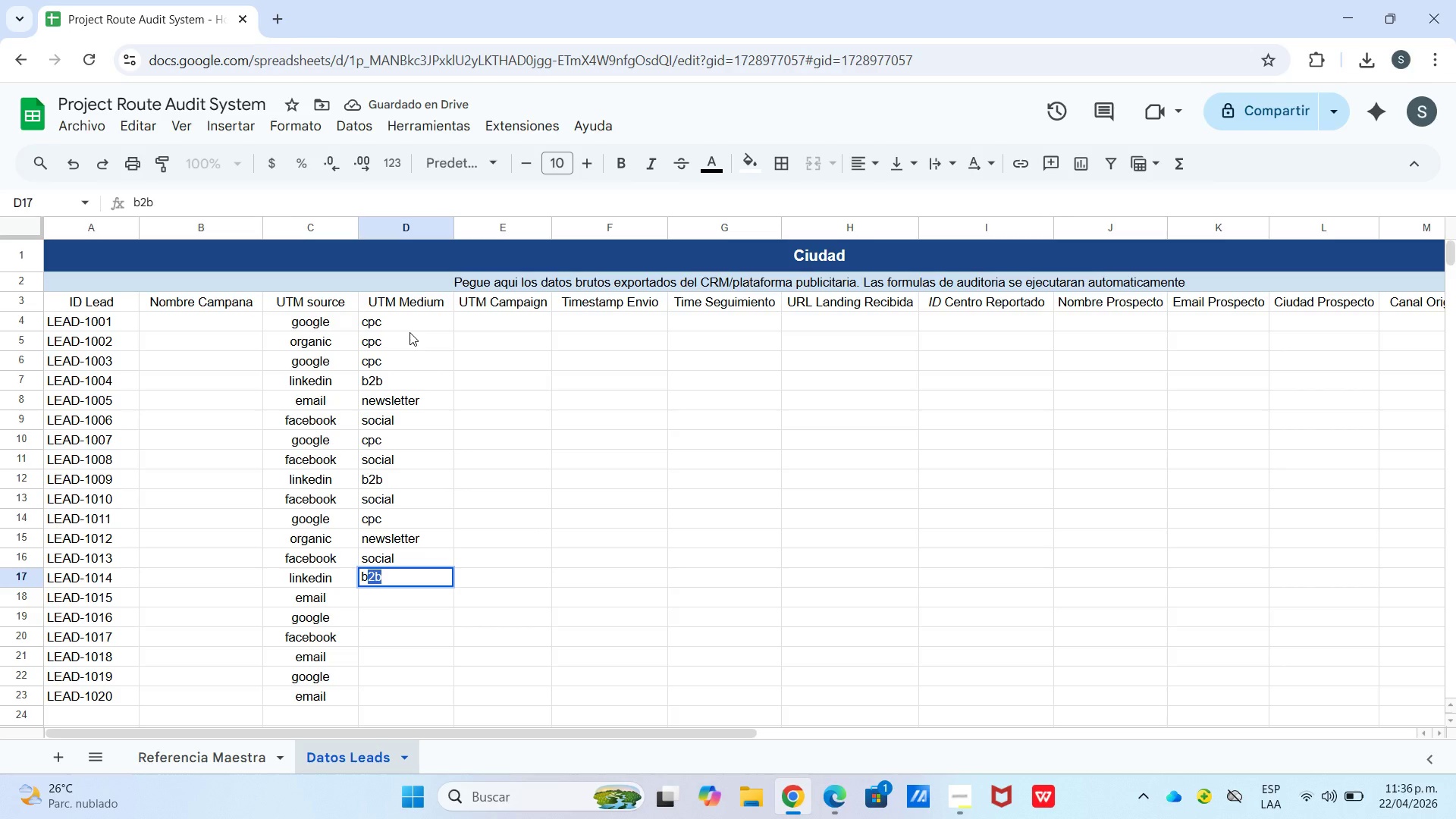 
key(Enter)
 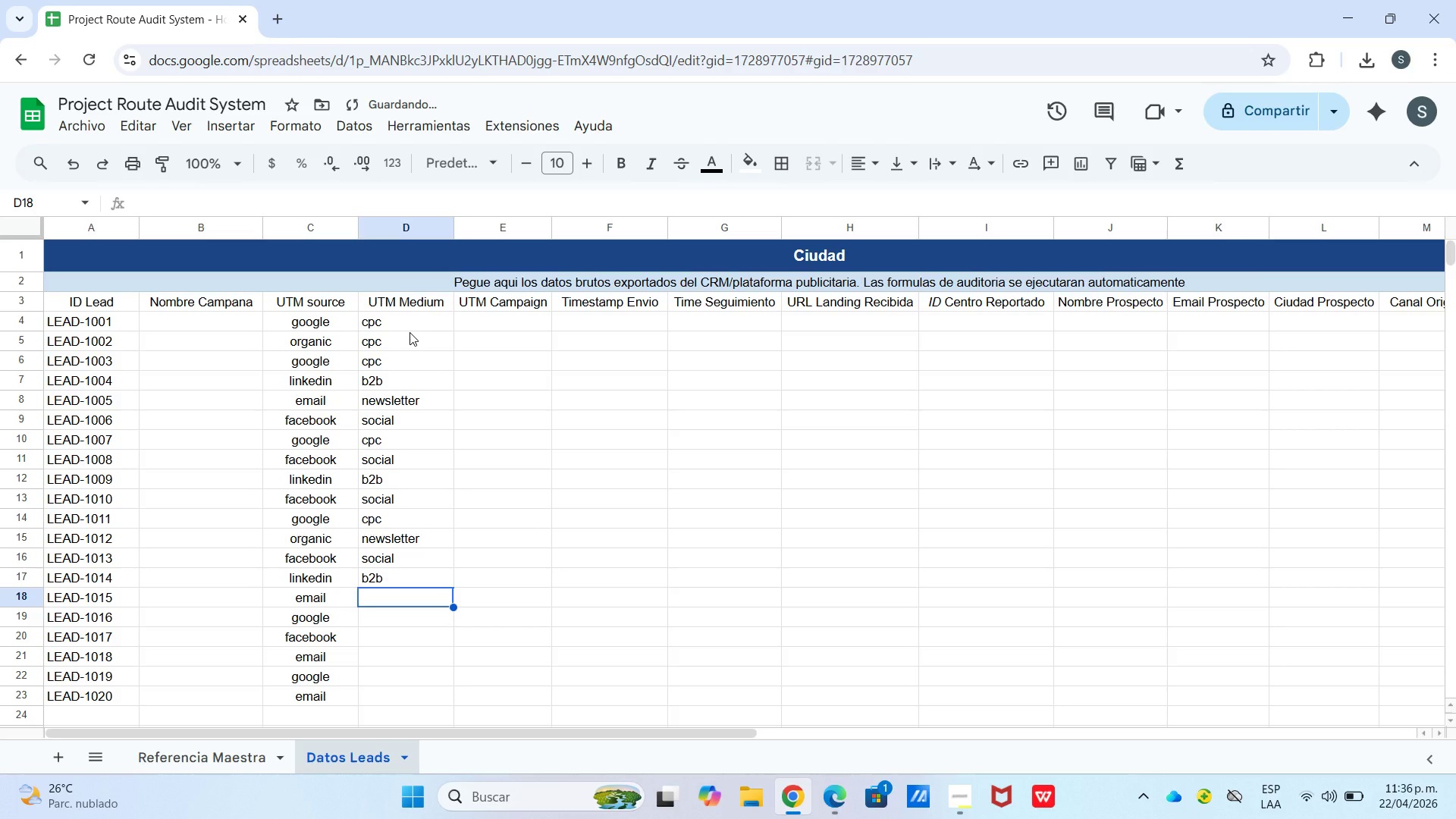 
key(N)
 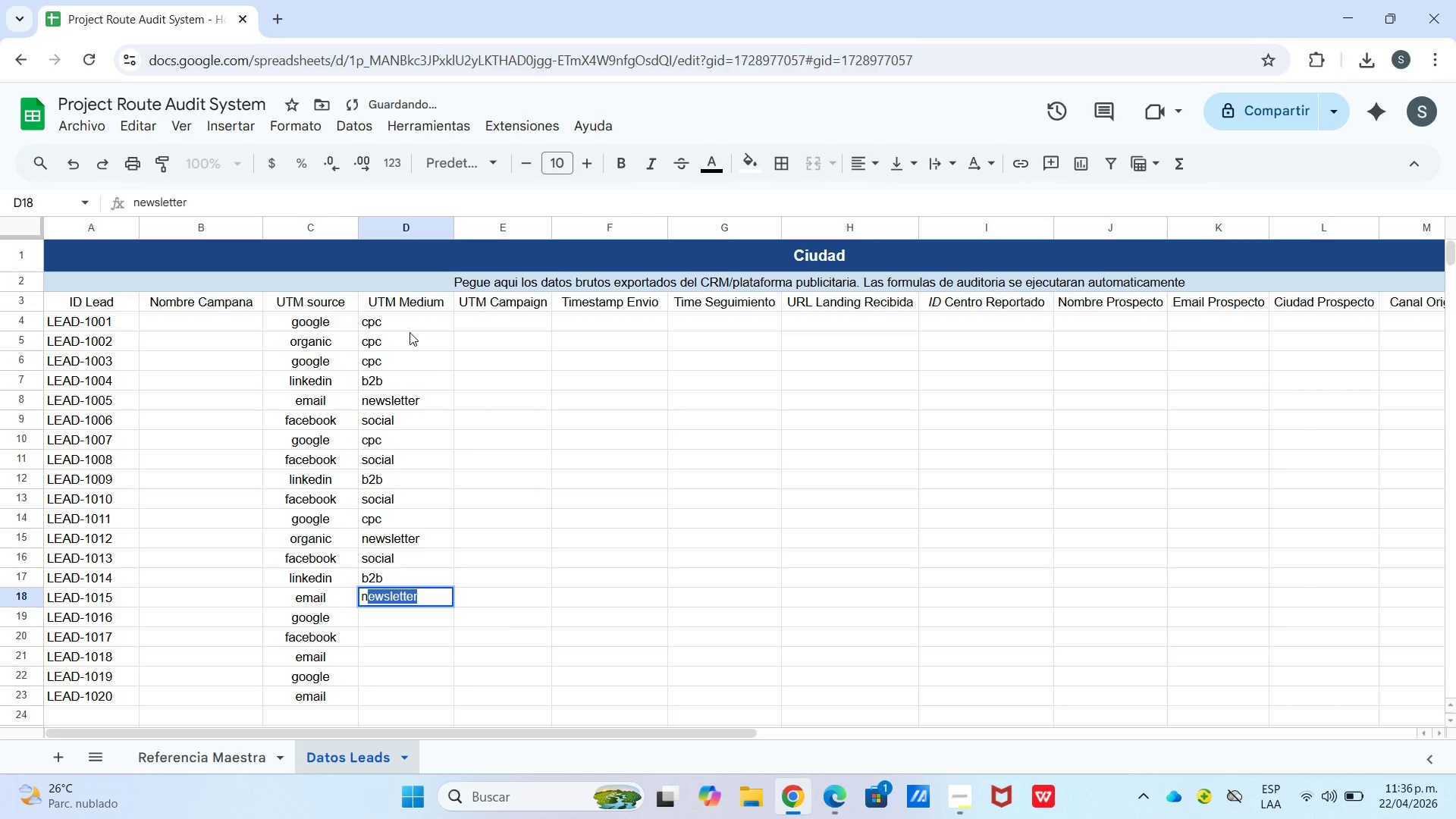 
key(Enter)
 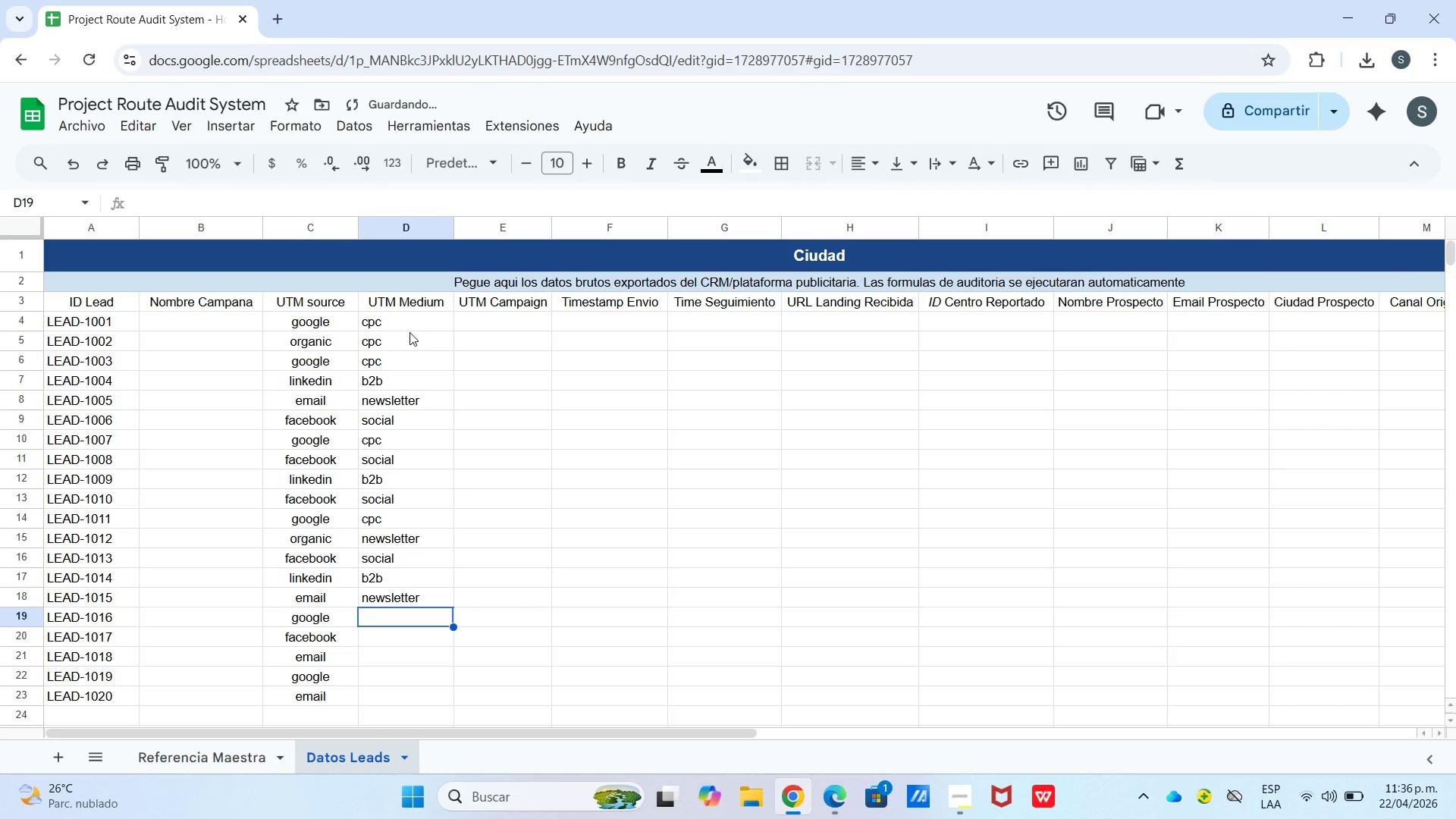 
key(C)
 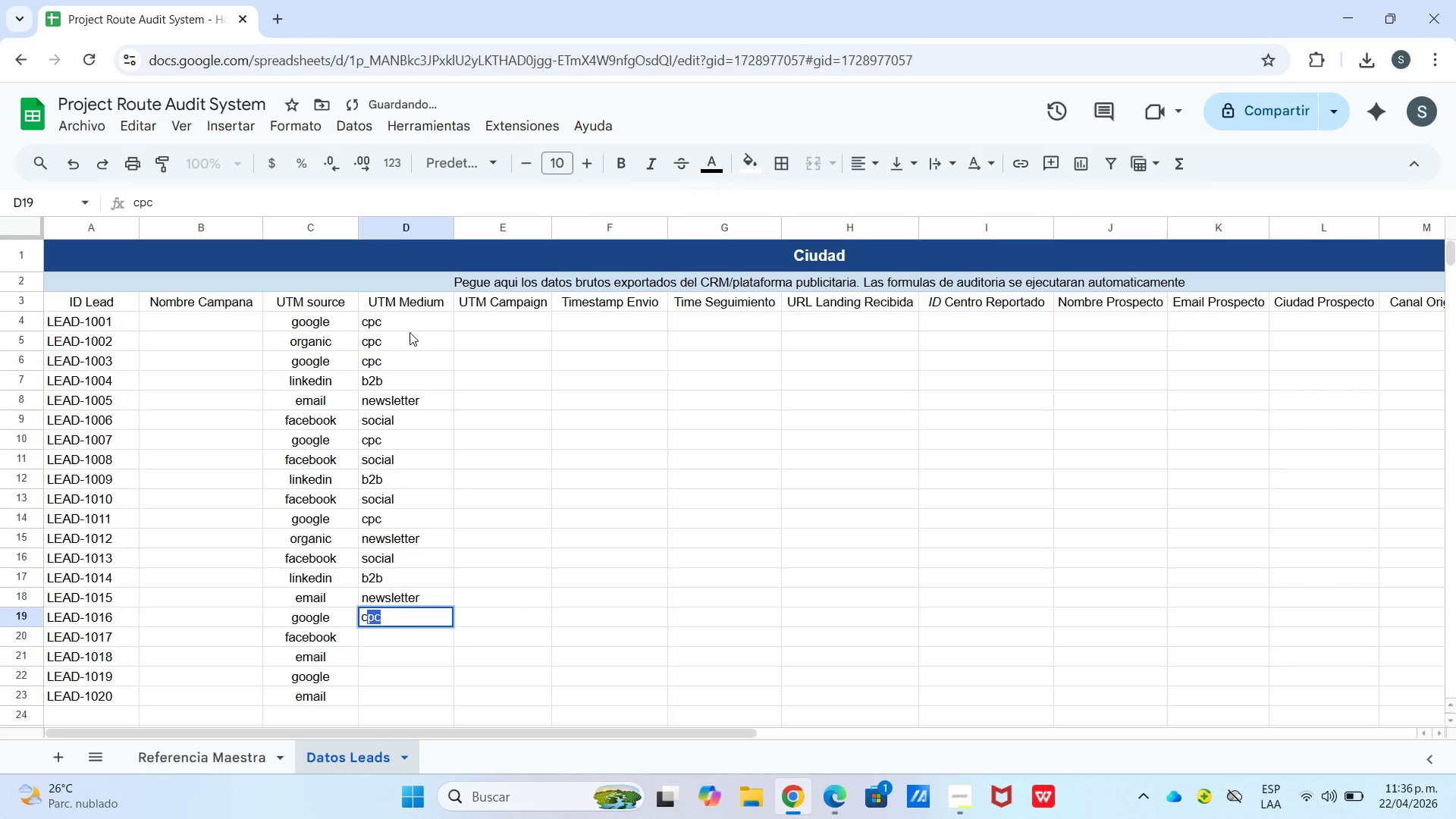 
key(Enter)
 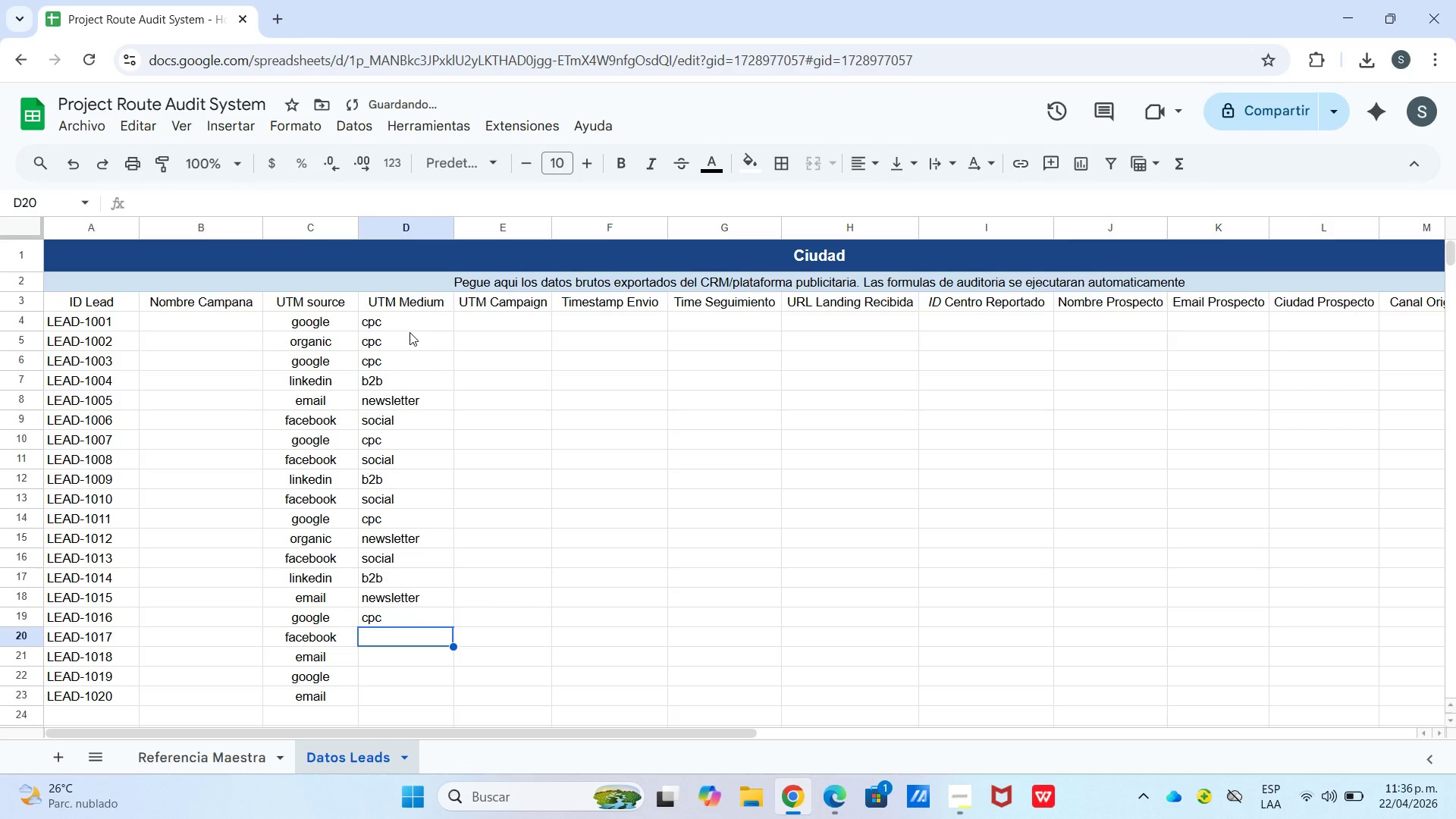 
key(S)
 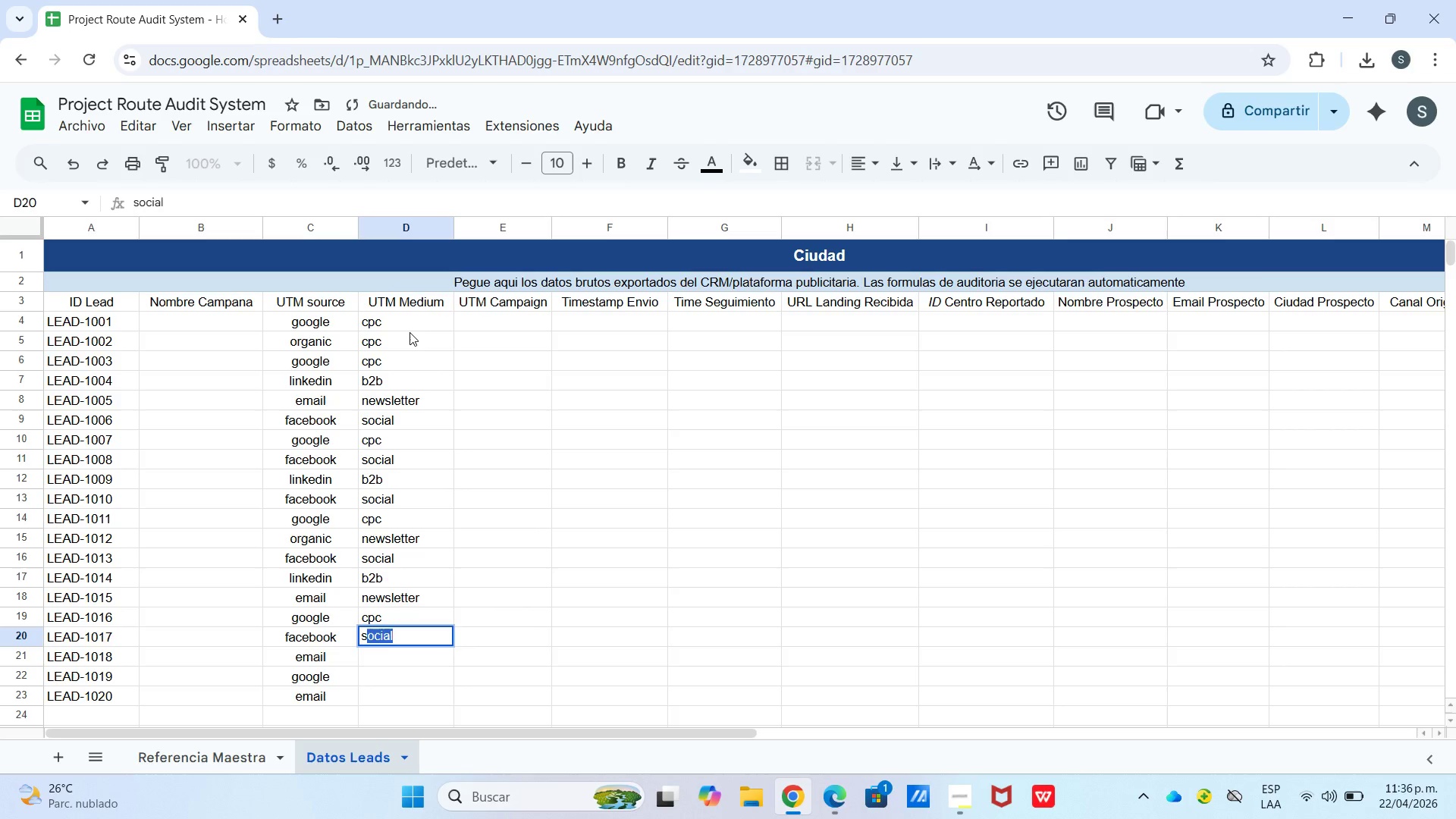 
key(Enter)
 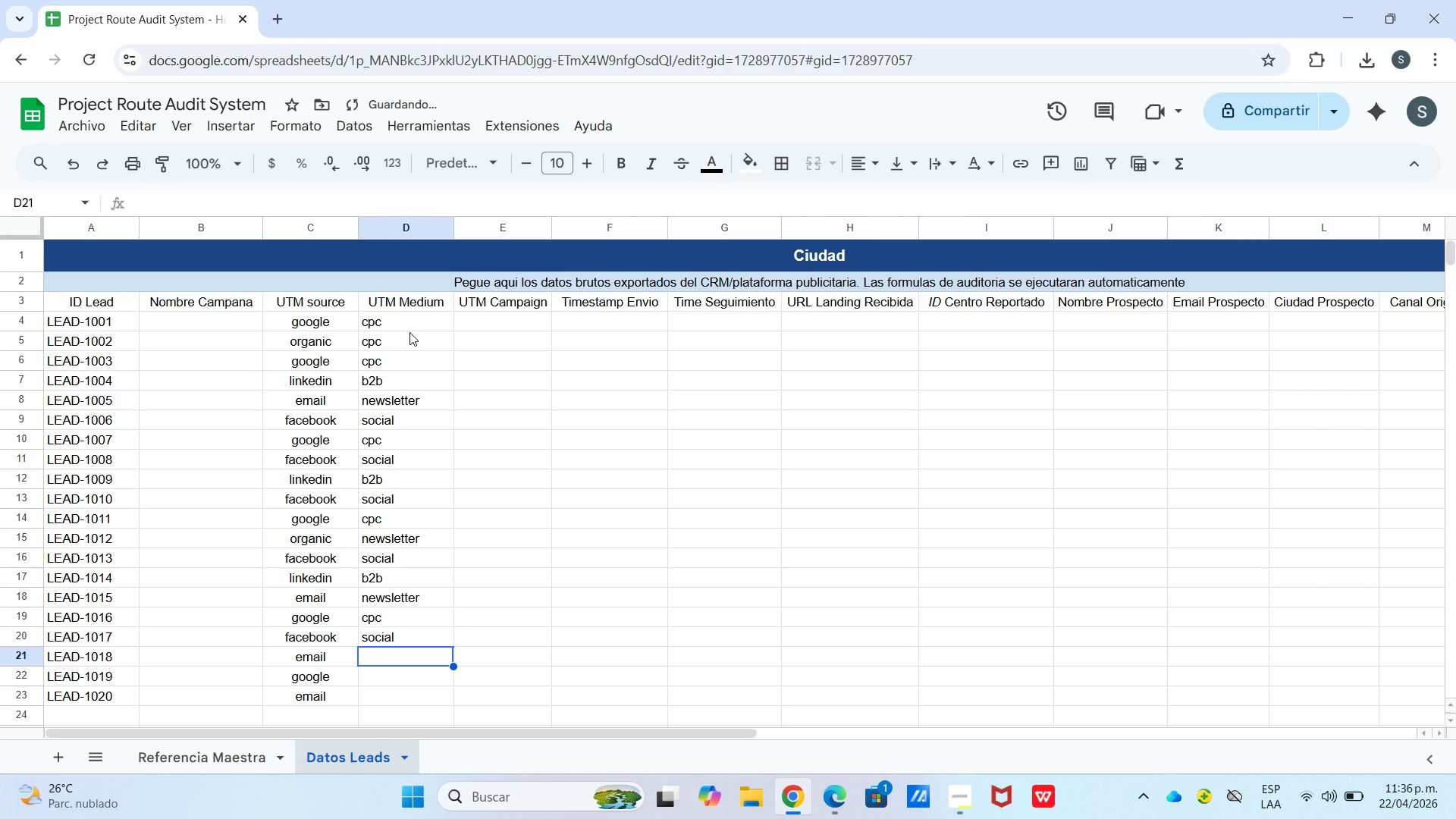 
key(N)
 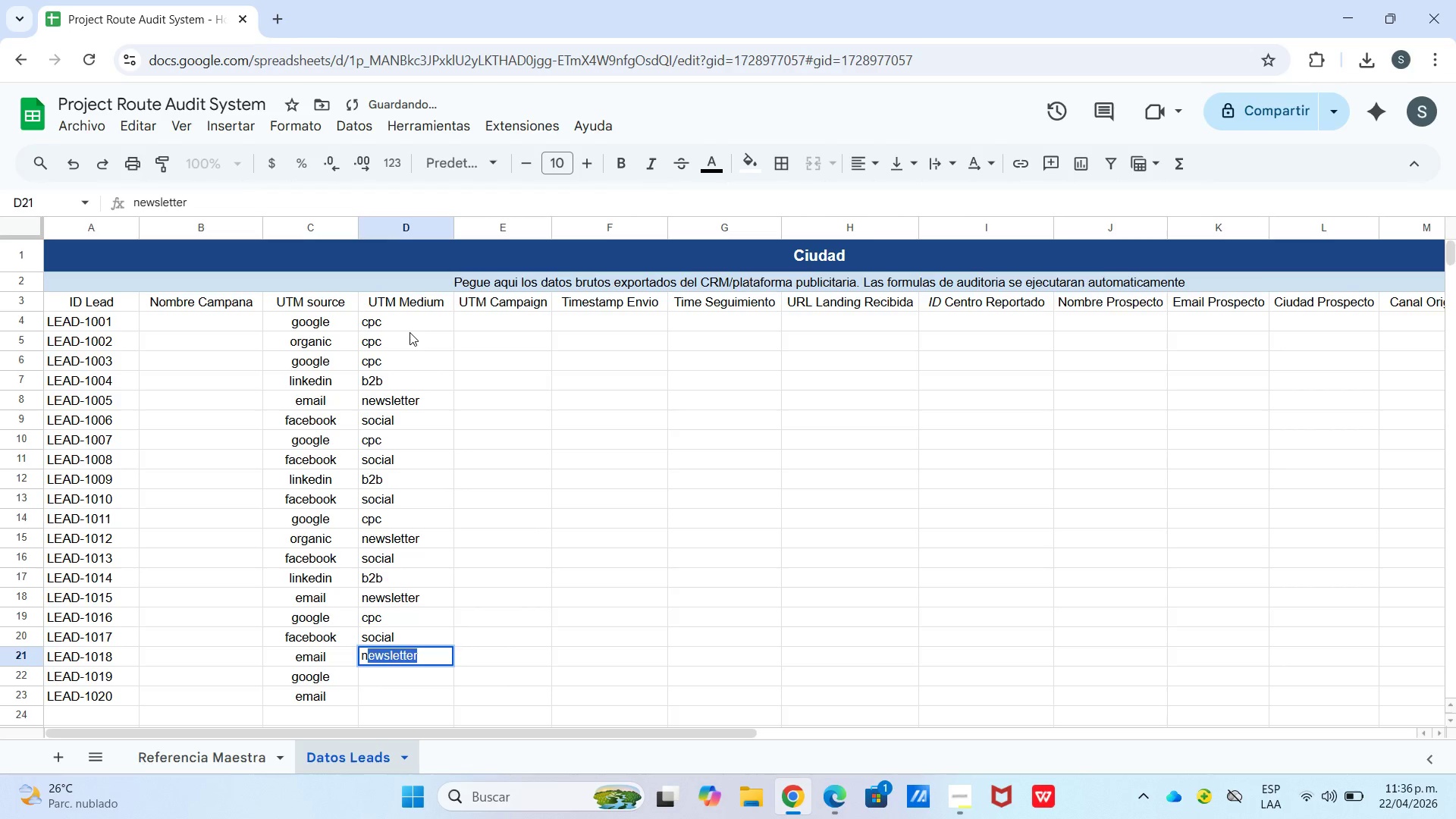 
key(Enter)
 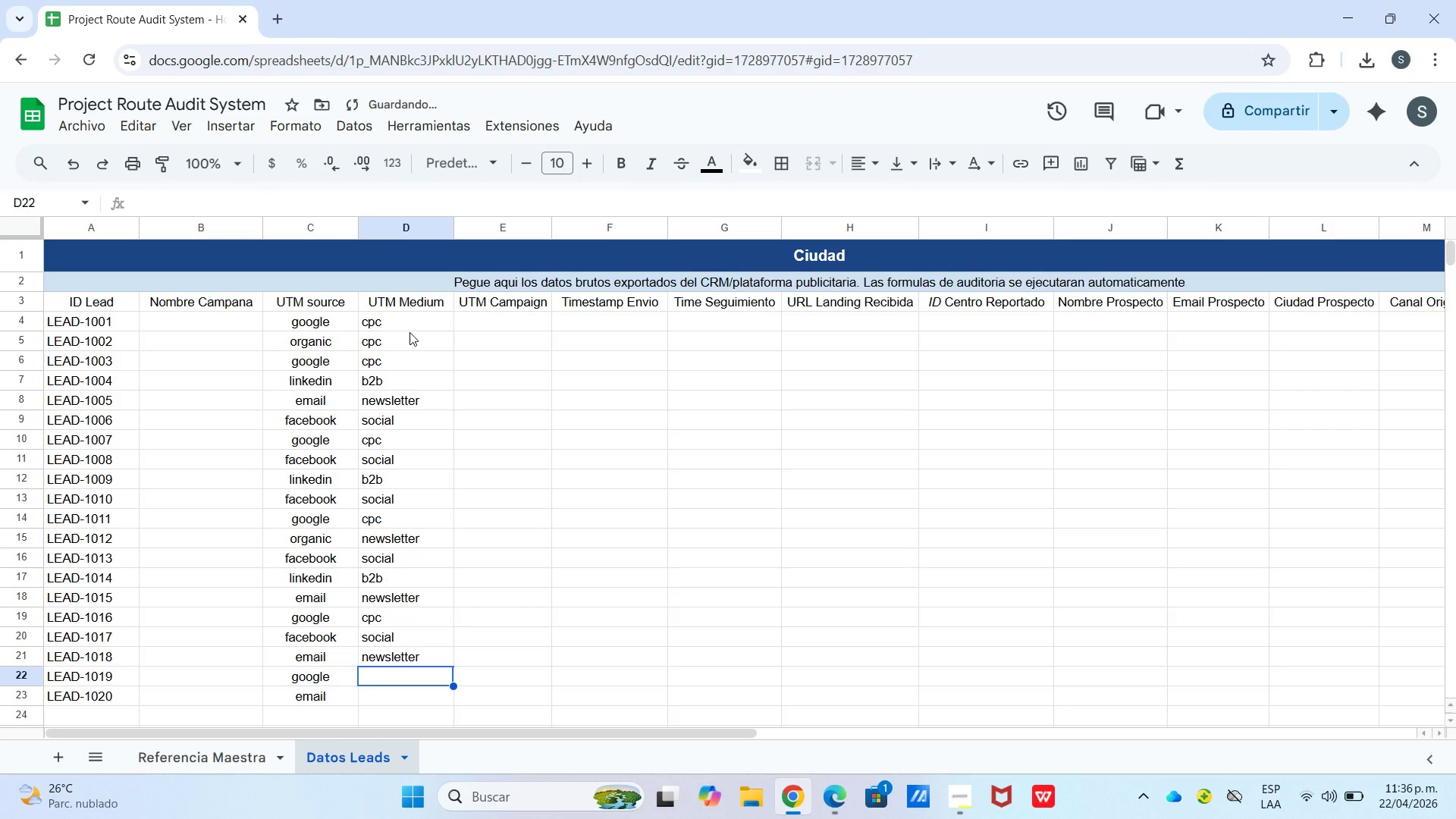 
key(C)
 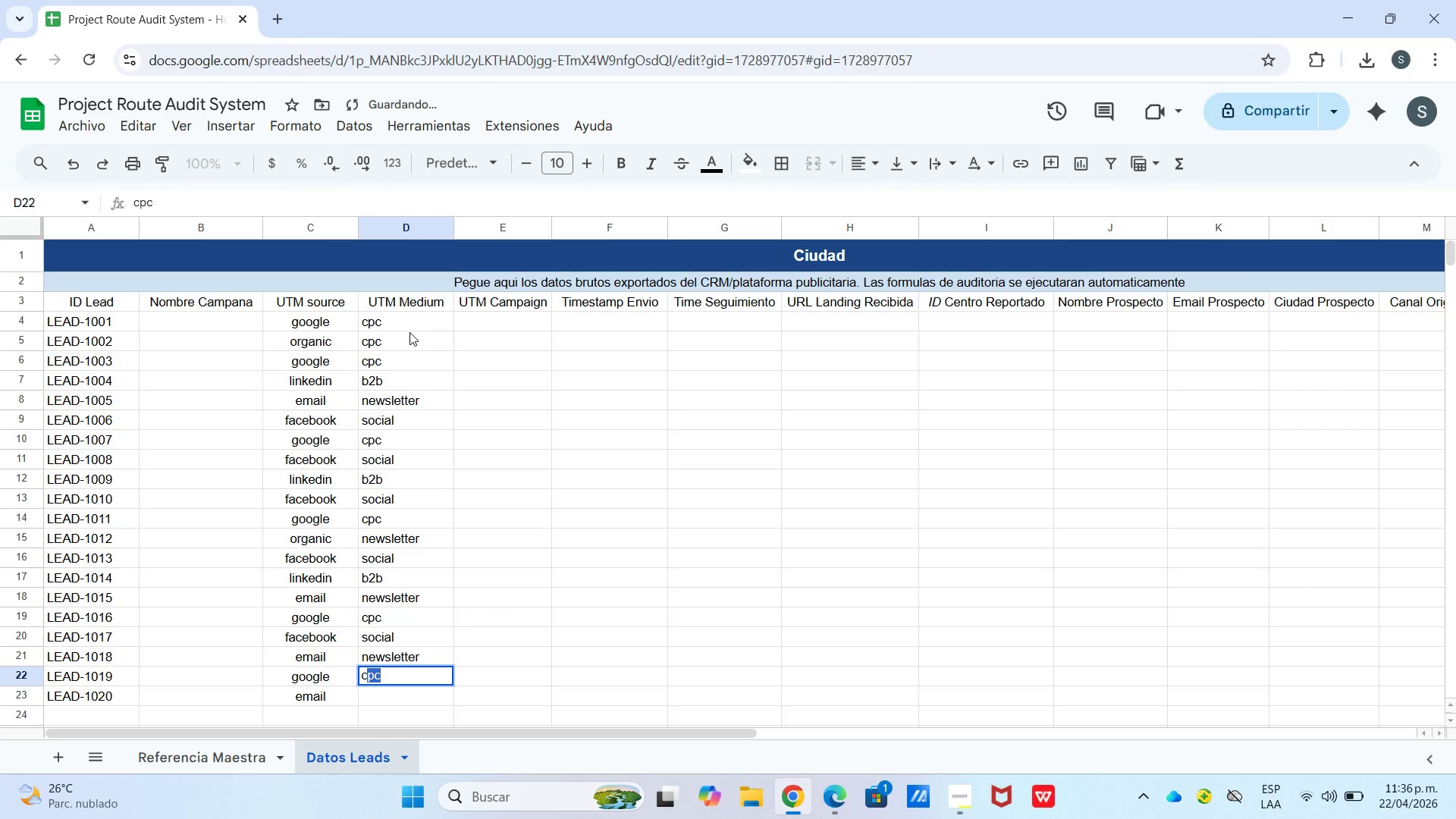 
key(Enter)
 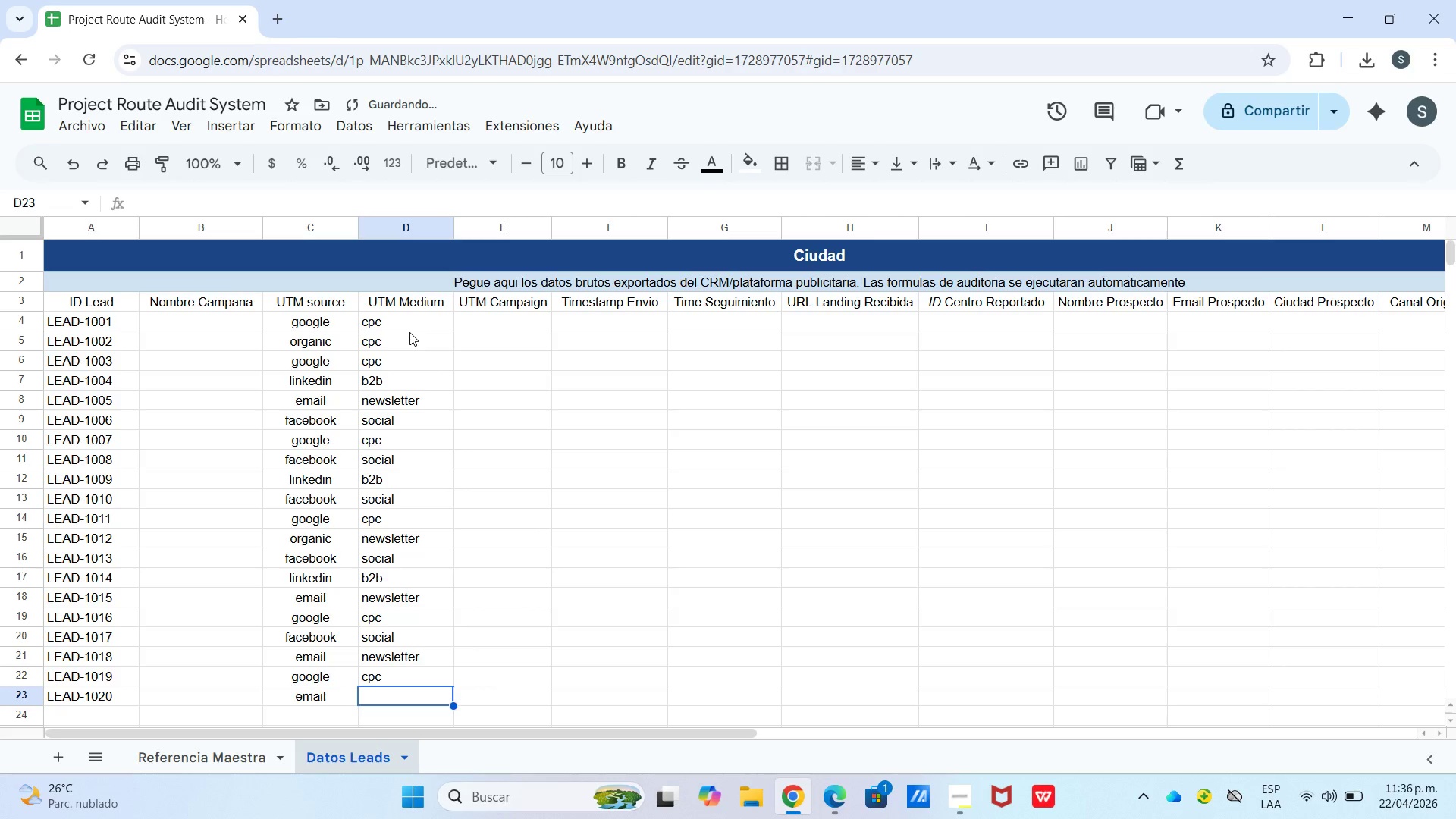 
key(N)
 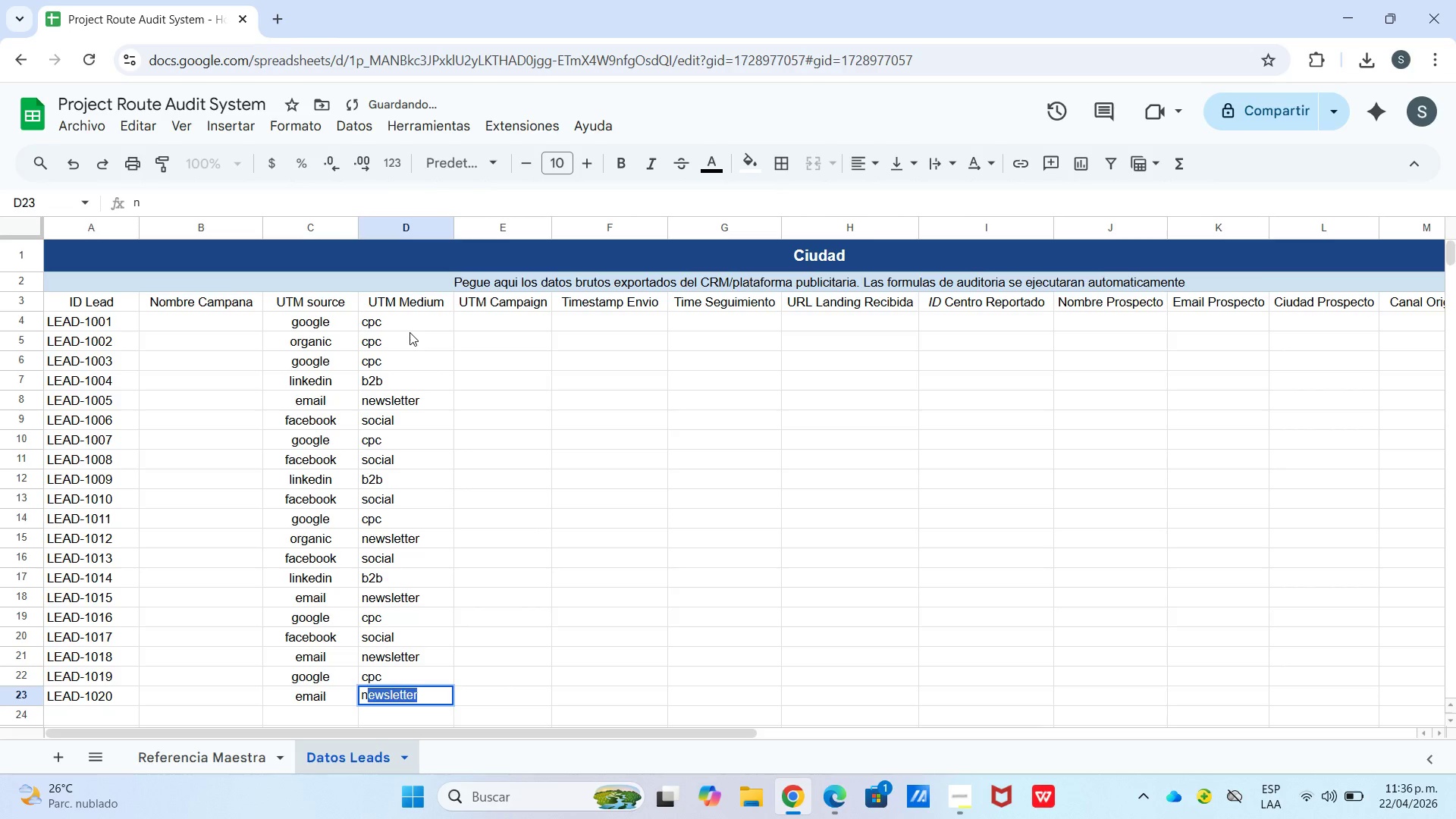 
key(Enter)
 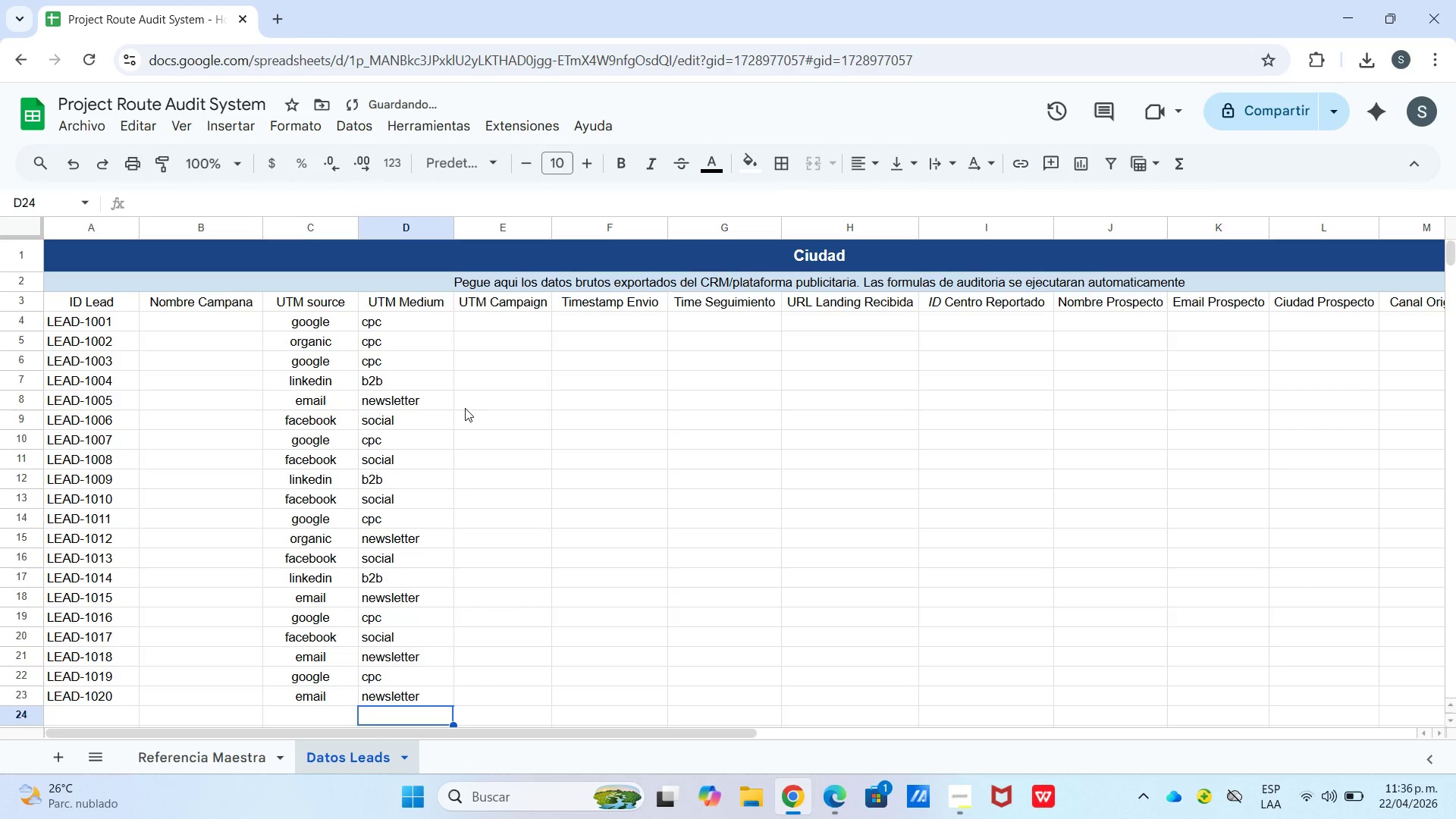 
scroll: coordinate [469, 410], scroll_direction: up, amount: 5.0
 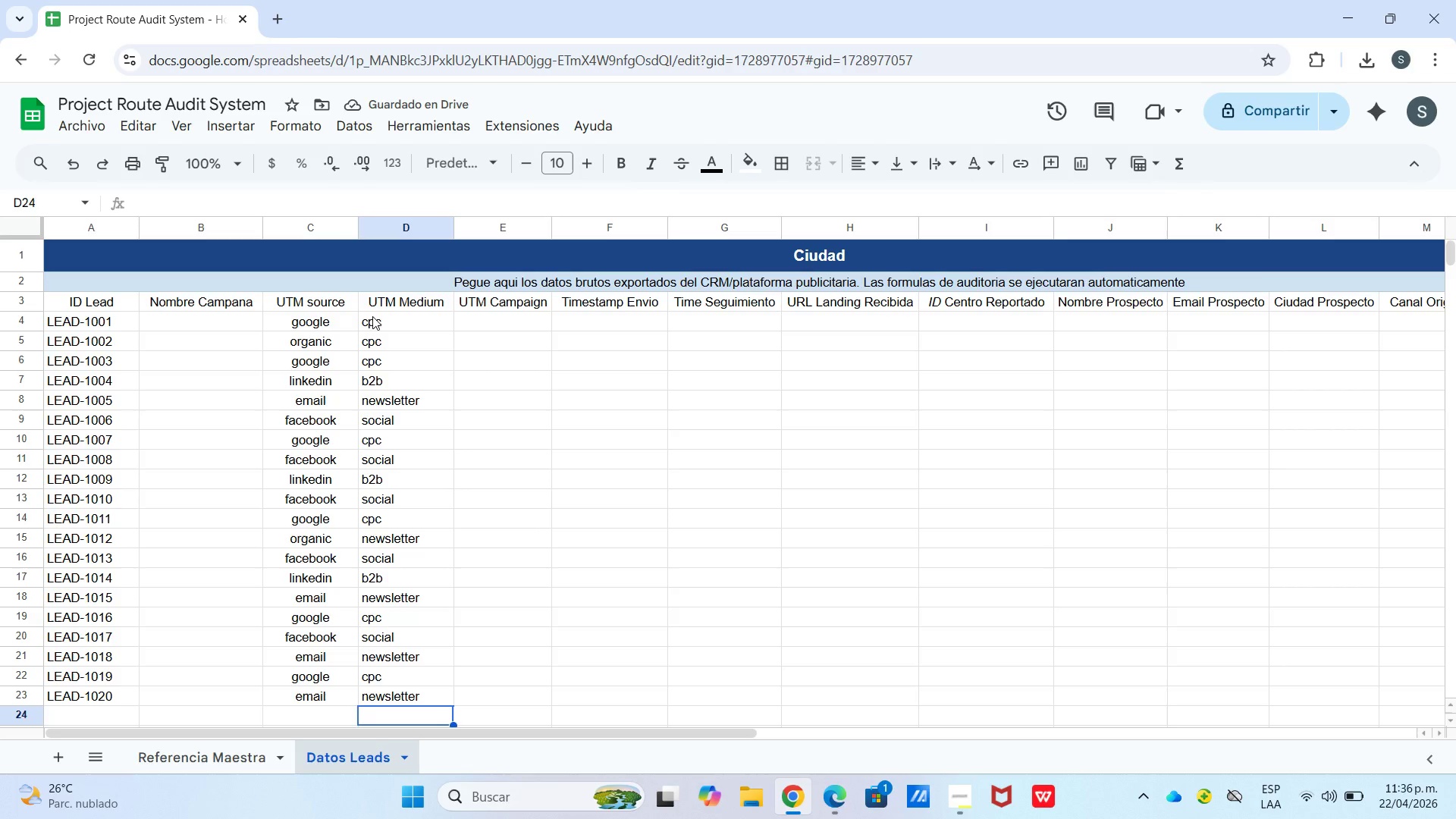 
left_click_drag(start_coordinate=[383, 316], to_coordinate=[428, 691])
 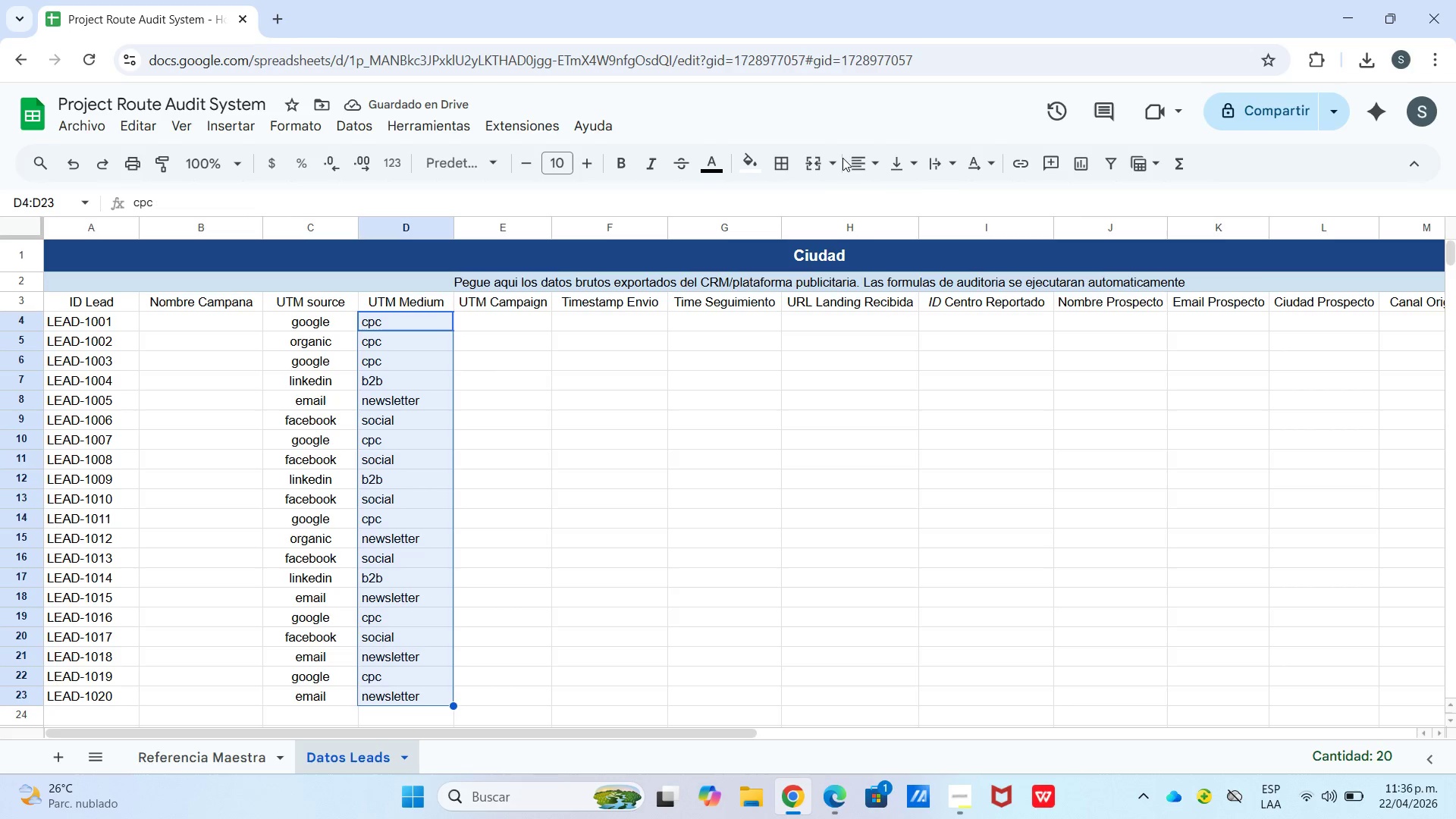 
left_click([861, 163])
 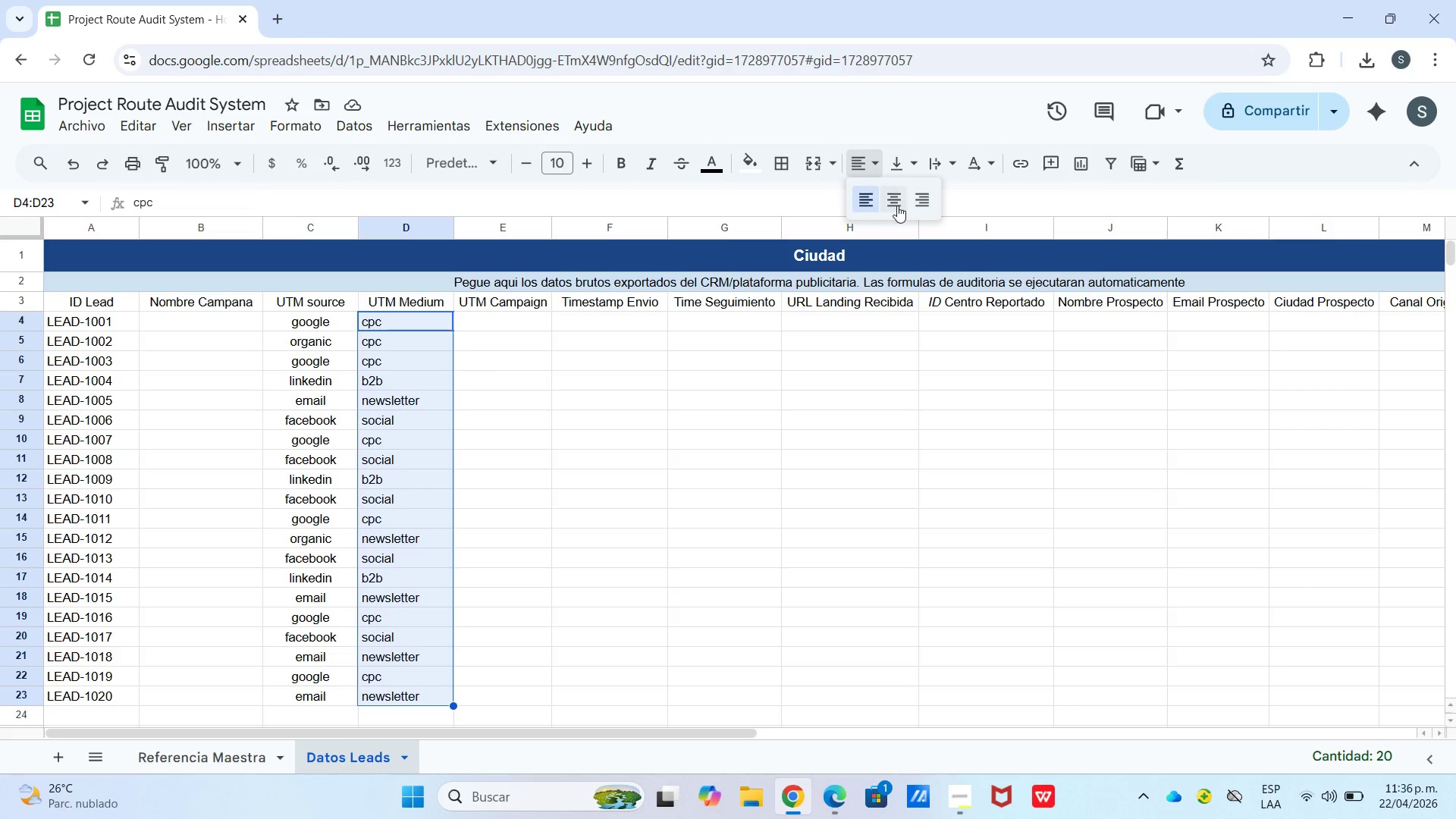 
left_click([893, 203])
 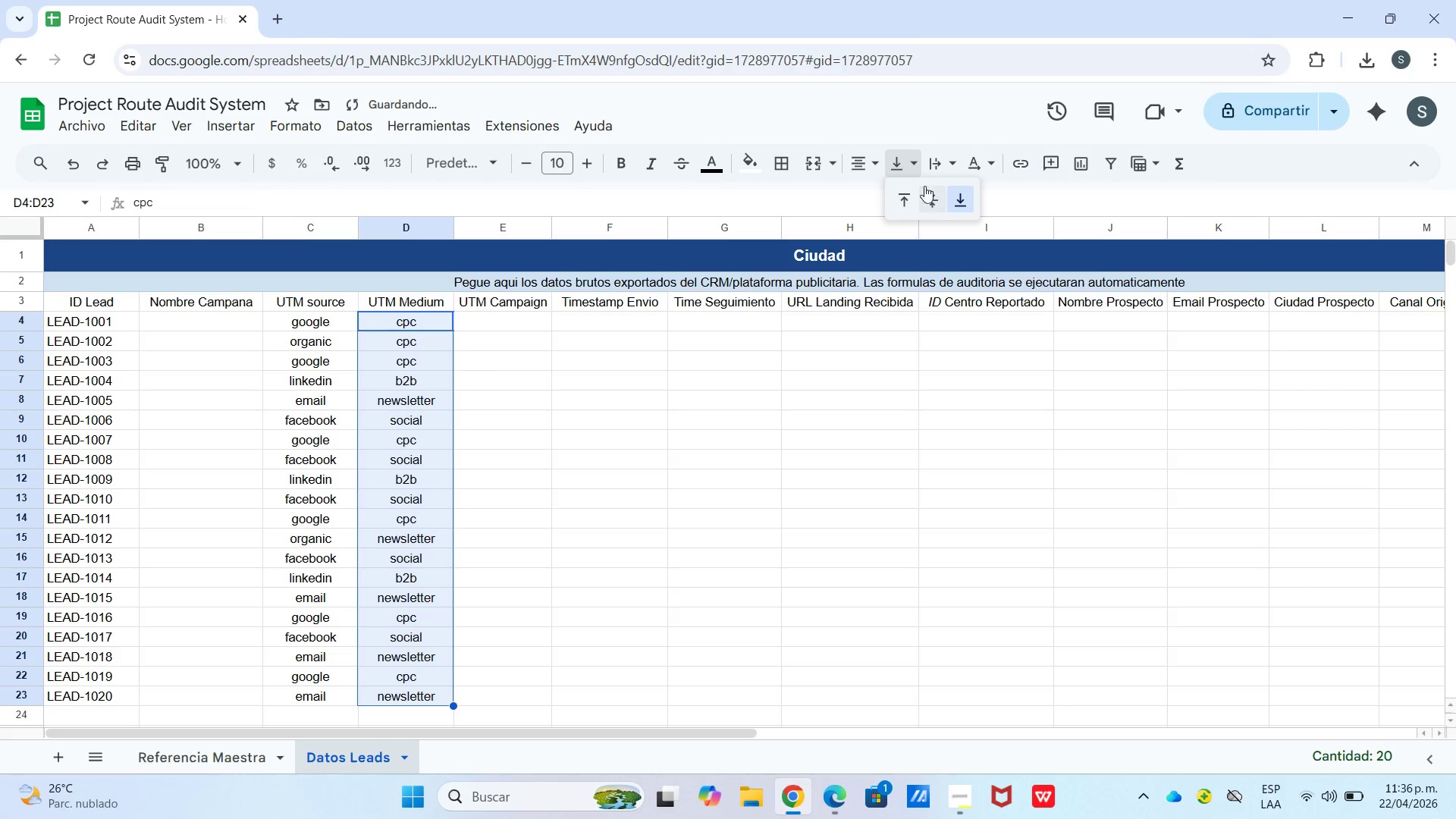 
left_click([935, 193])
 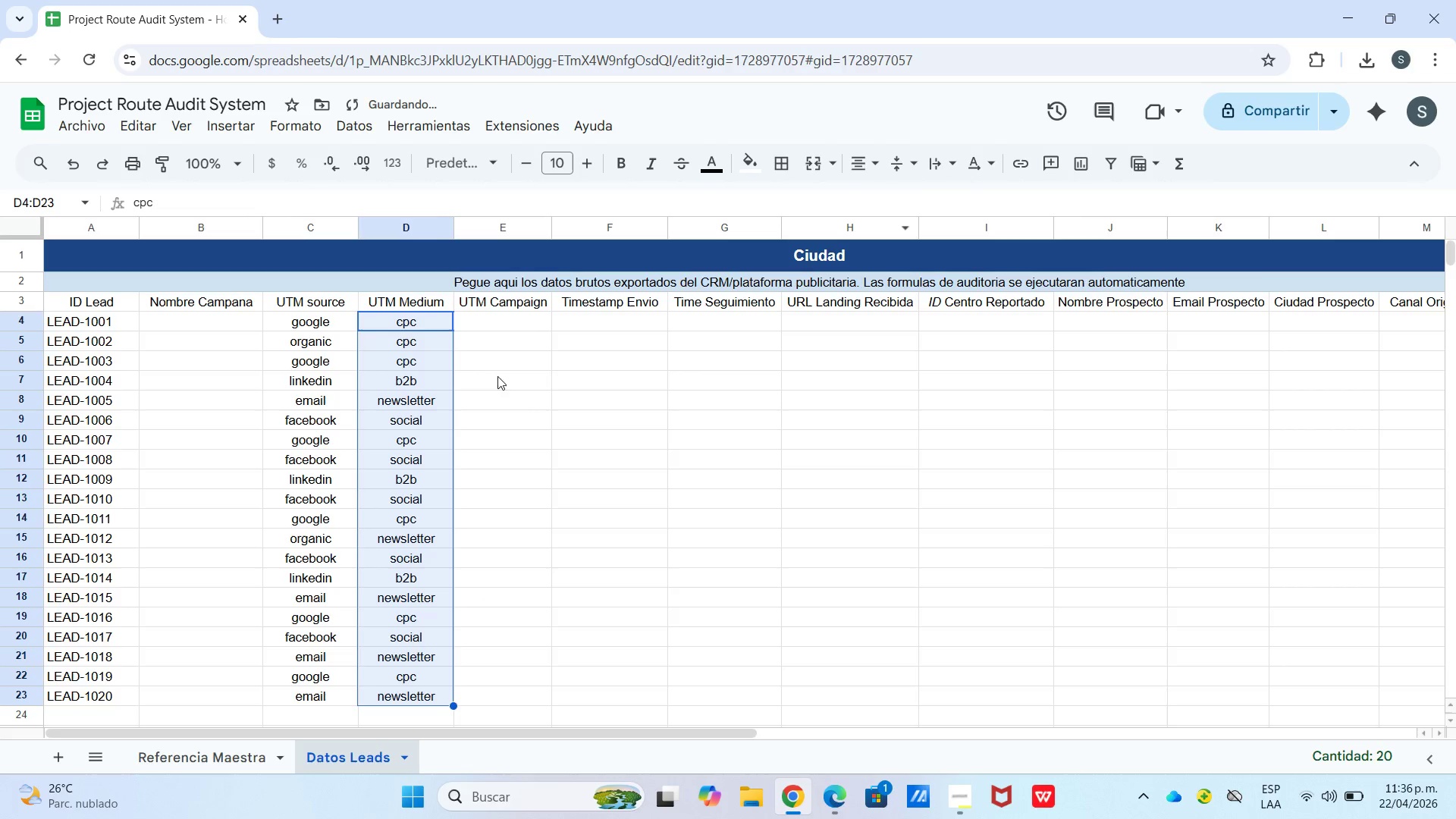 
left_click([480, 378])
 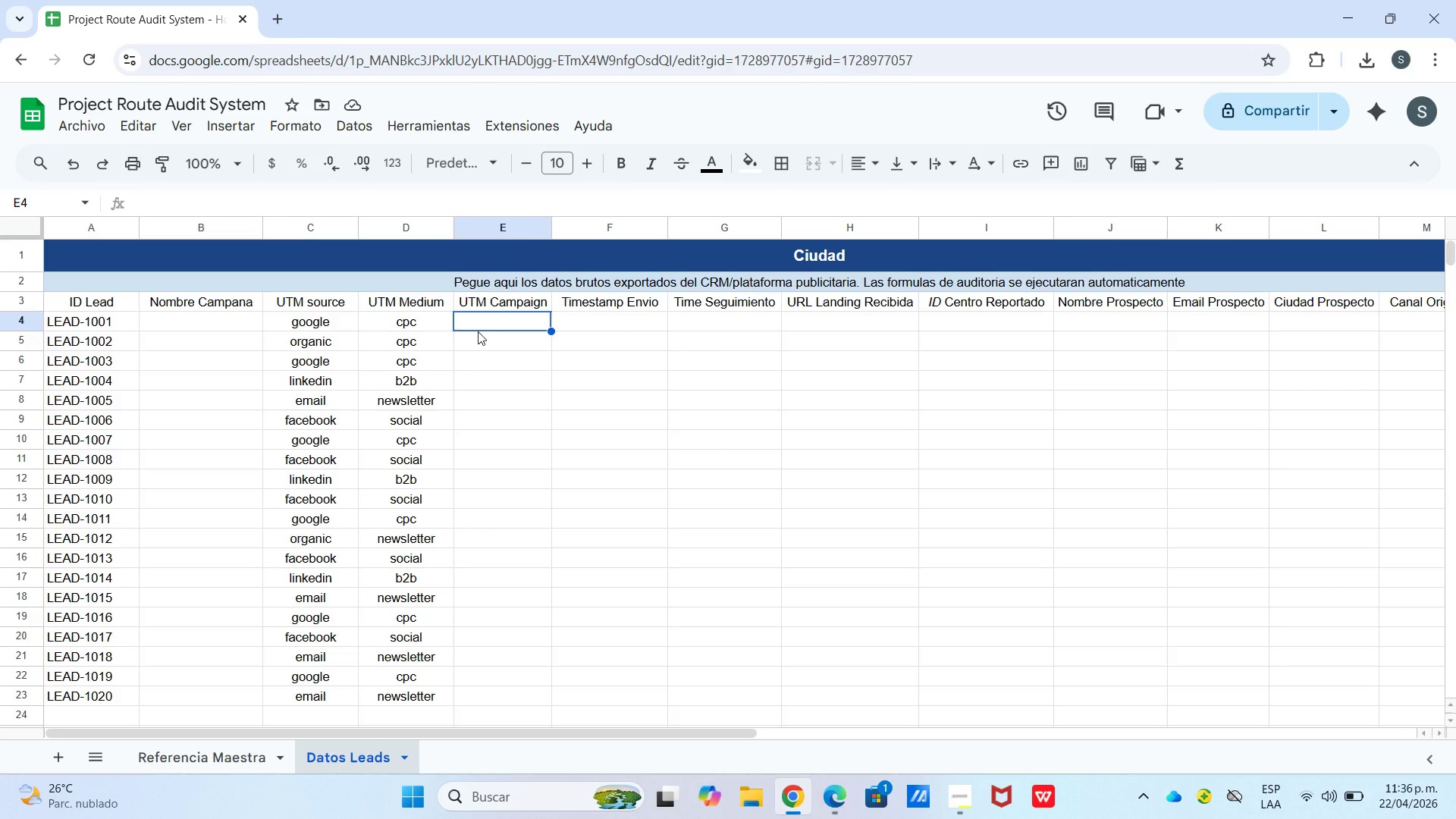 
wait(21.34)
 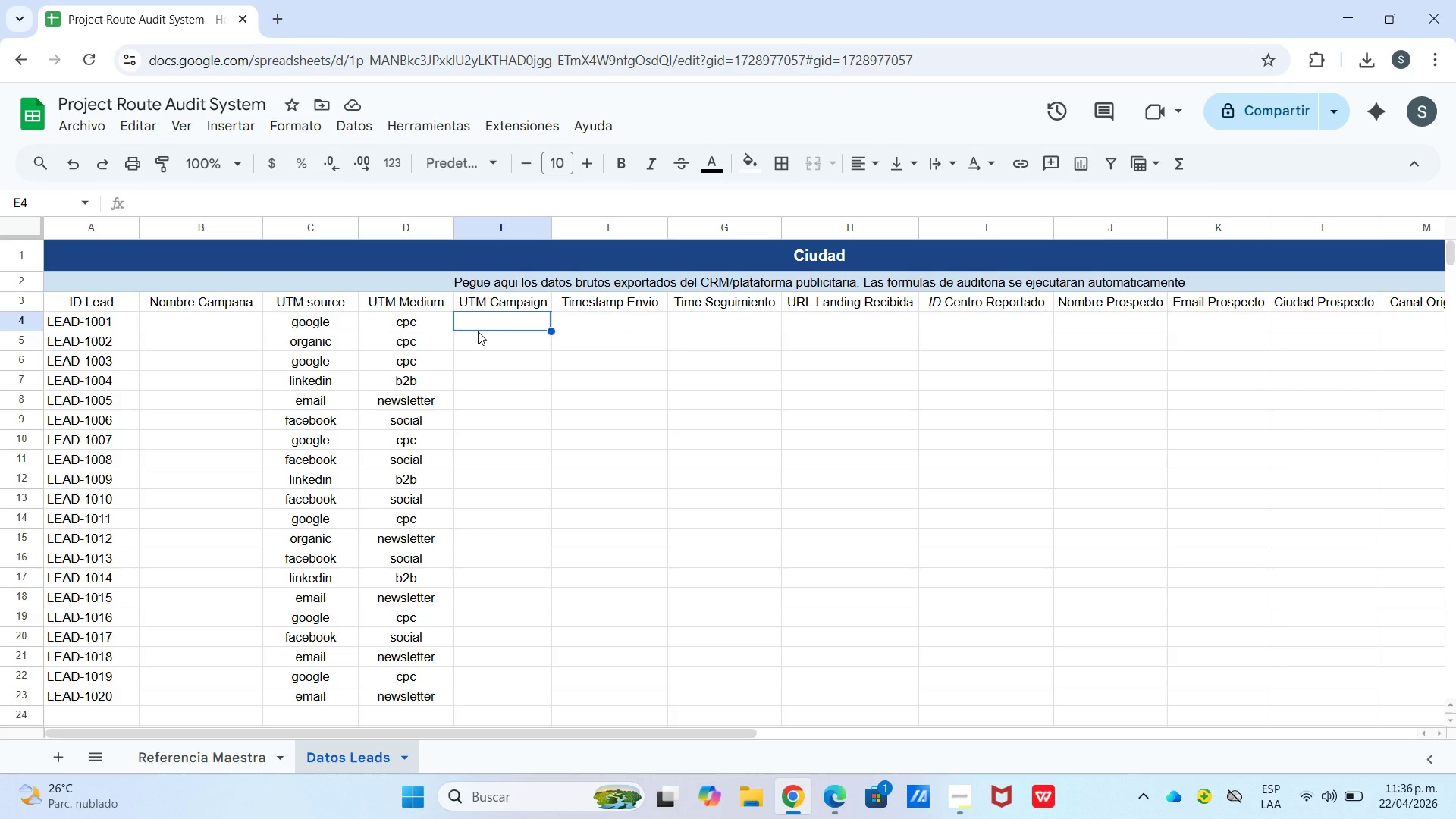 
left_click([583, 326])
 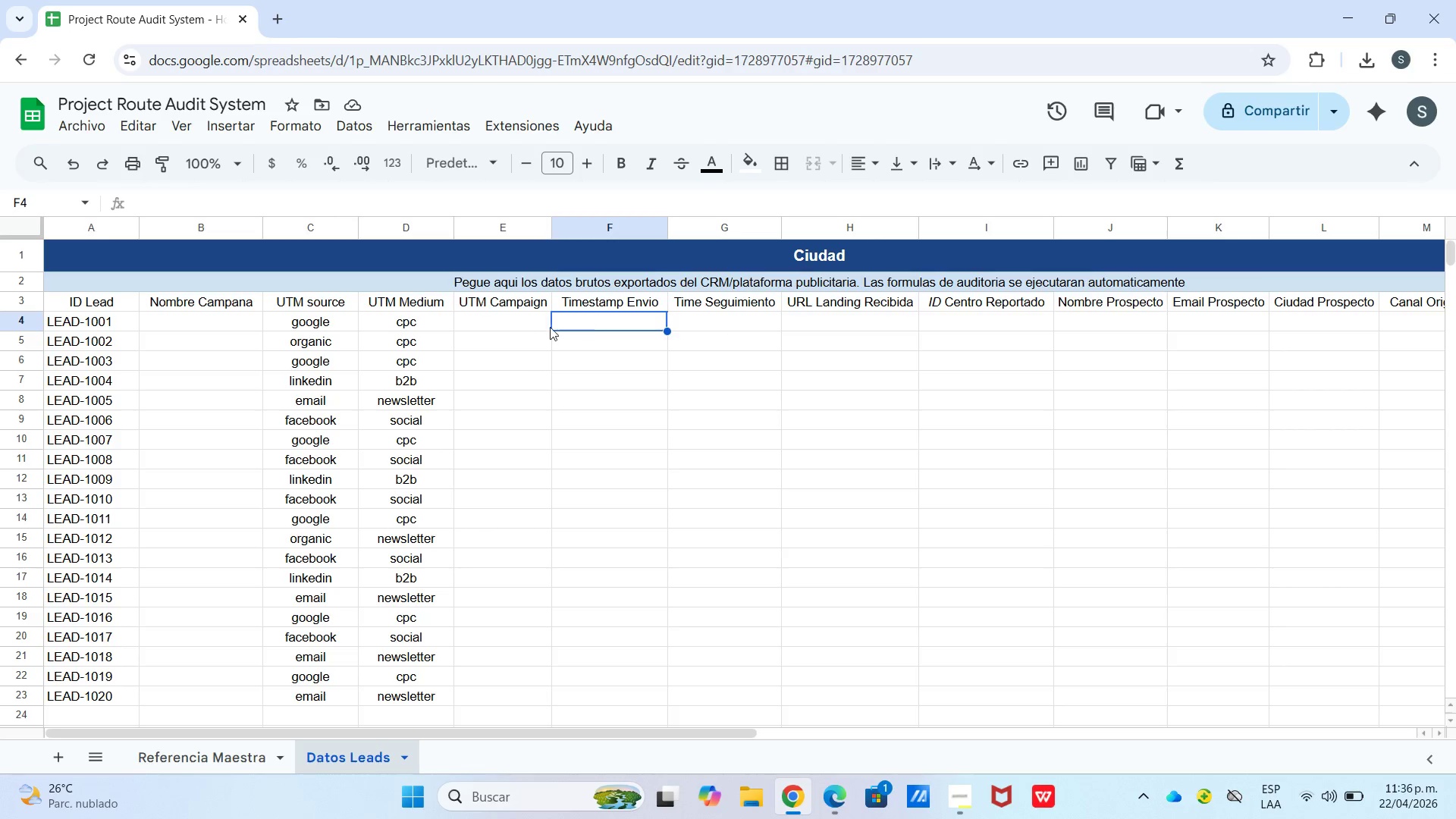 
left_click([541, 327])
 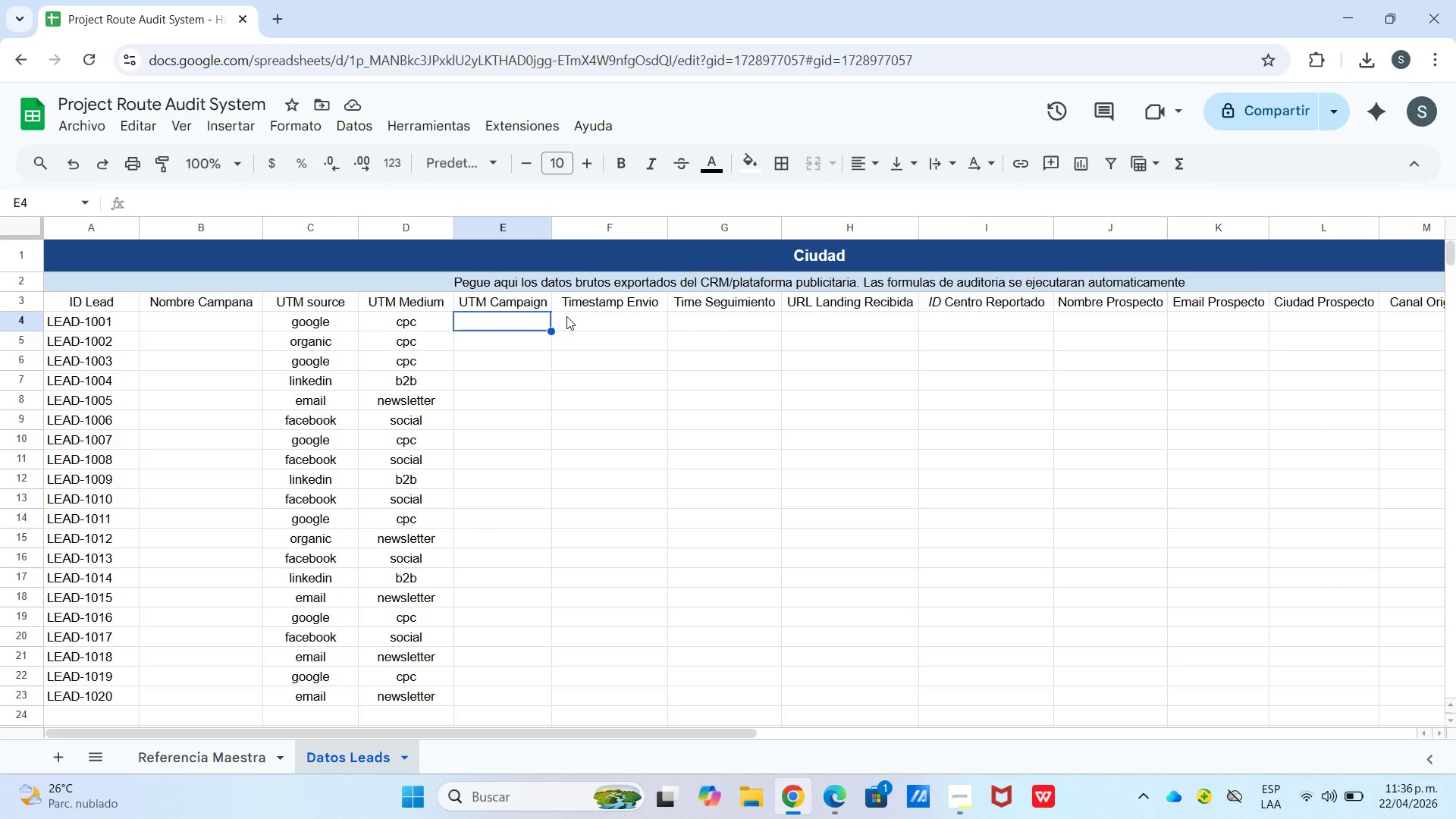 
double_click([545, 316])
 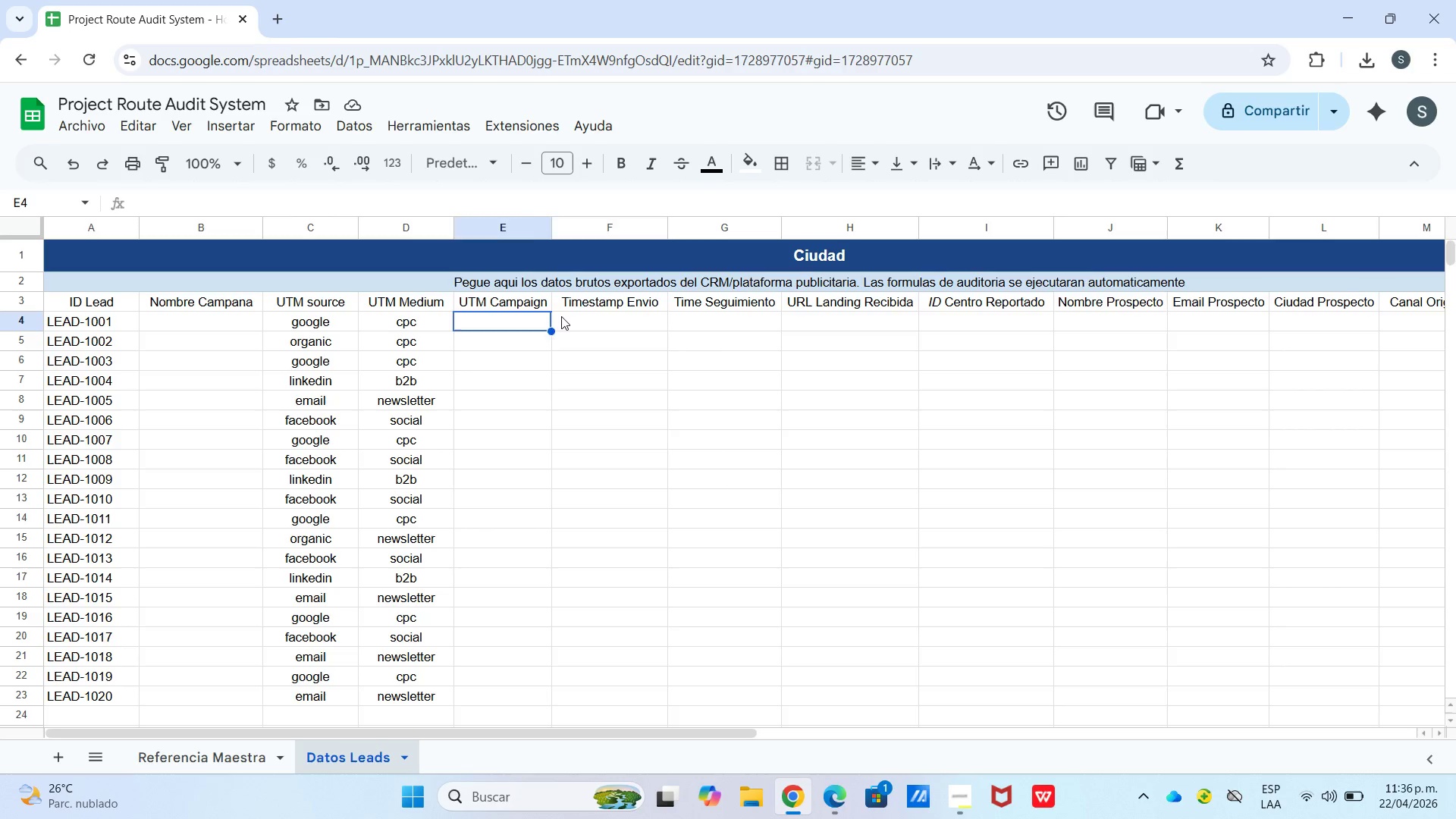 
triple_click([561, 316])
 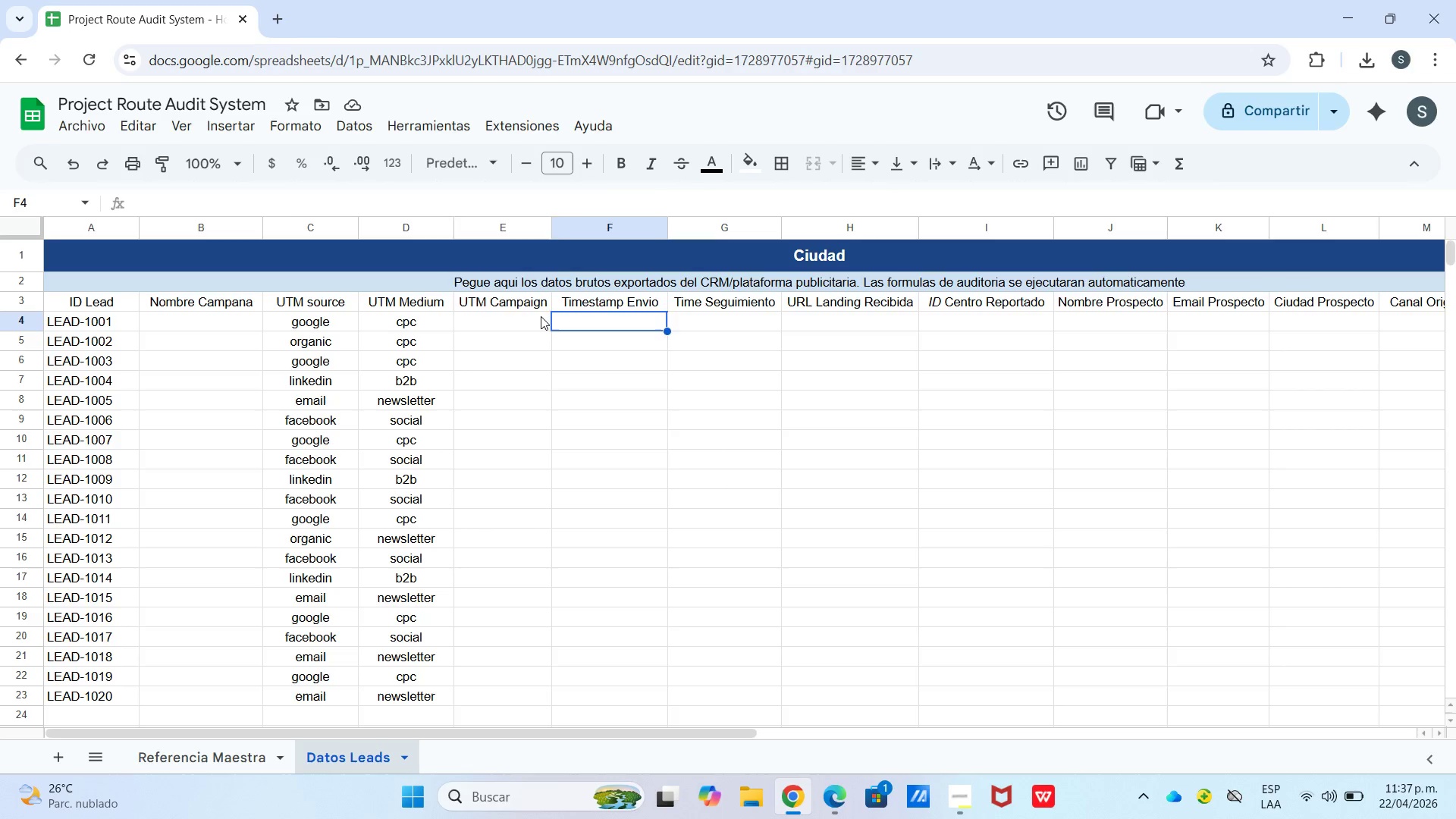 
triple_click([541, 316])
 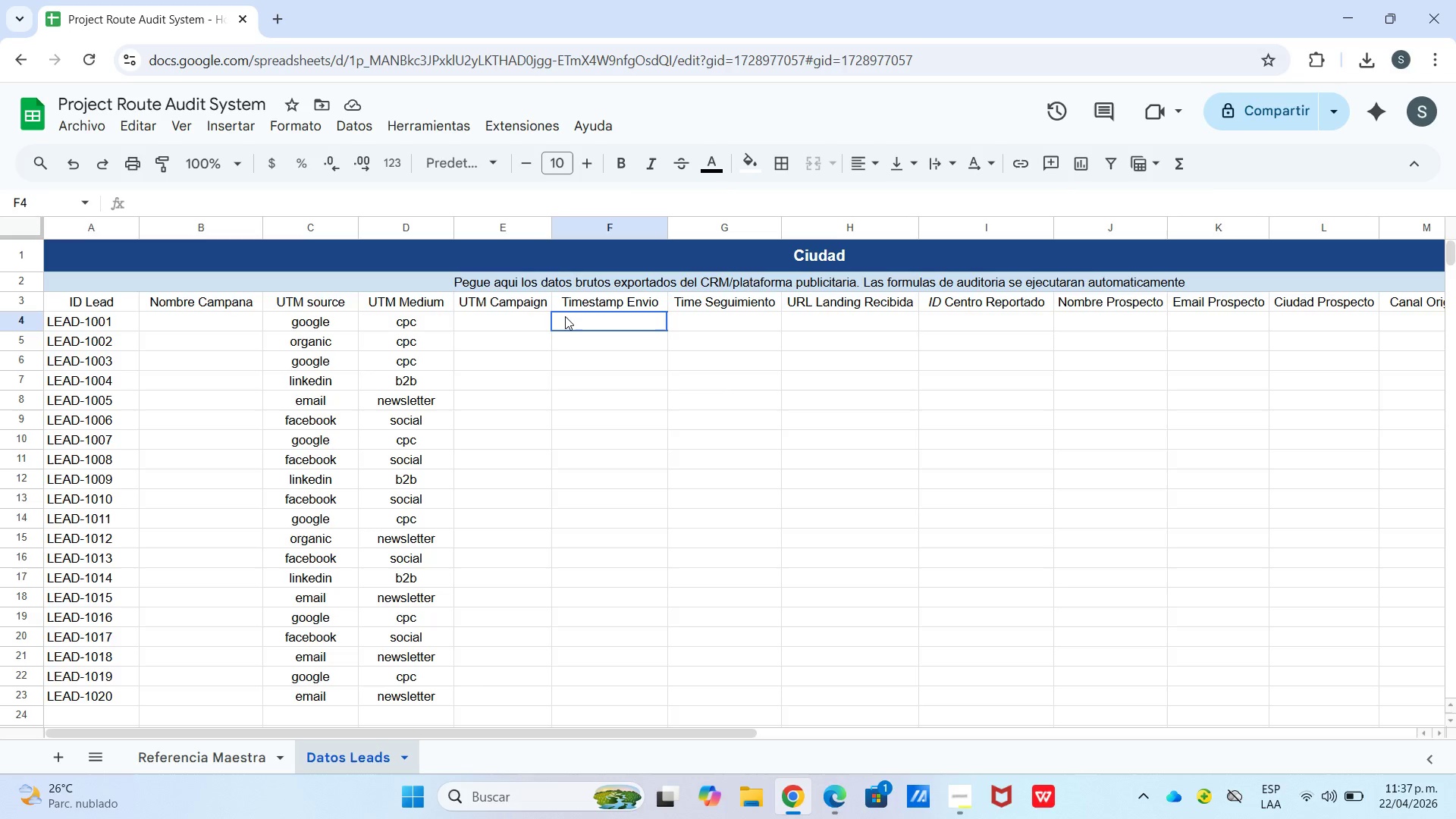 
triple_click([565, 316])
 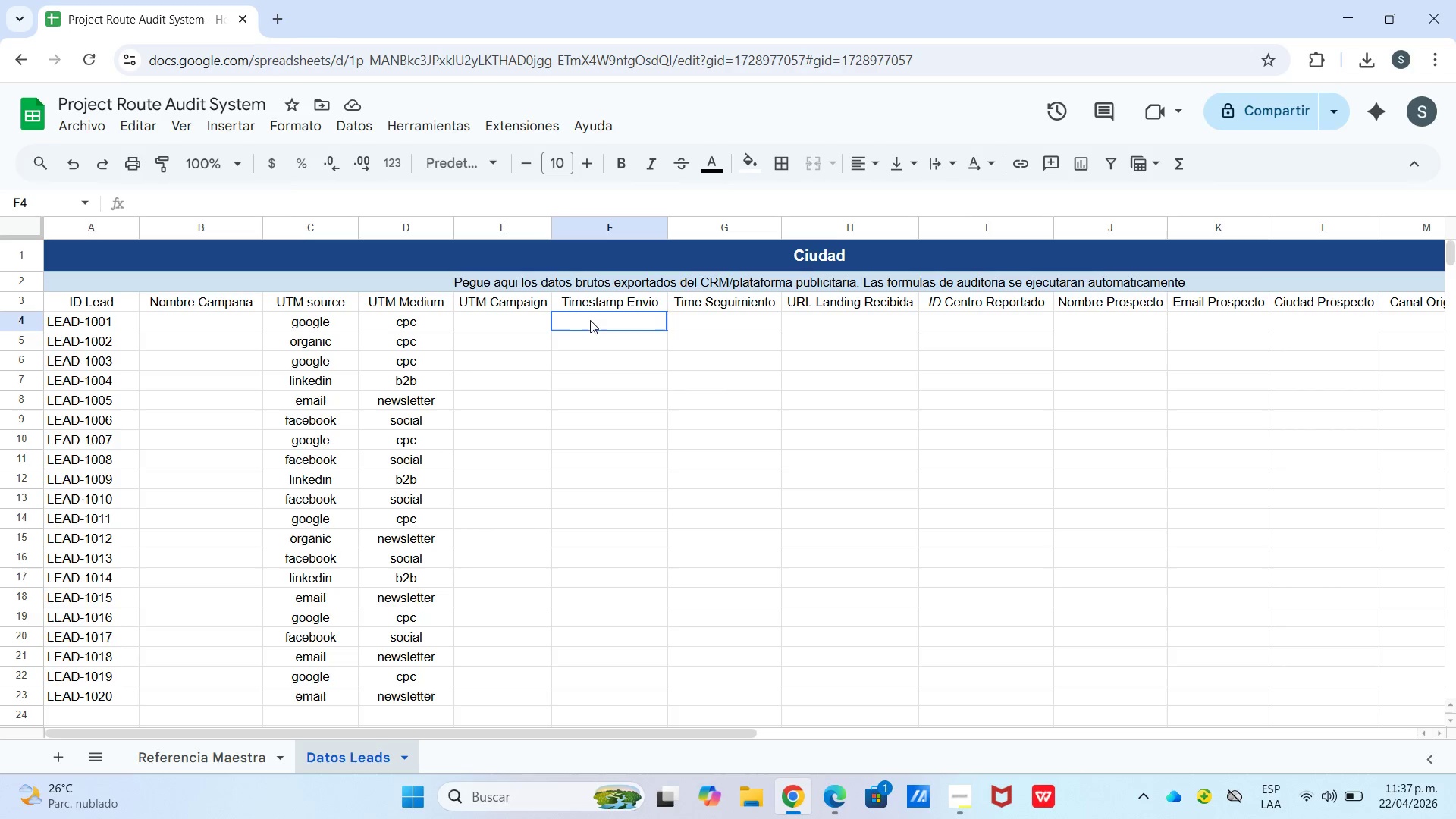 
triple_click([537, 323])
 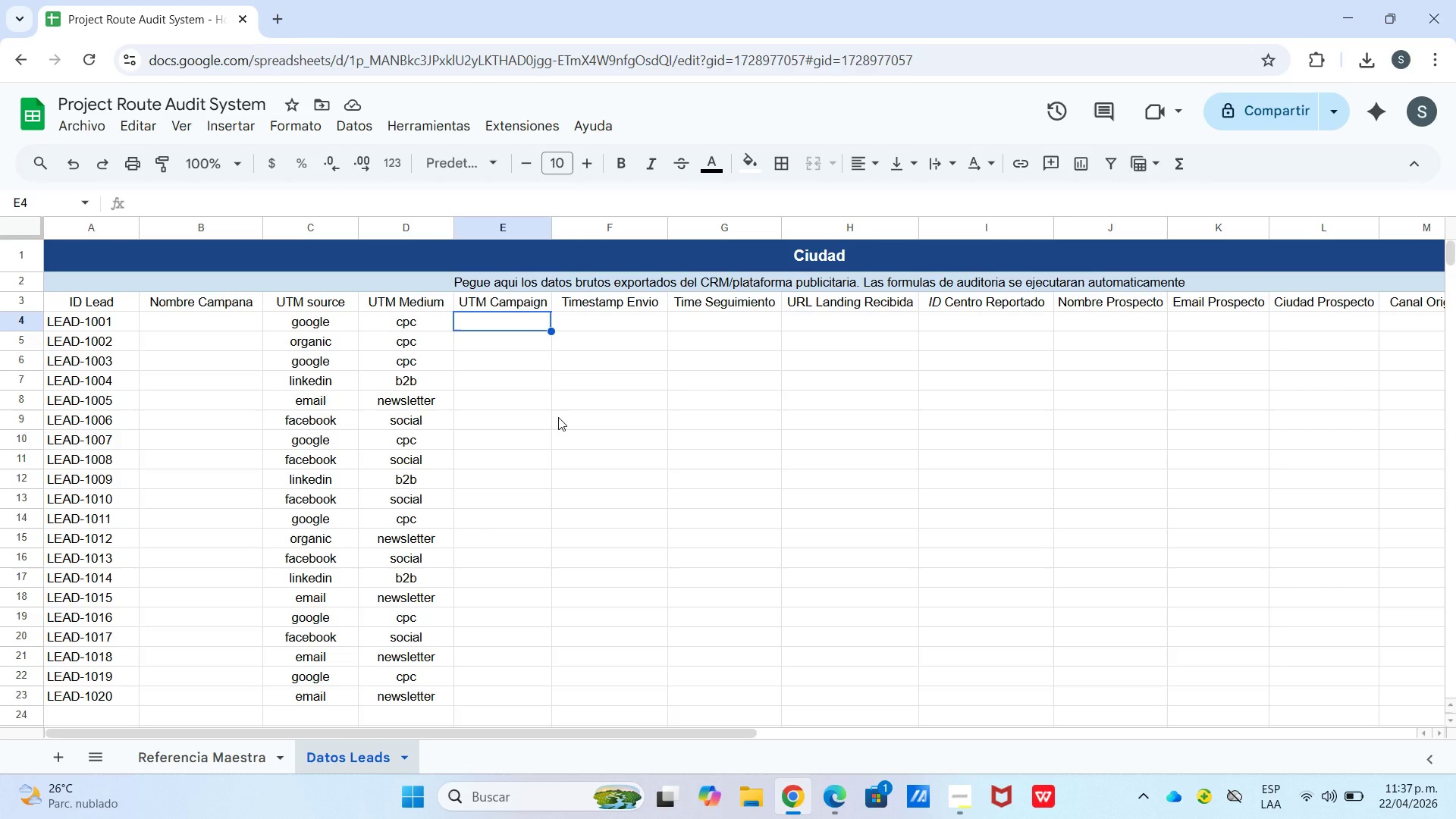 
wait(16.48)
 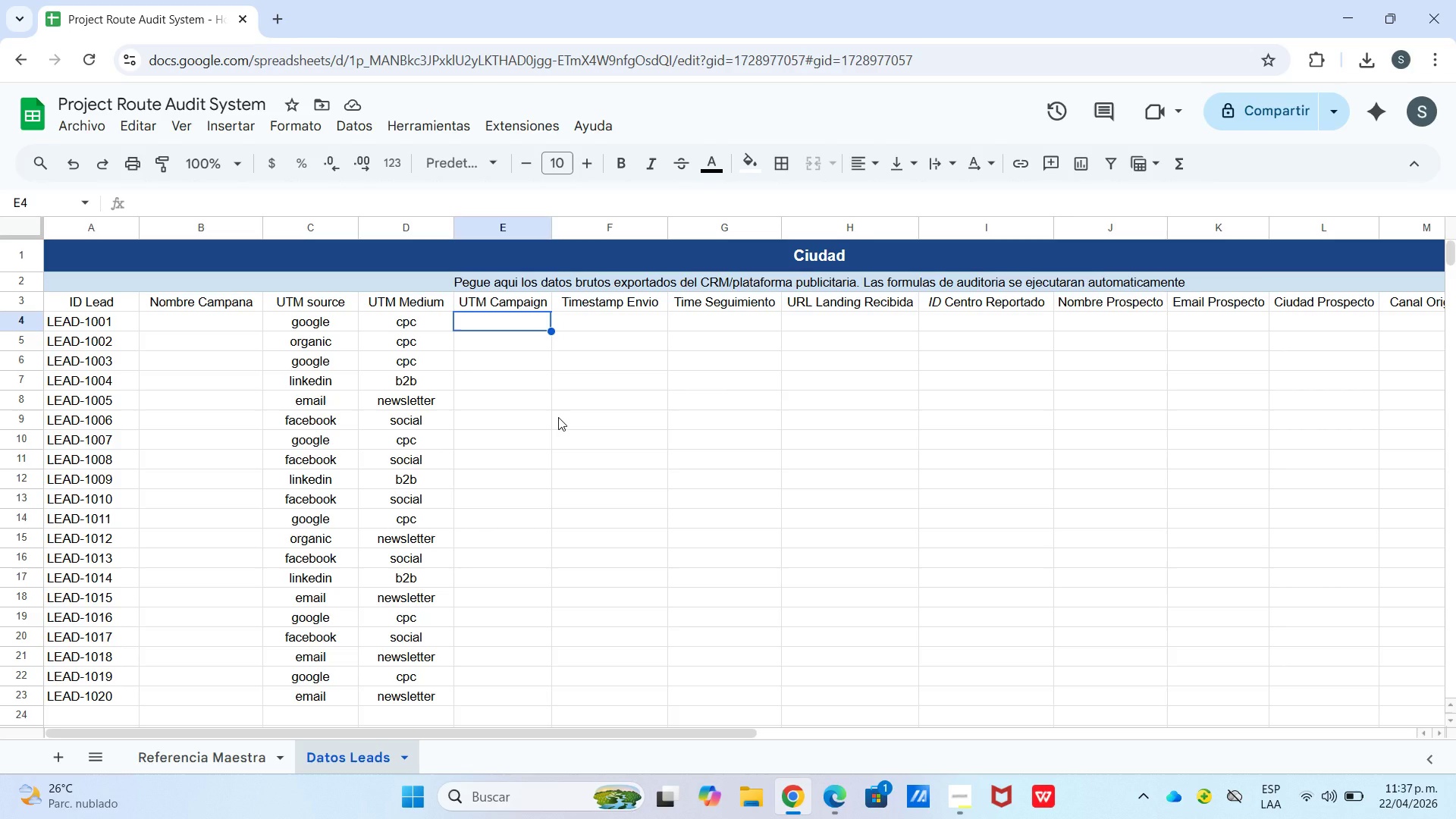 
left_click([565, 315])
 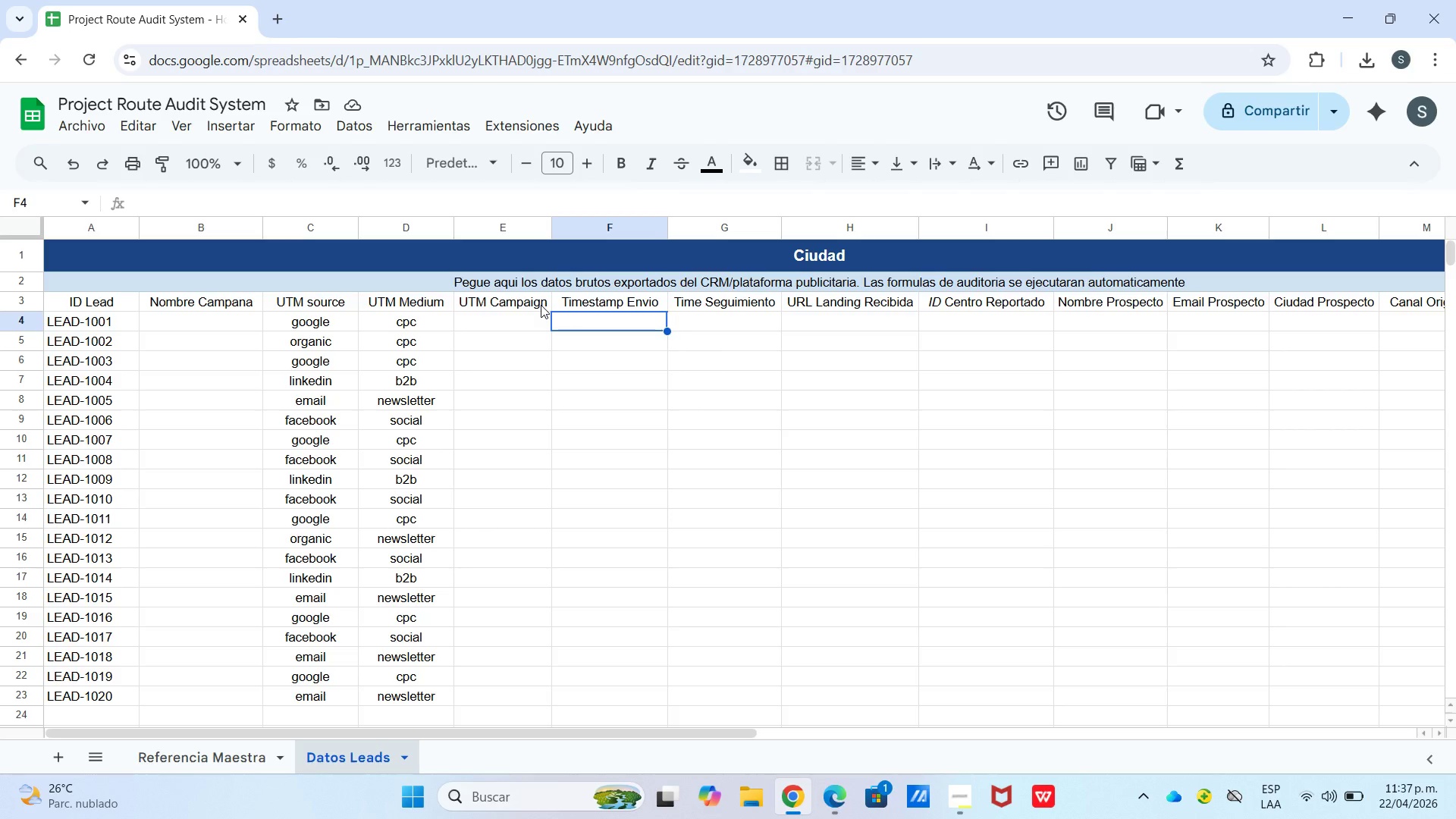 
left_click([541, 305])
 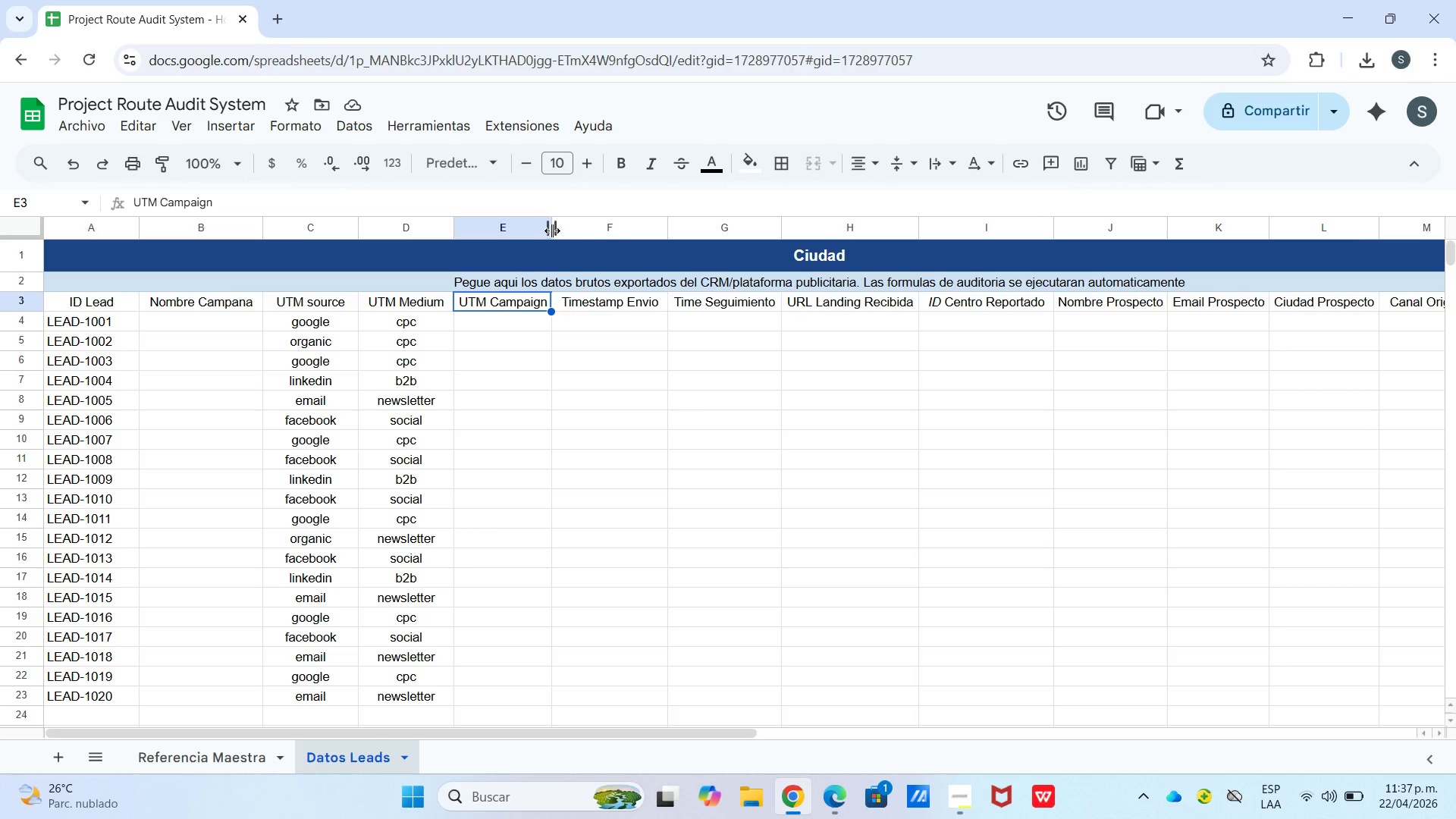 
left_click([552, 231])
 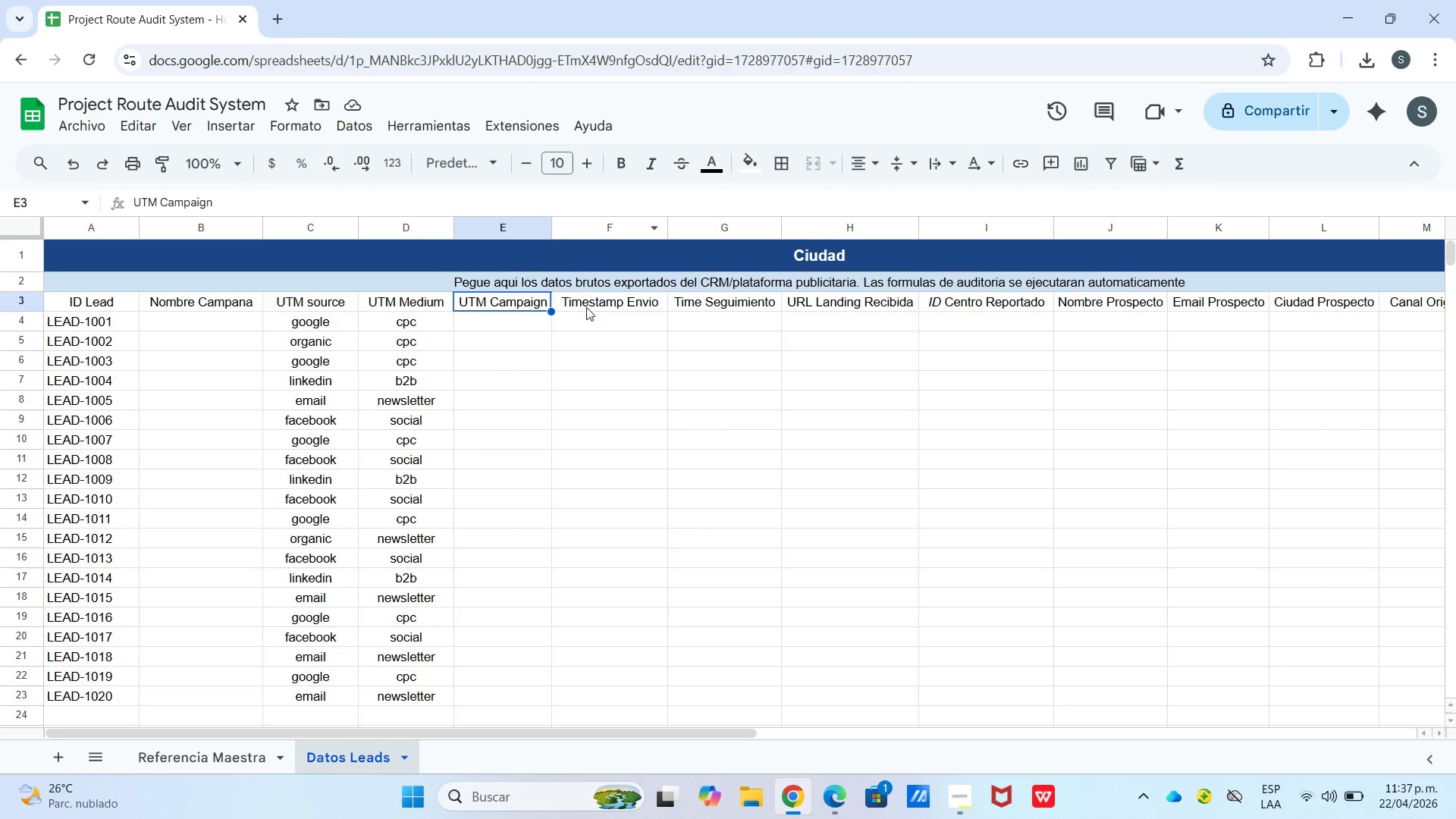 
left_click([580, 322])
 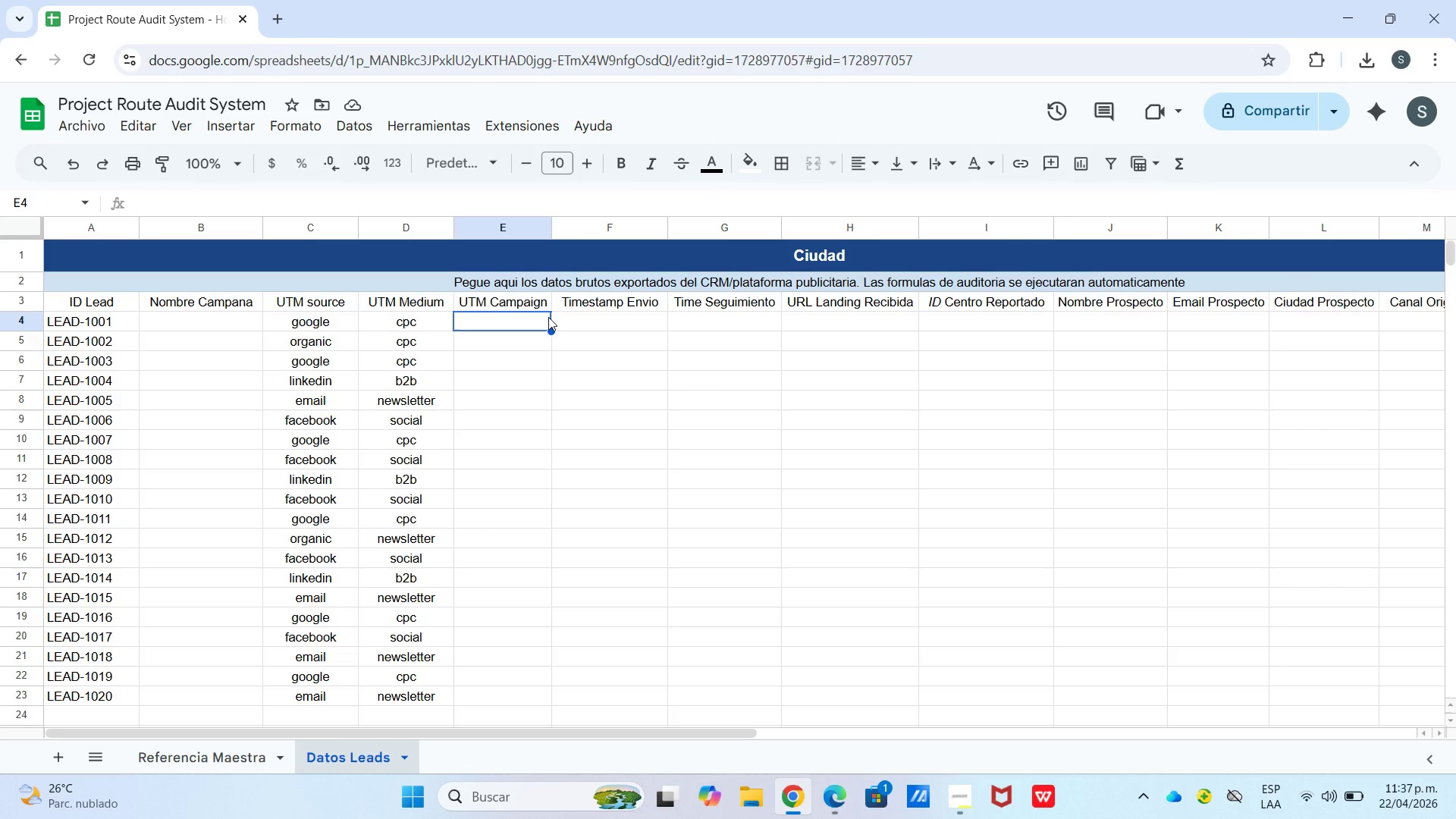 
double_click([576, 300])
 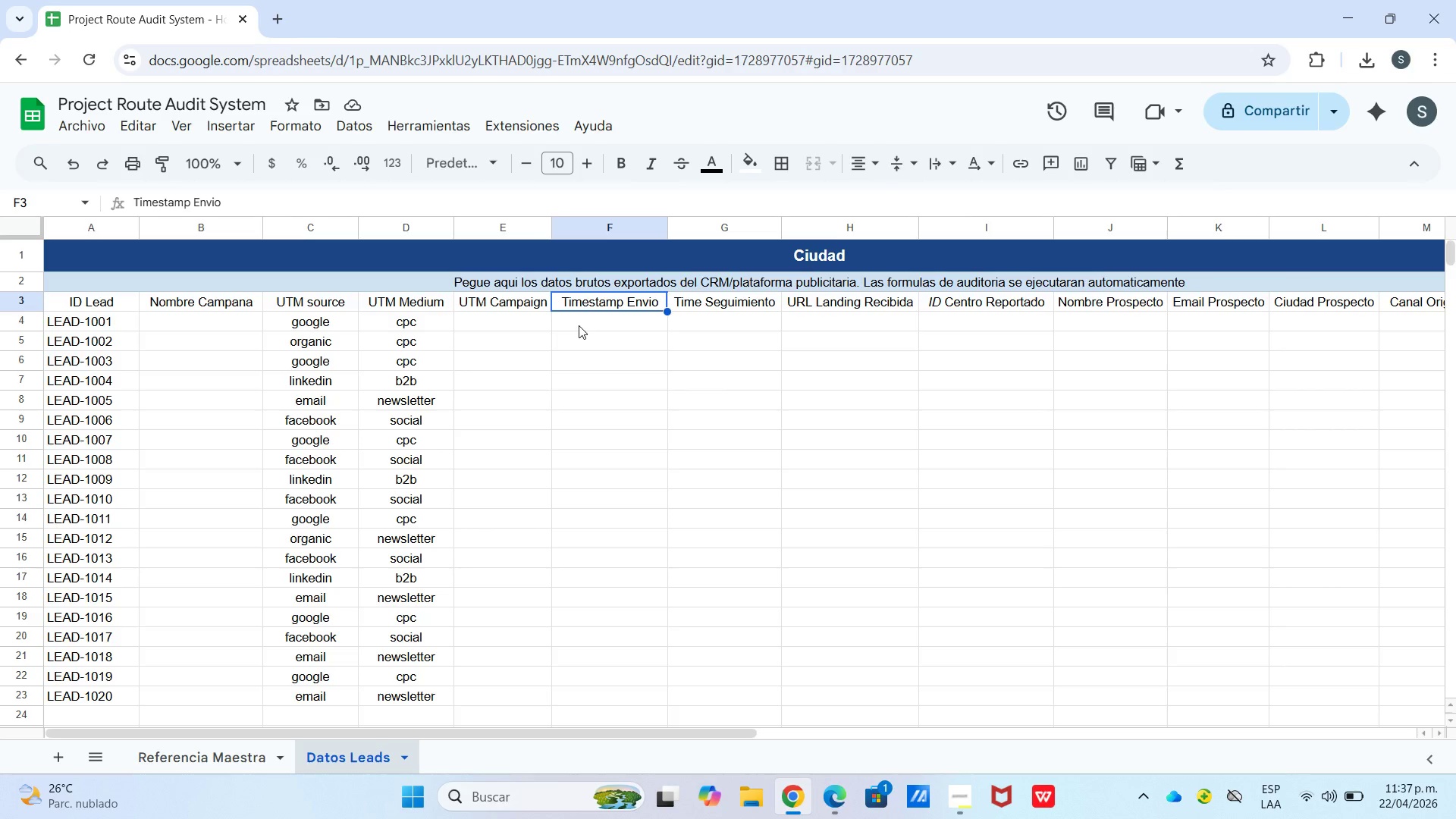 
triple_click([579, 325])
 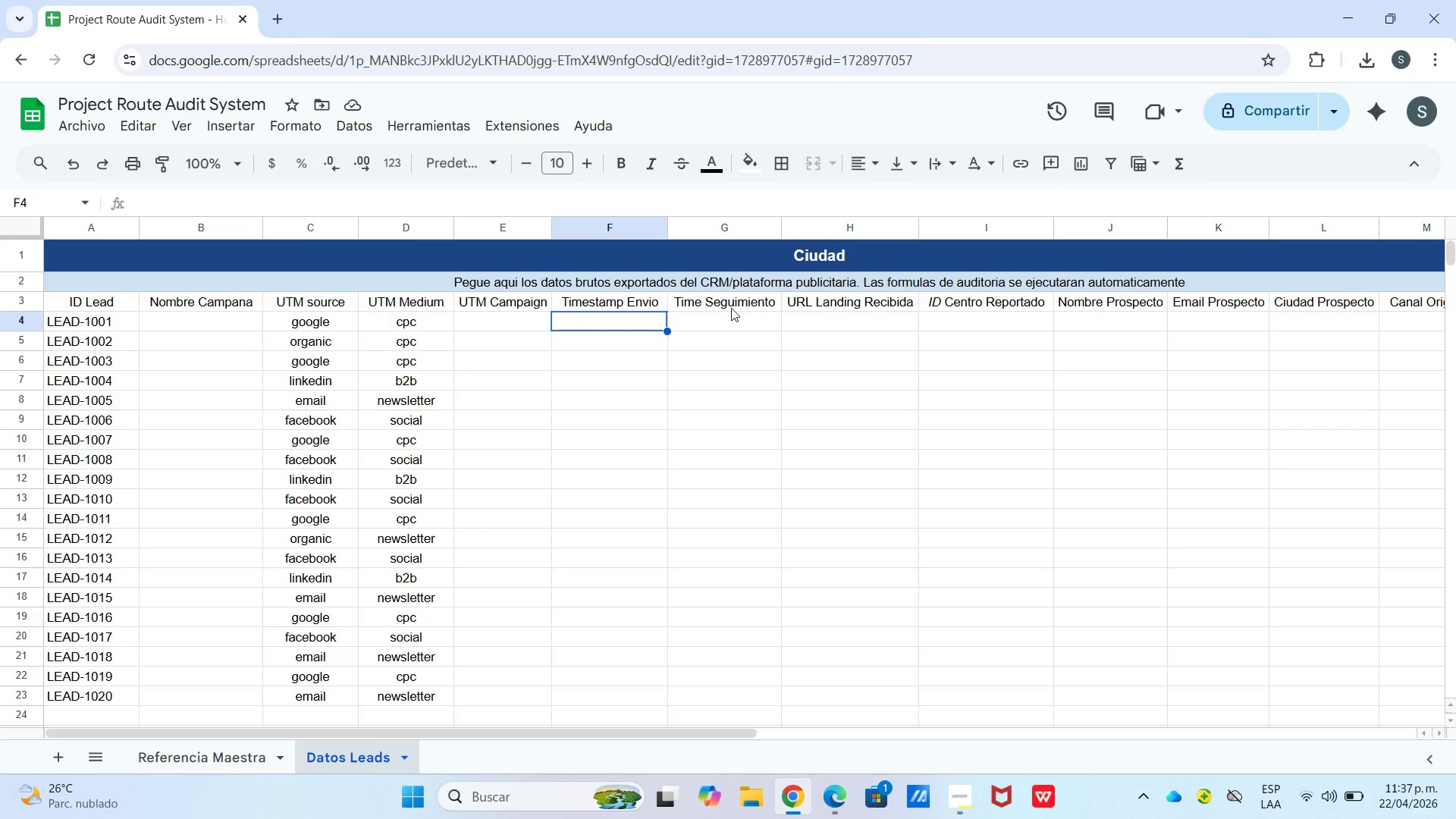 
left_click([726, 308])
 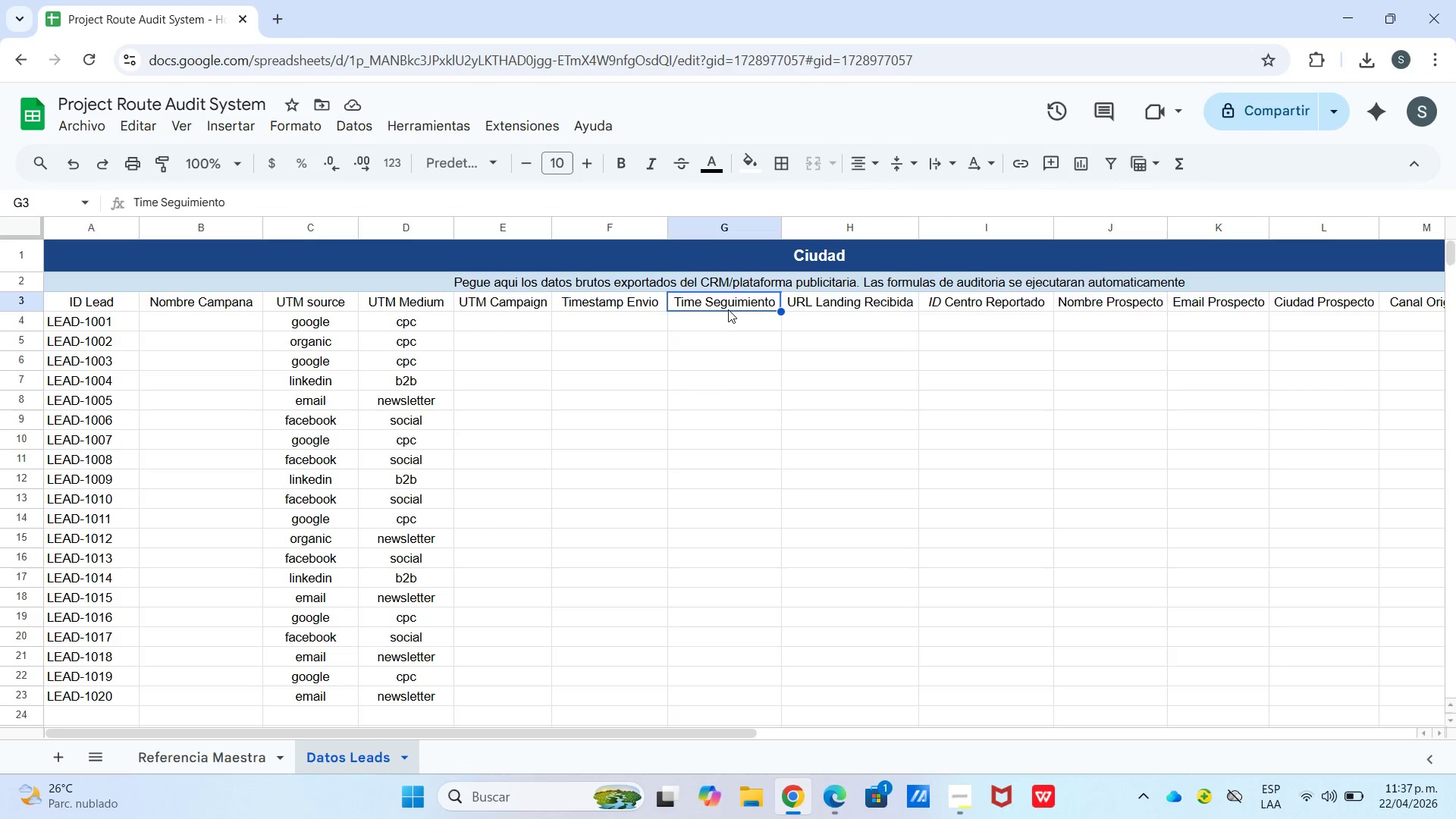 
left_click([720, 322])
 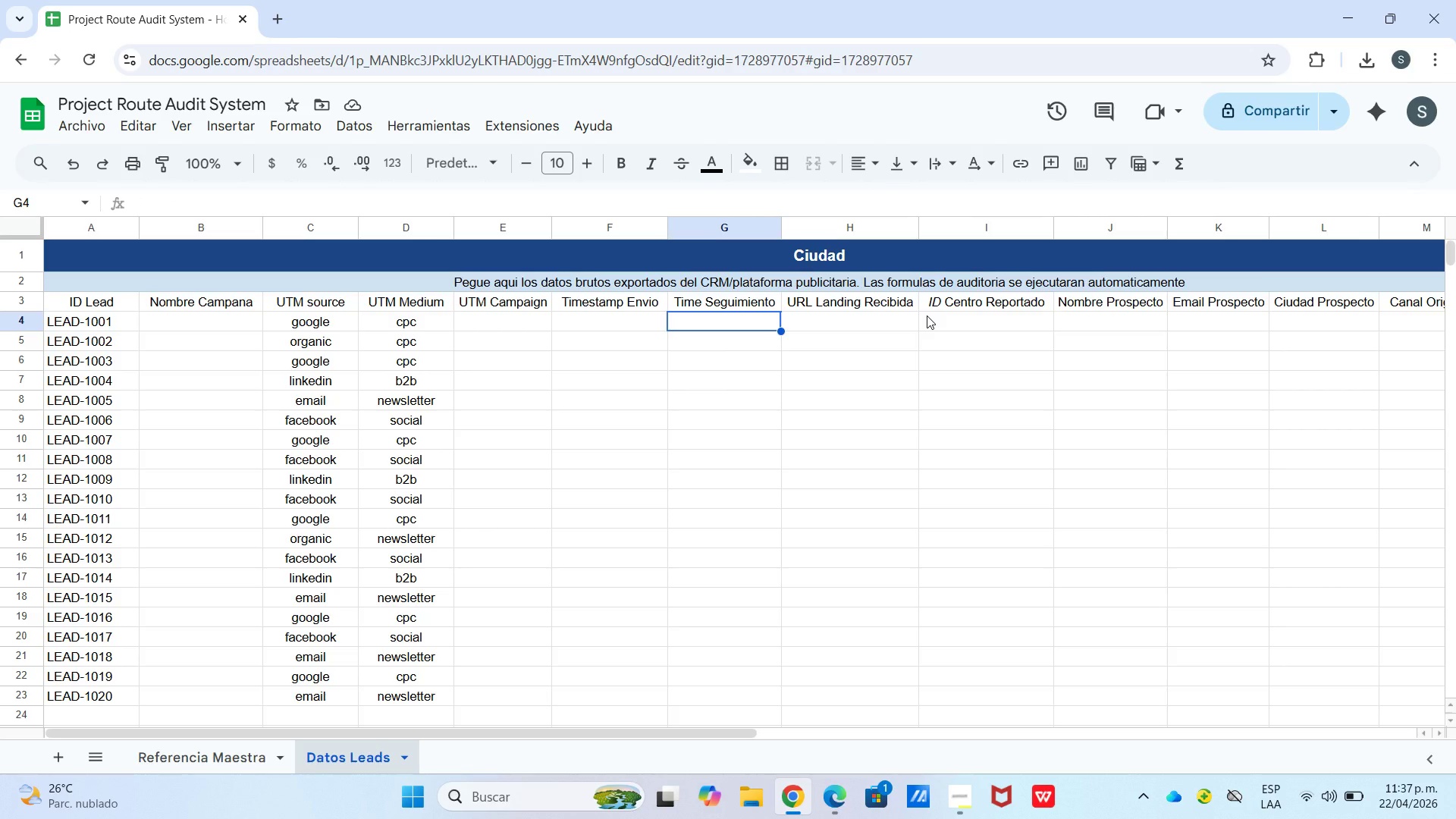 
wait(9.59)
 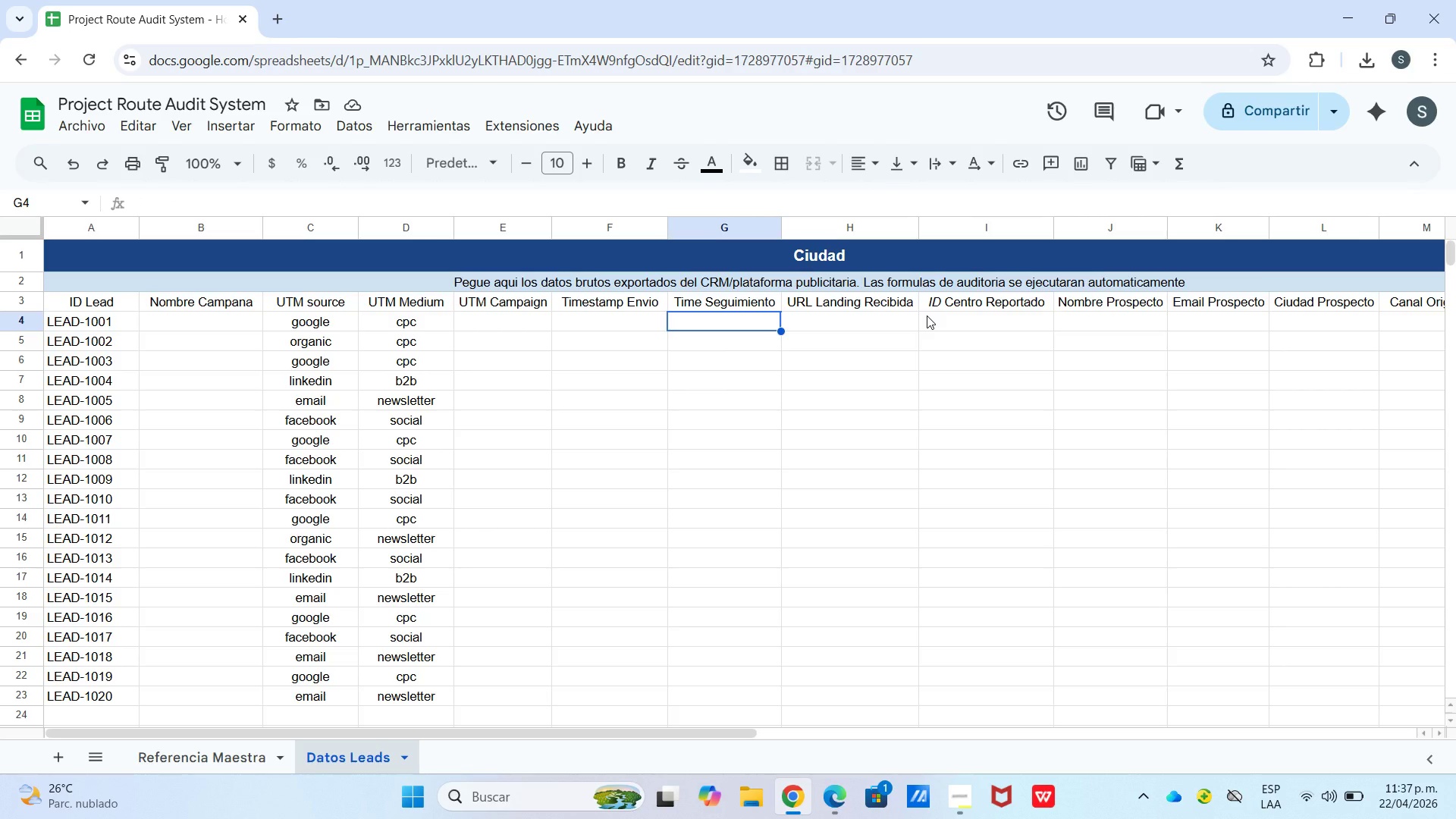 
double_click([508, 312])
 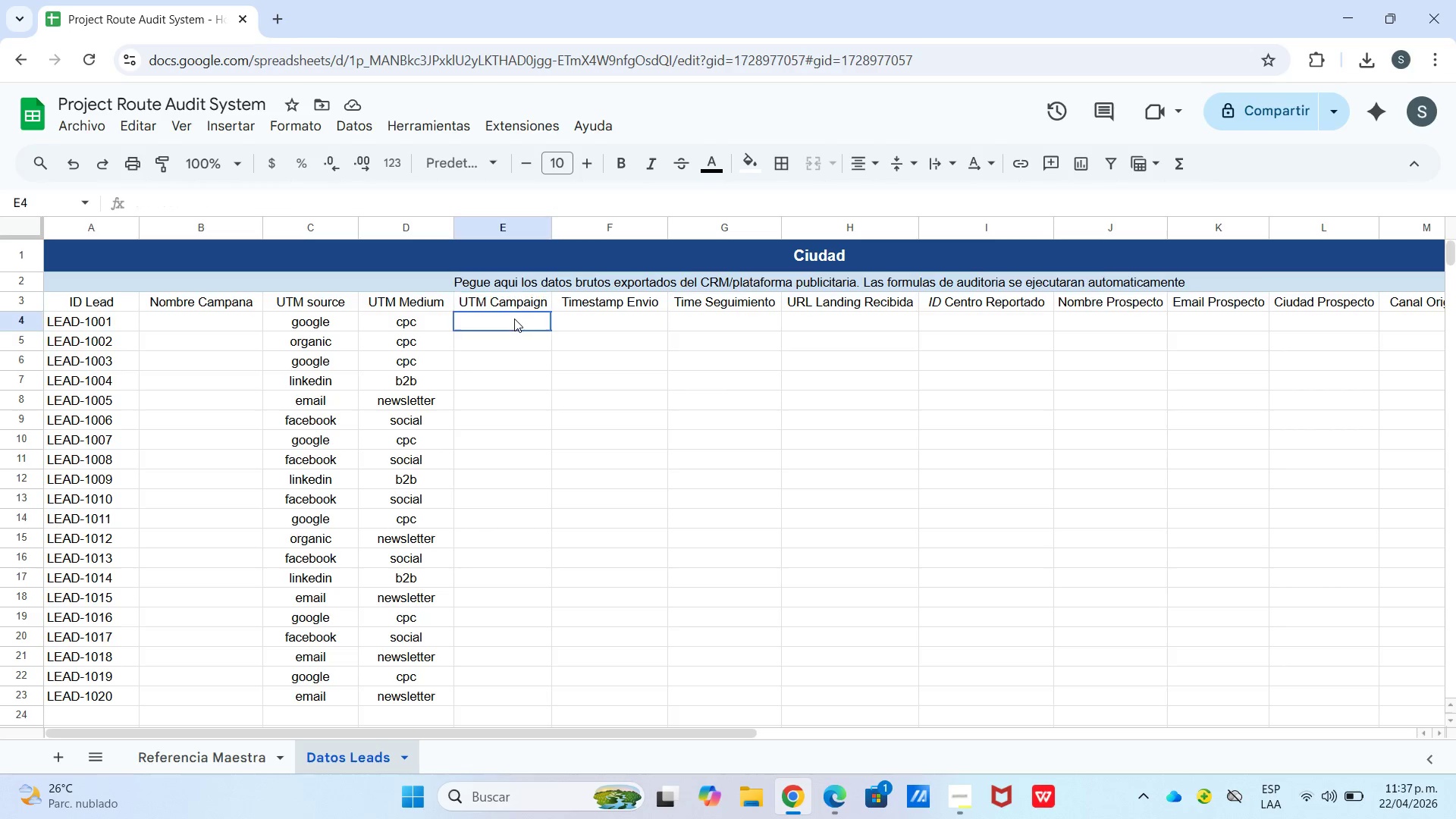 
triple_click([514, 318])
 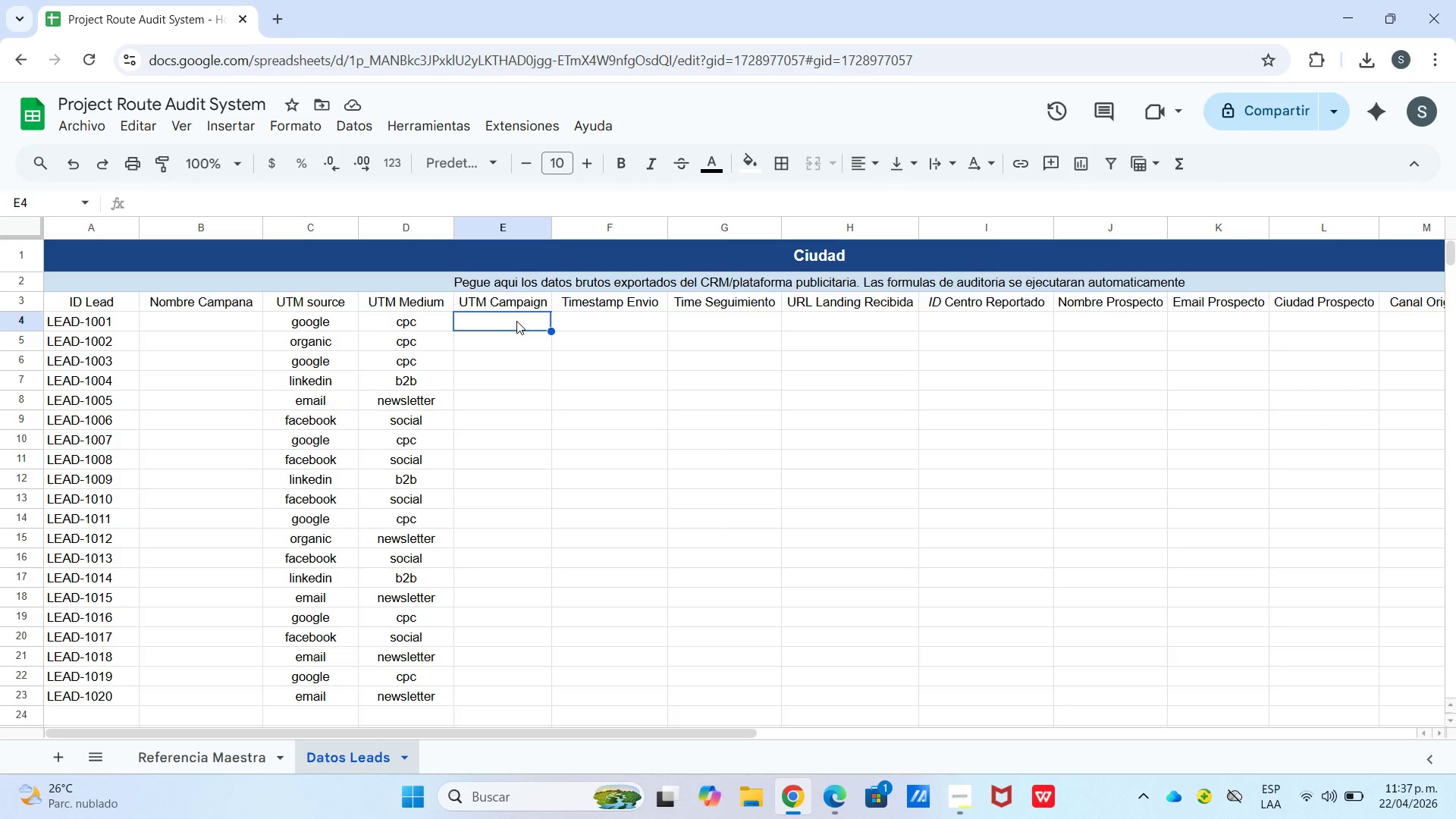 
type(matematicas-premium)
 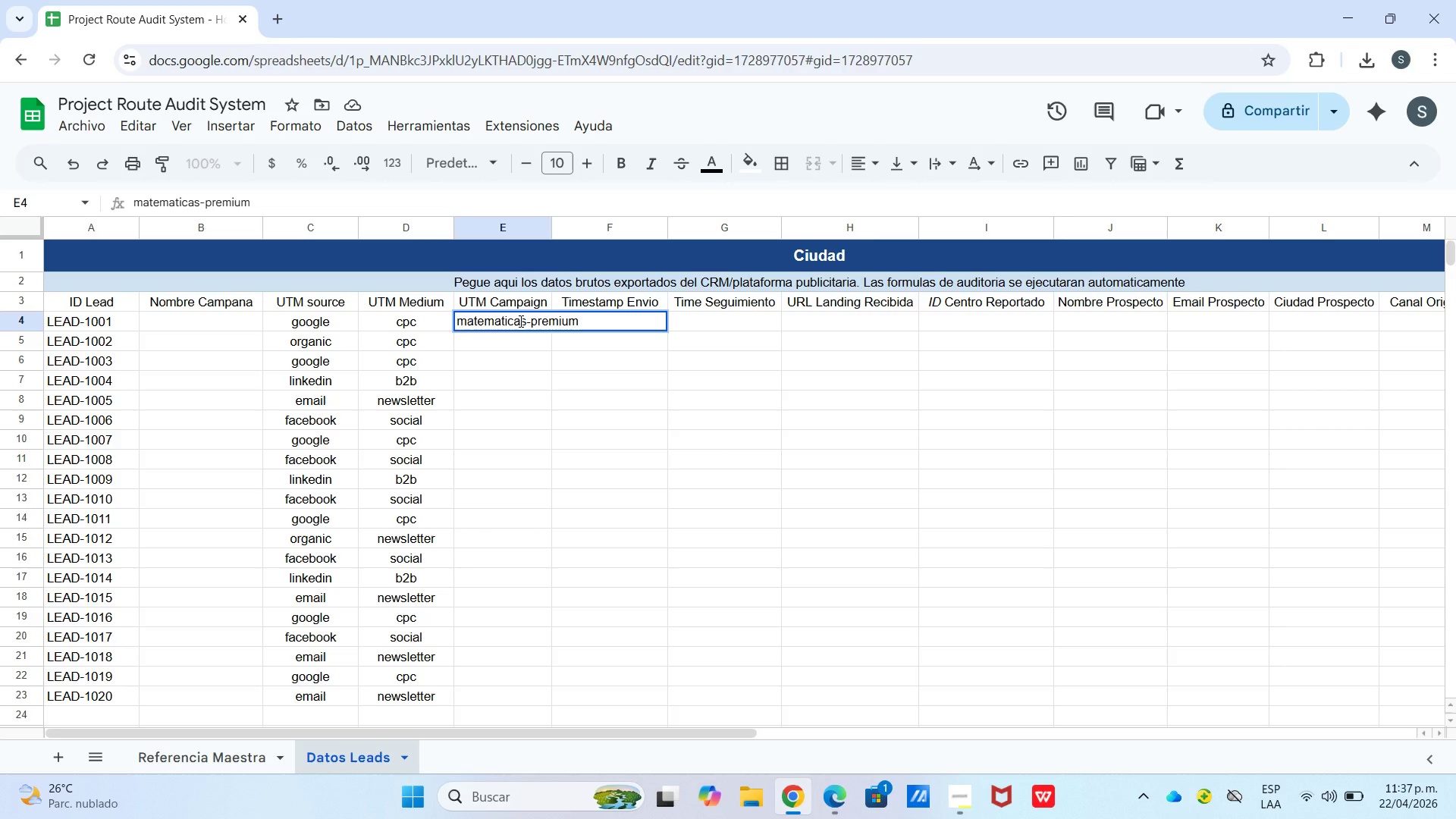 
key(Enter)
 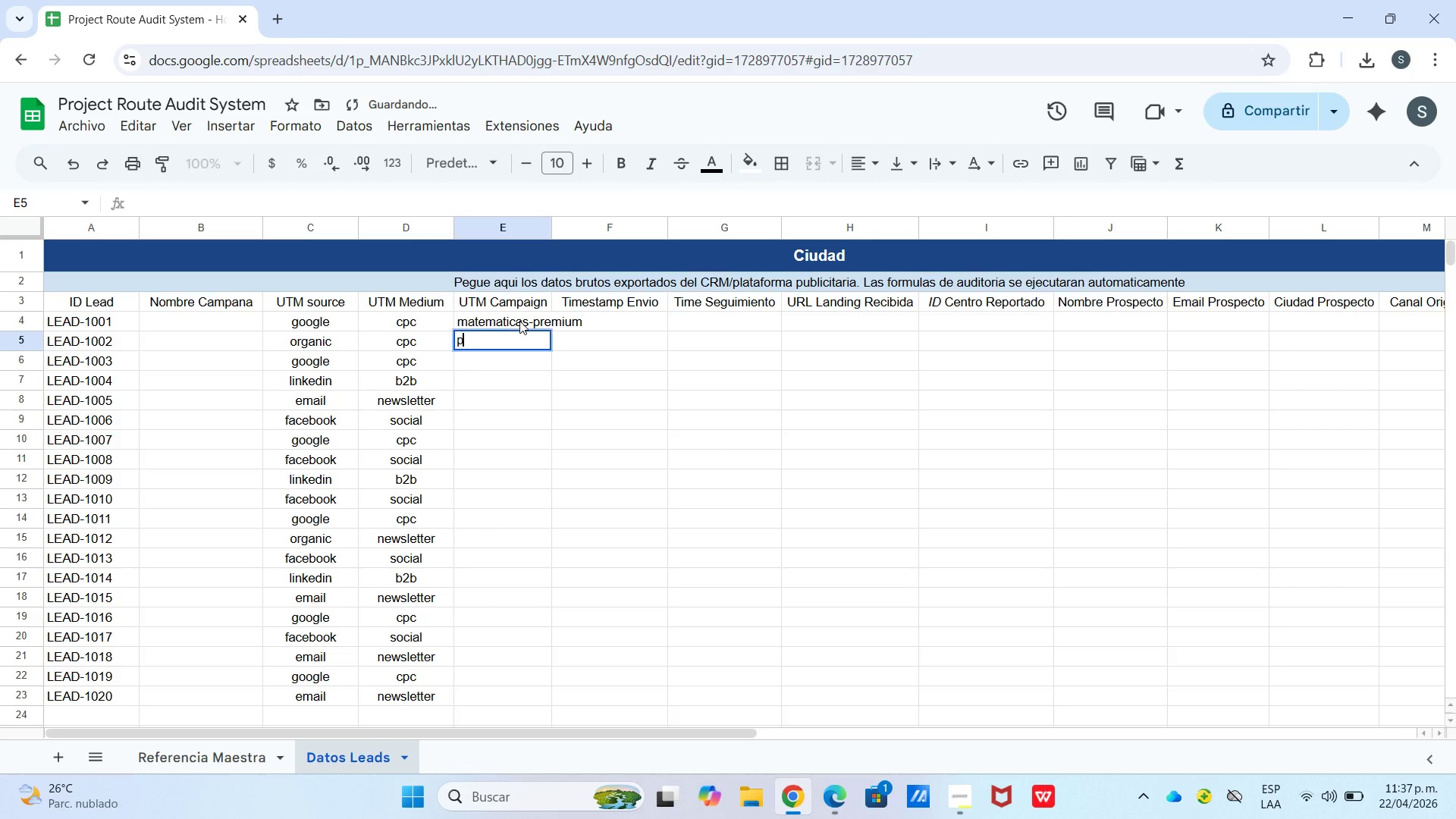 
type(programacion-avanzada)
 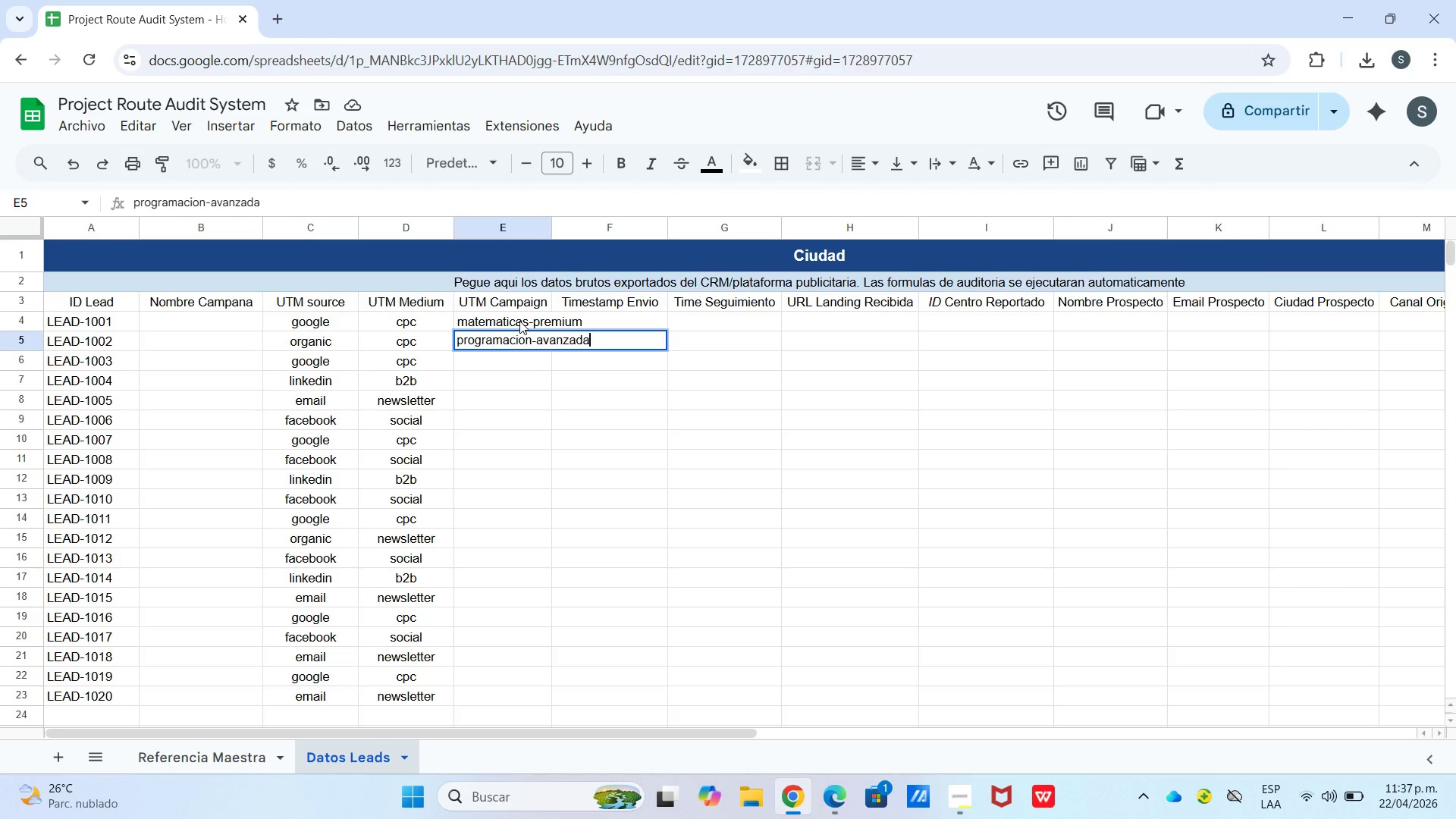 
key(Enter)
 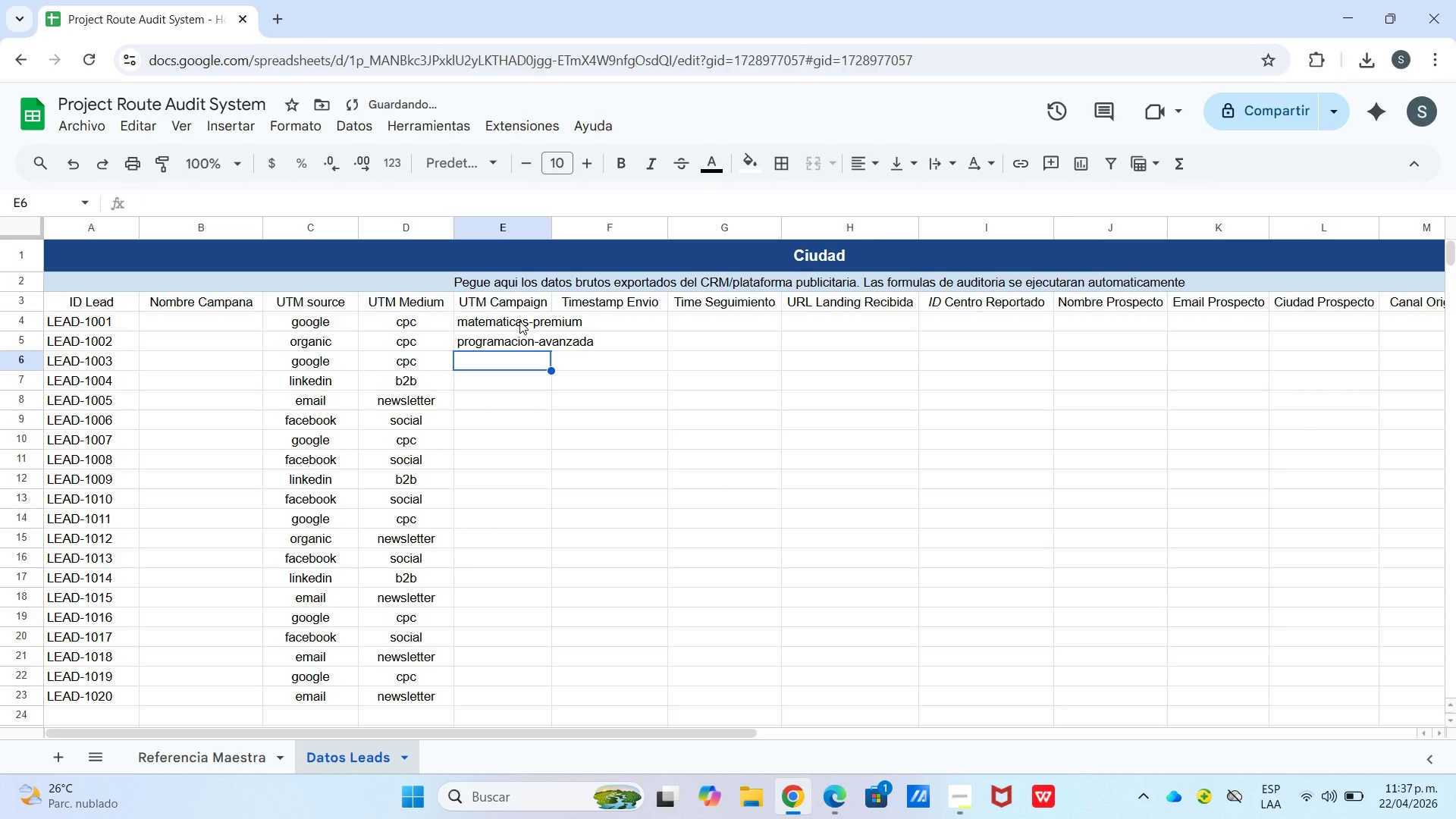 
type(ma)
 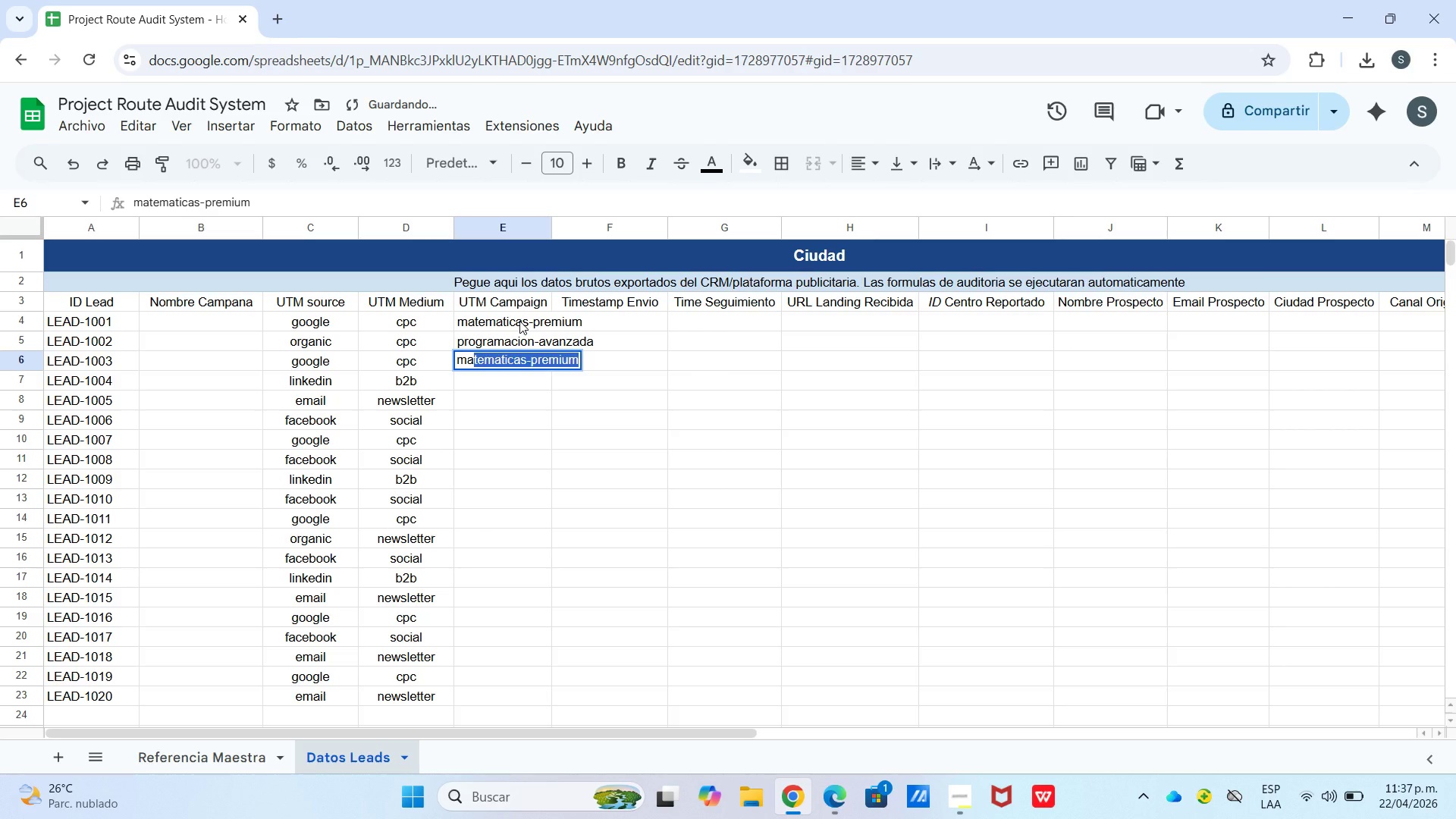 
key(Enter)
 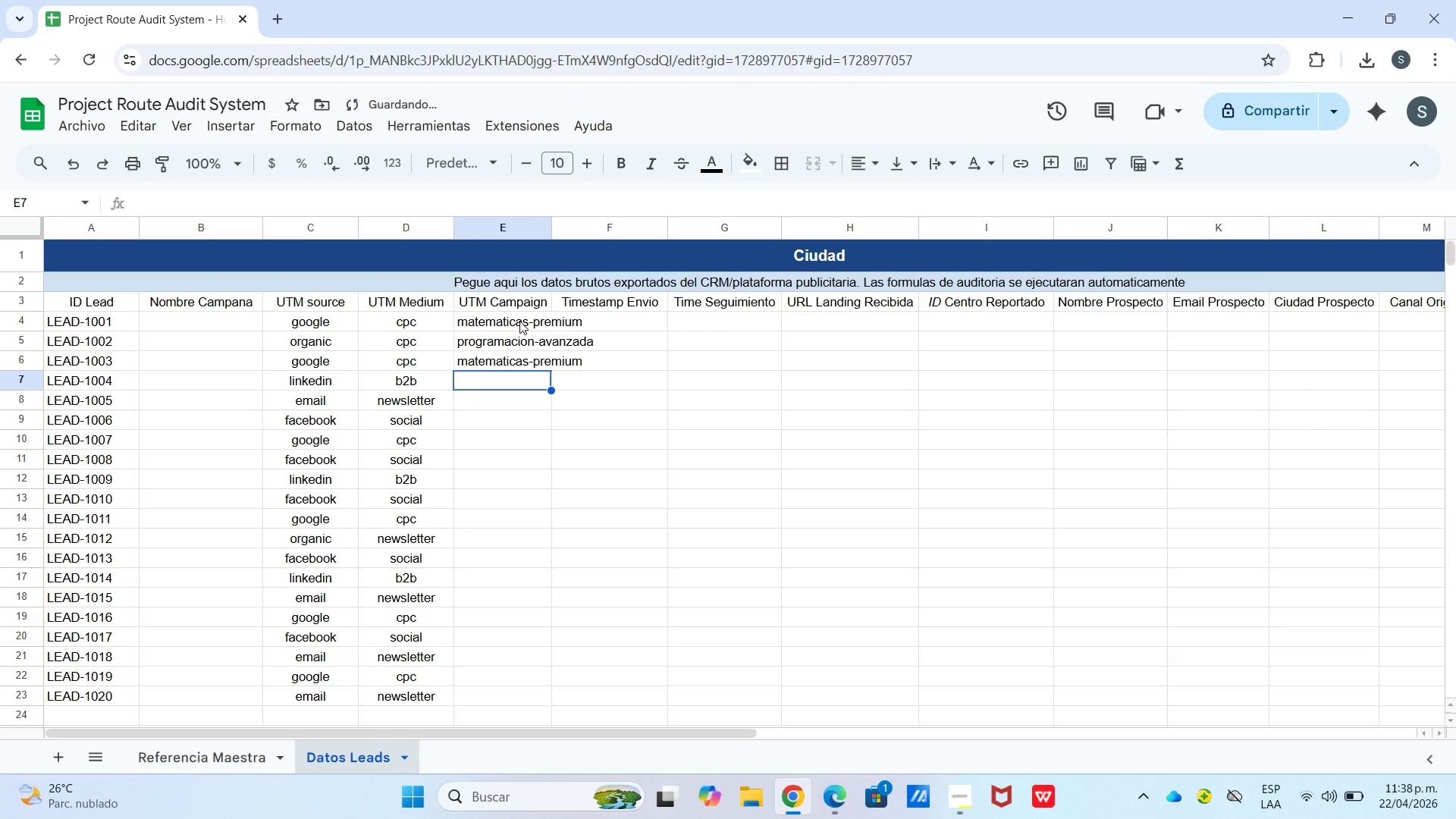 
key(P)
 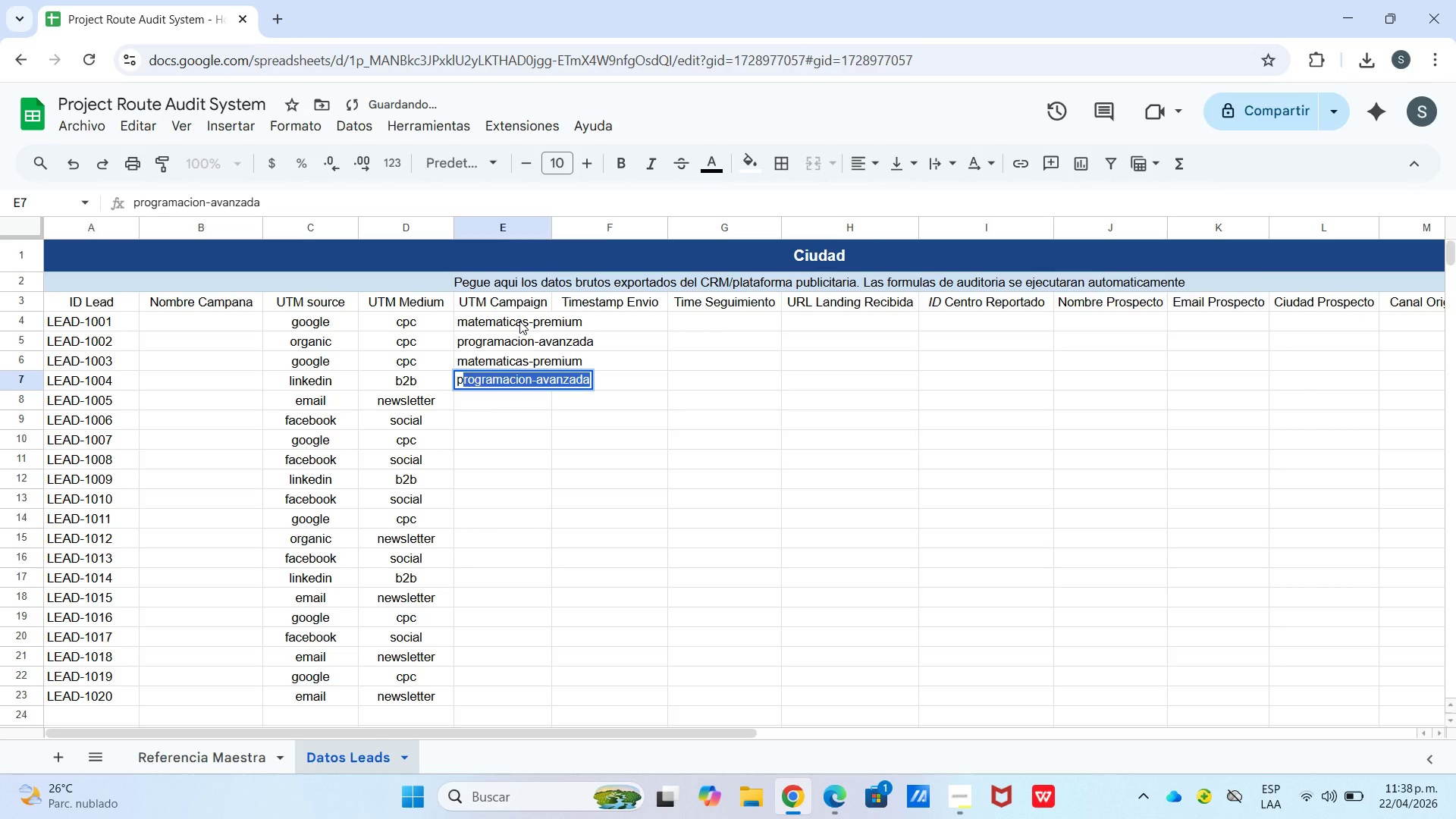 
key(Enter)
 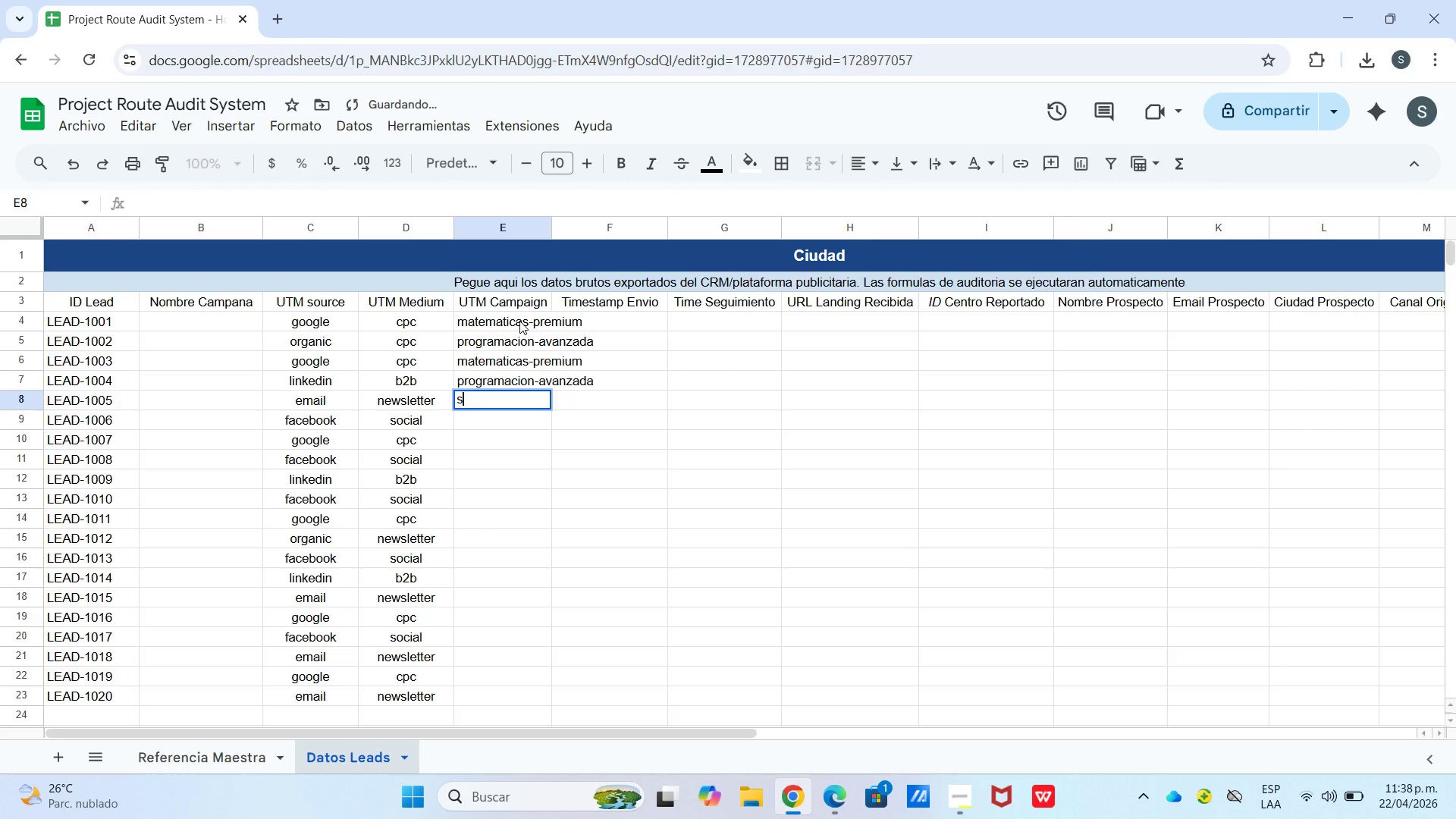 
type(stem-completo)
 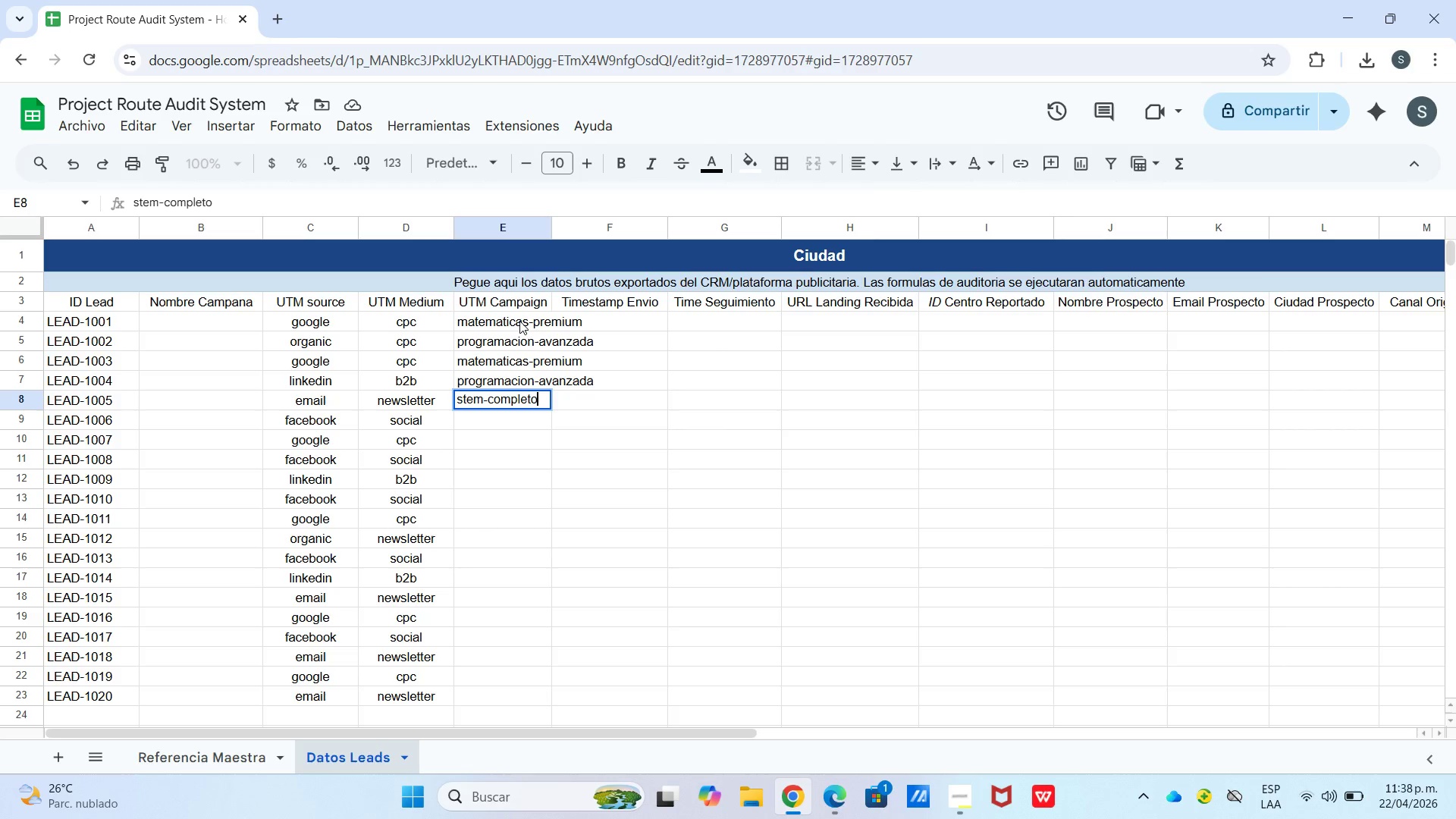 
key(Enter)
 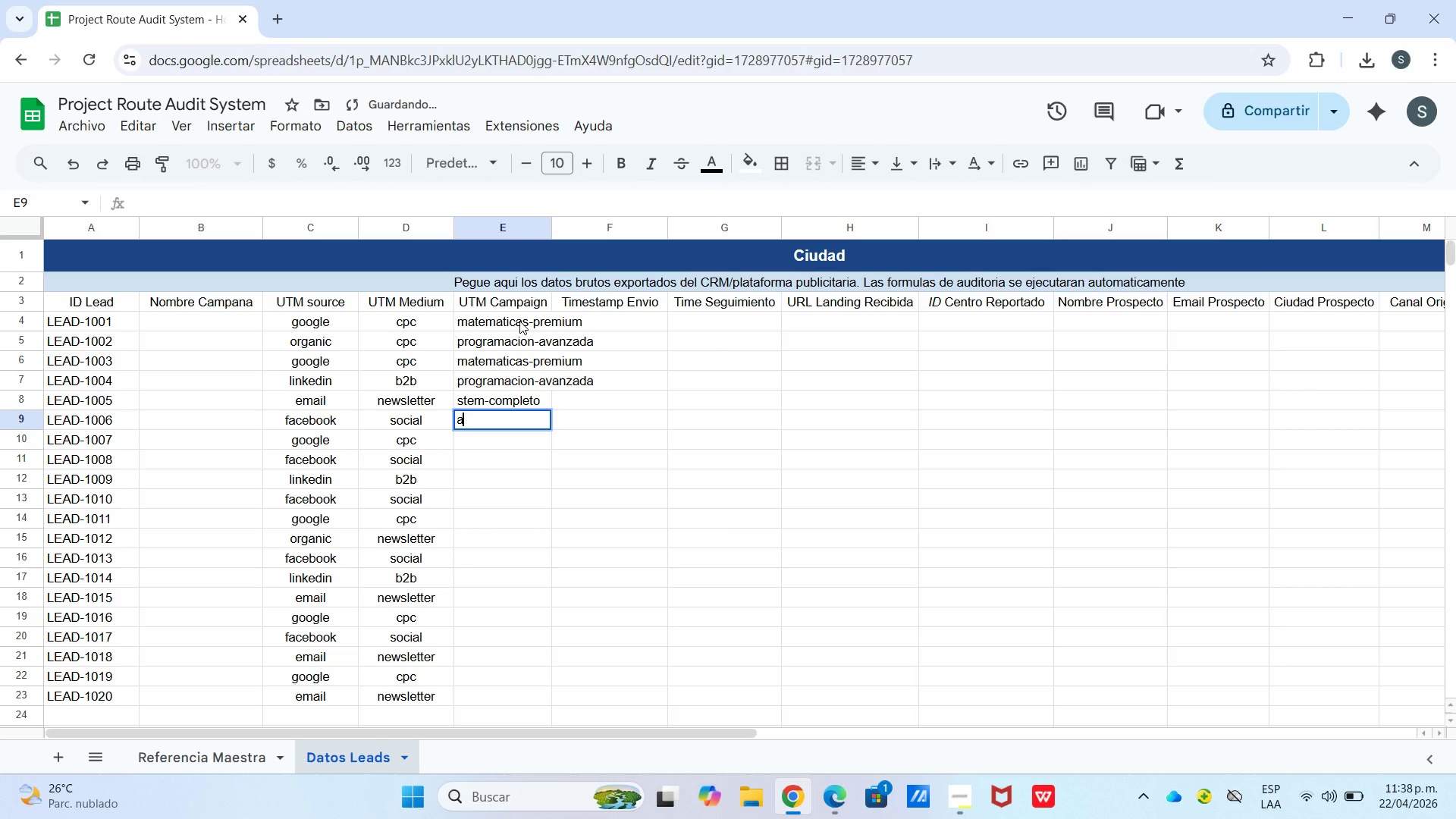 
type(algebra-elite)
 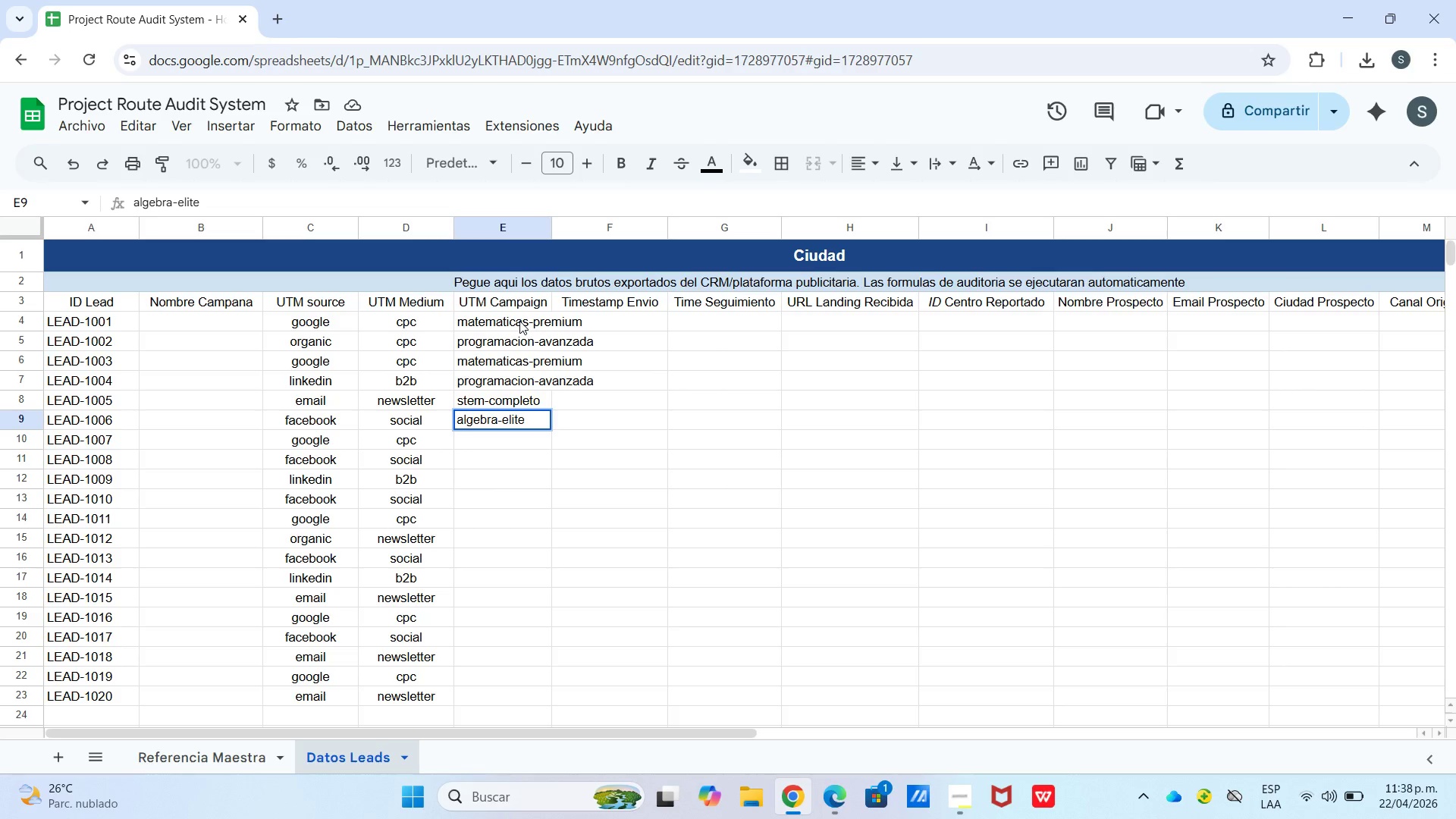 
key(Enter)
 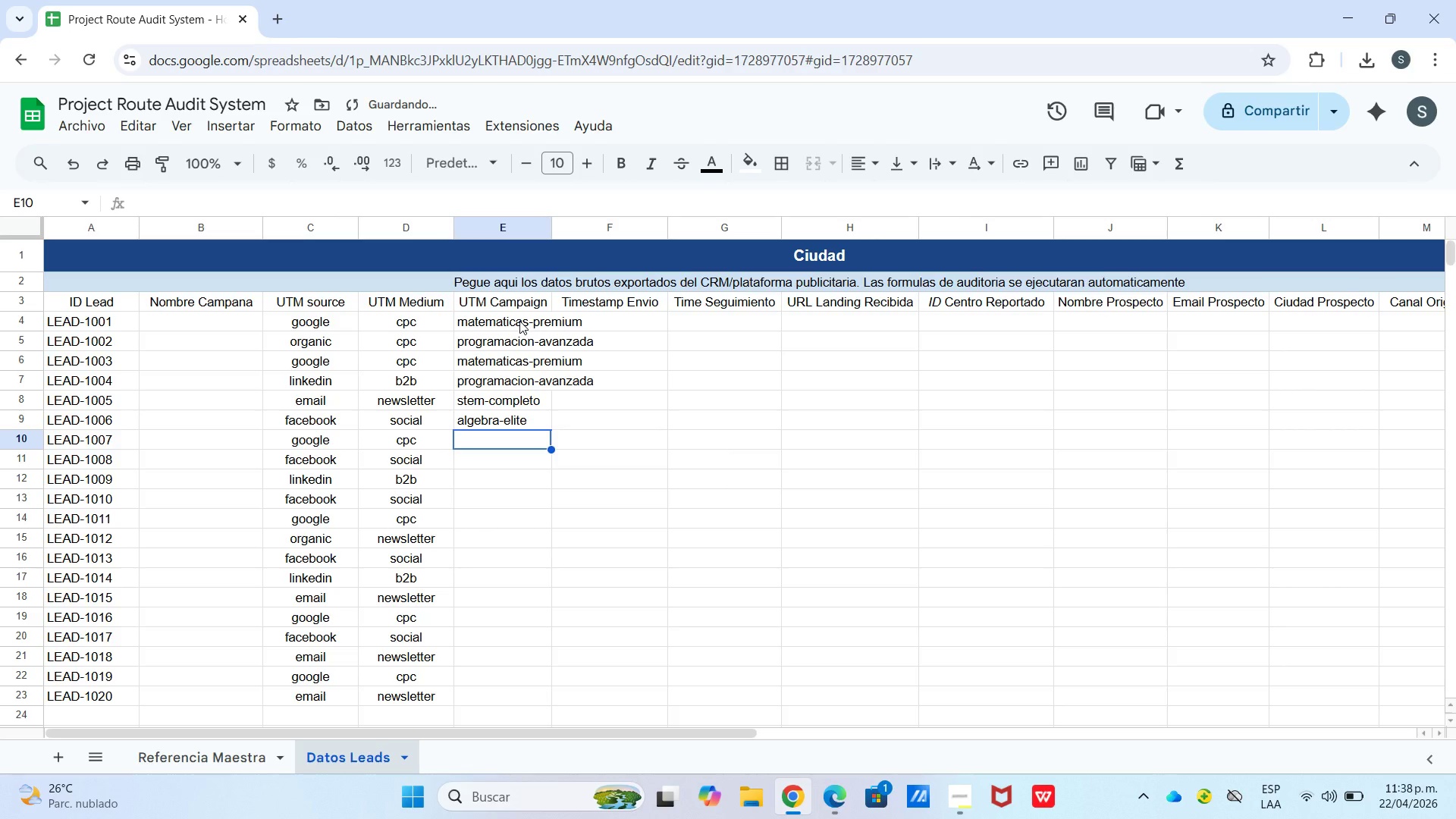 
type(mater)
key(Backspace)
type(ma)
 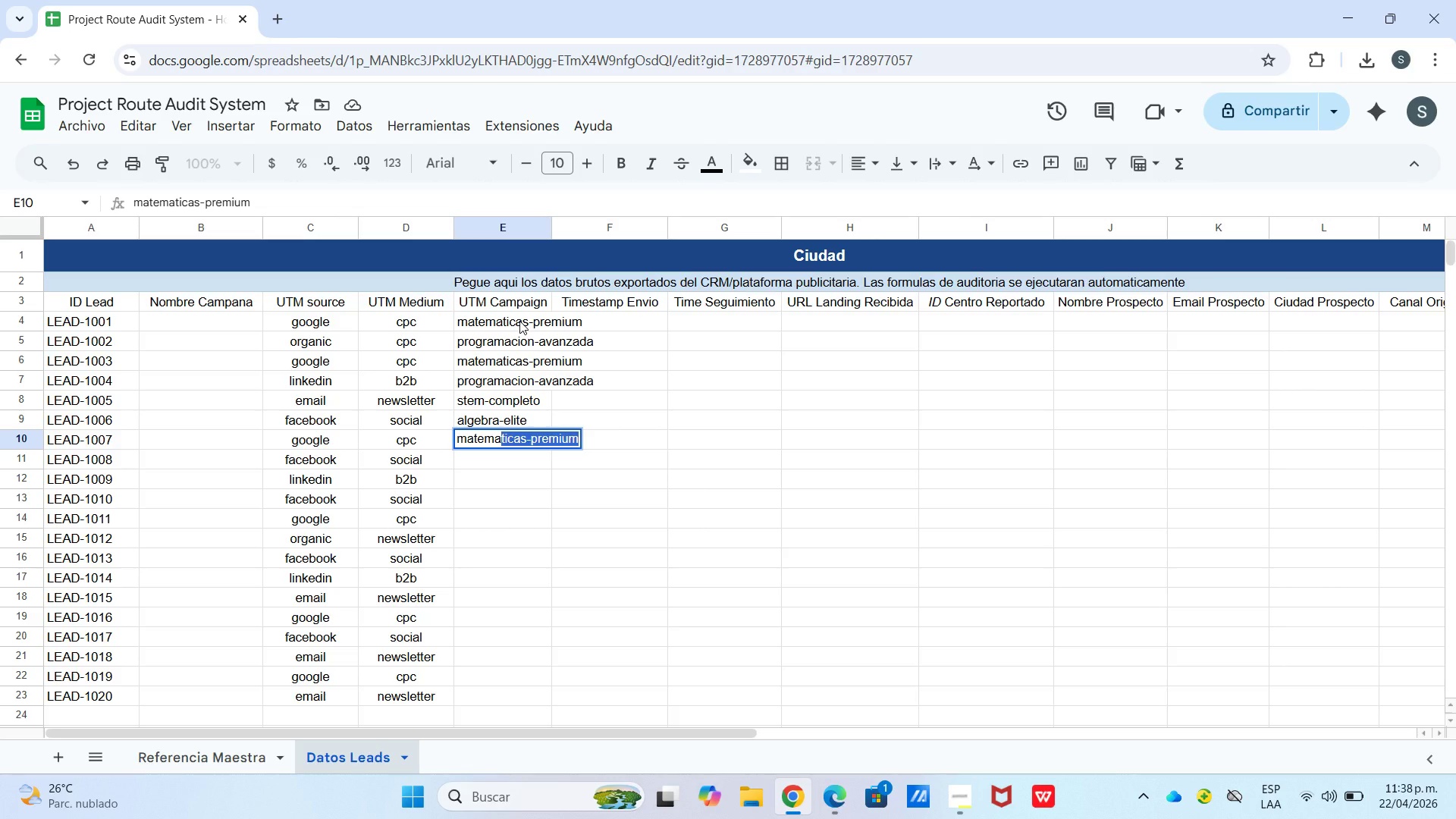 
key(Enter)
 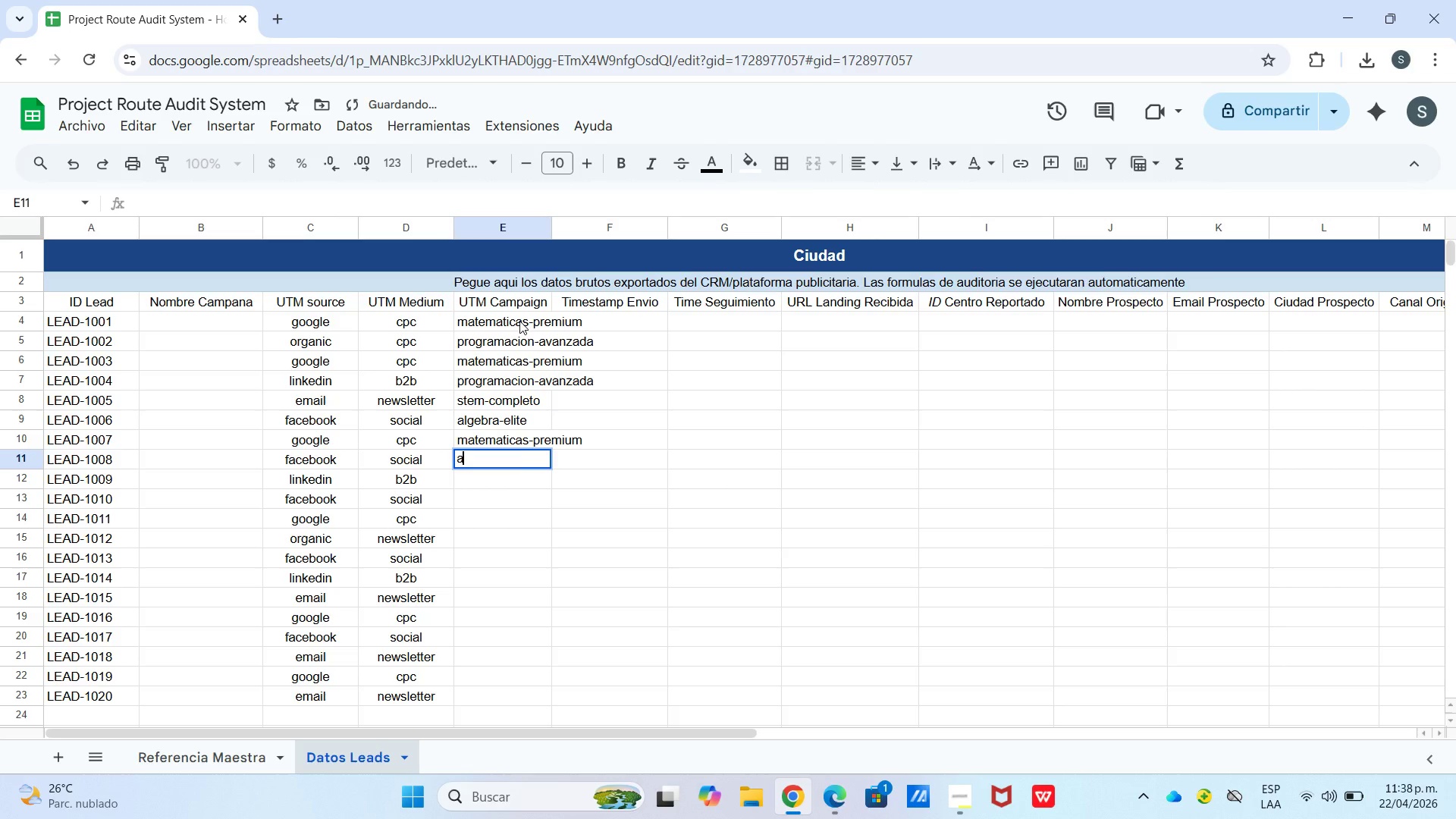 
key(A)
 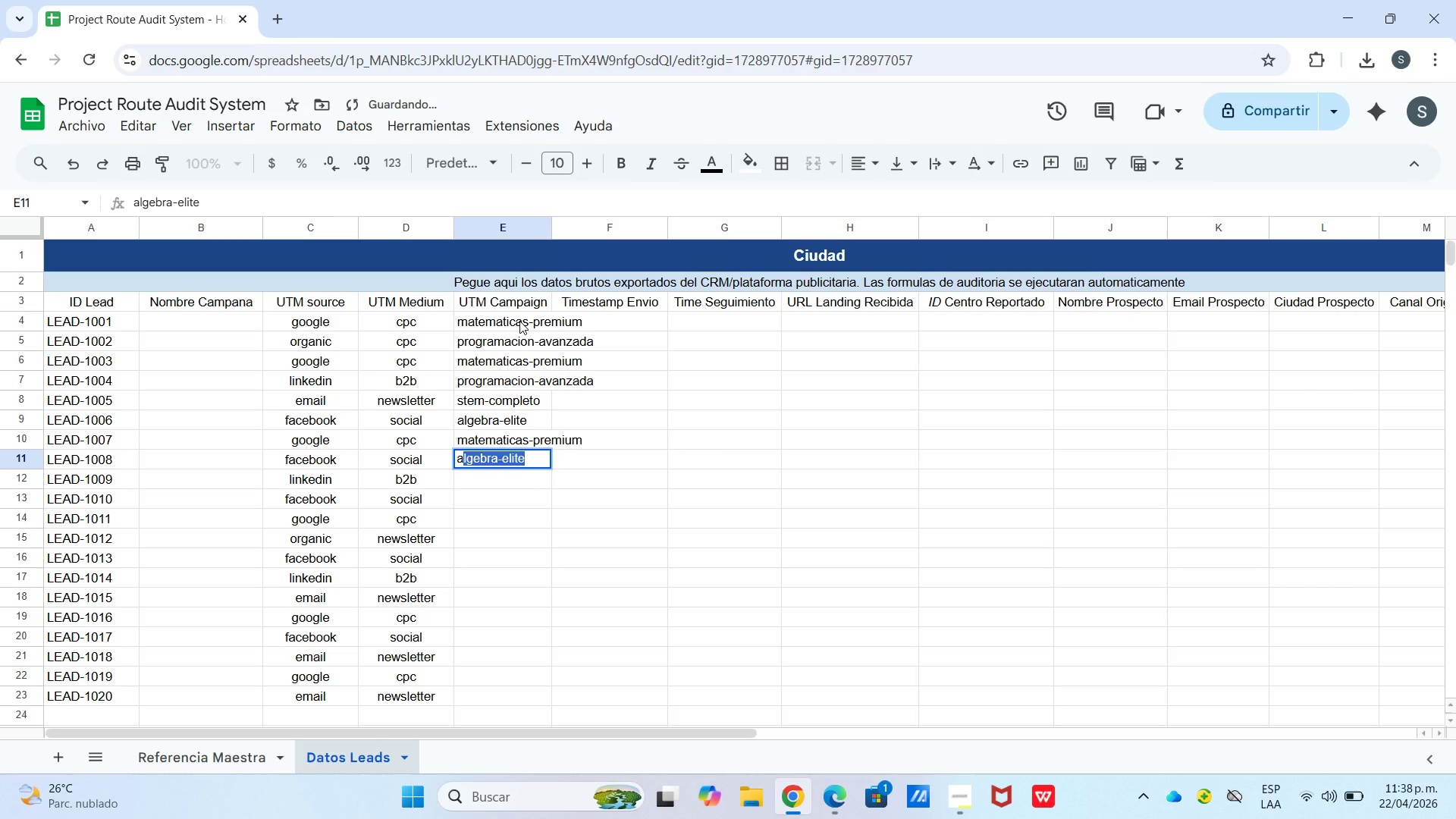 
key(Enter)
 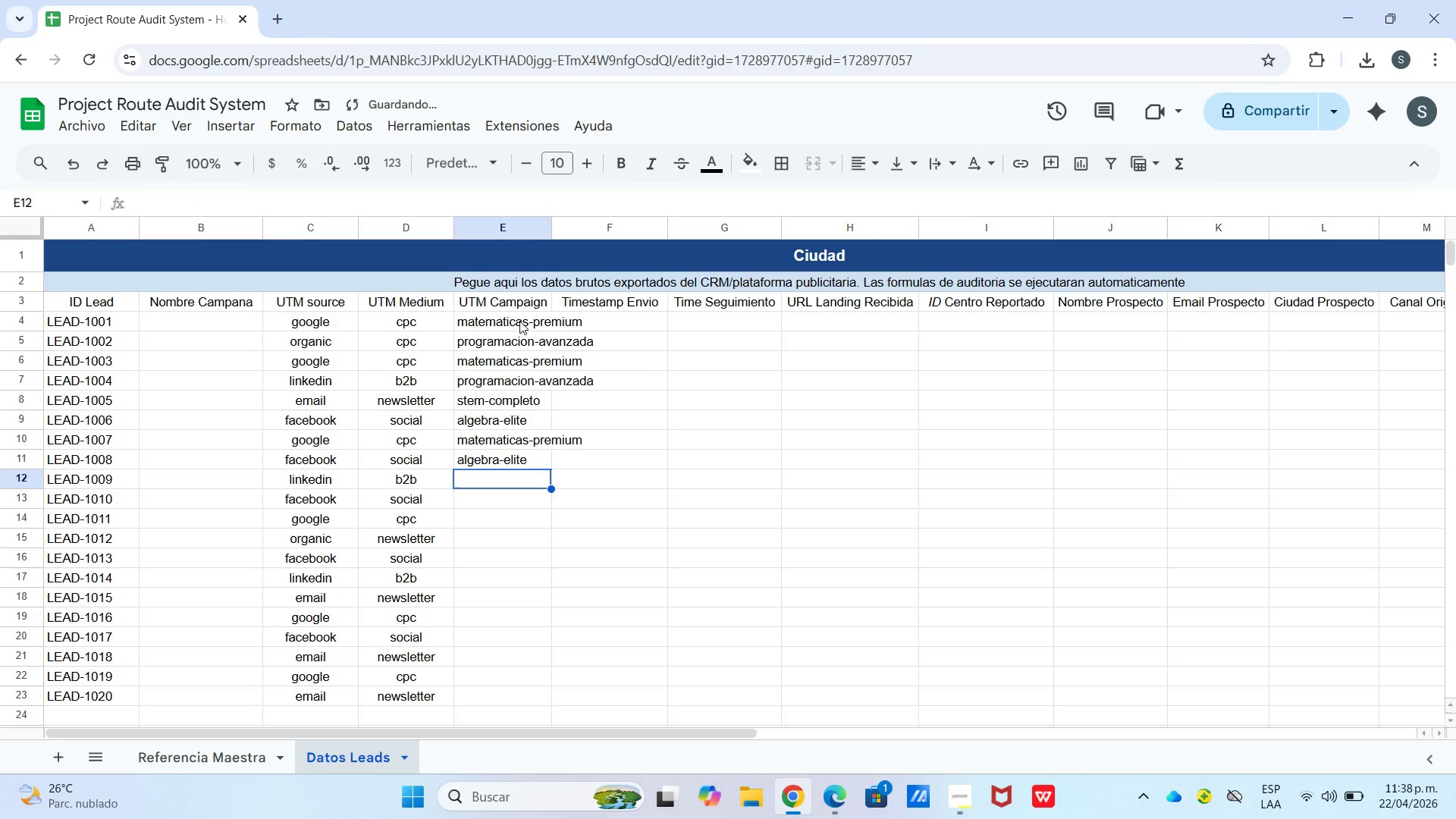 
key(P)
 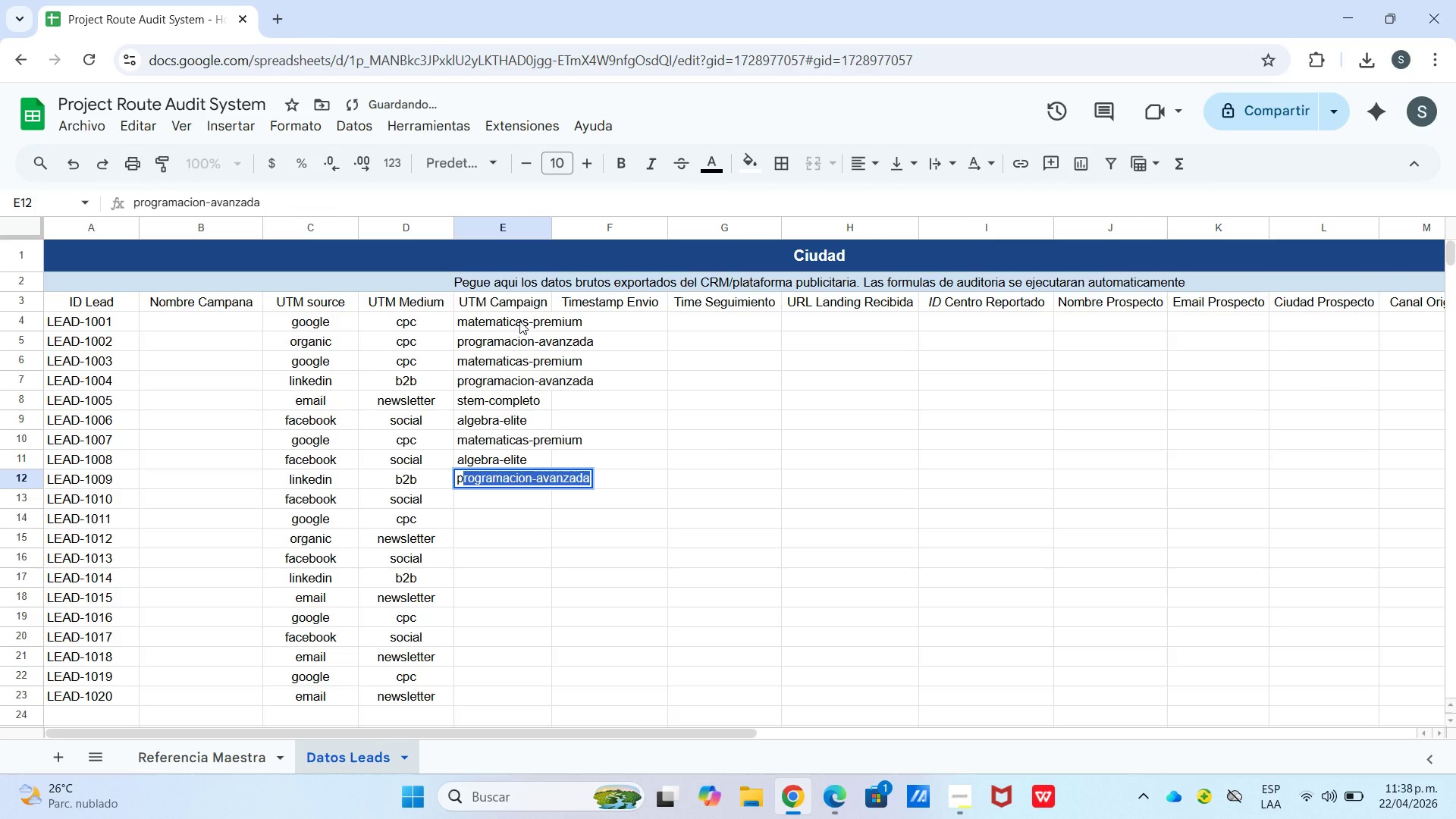 
key(Enter)
 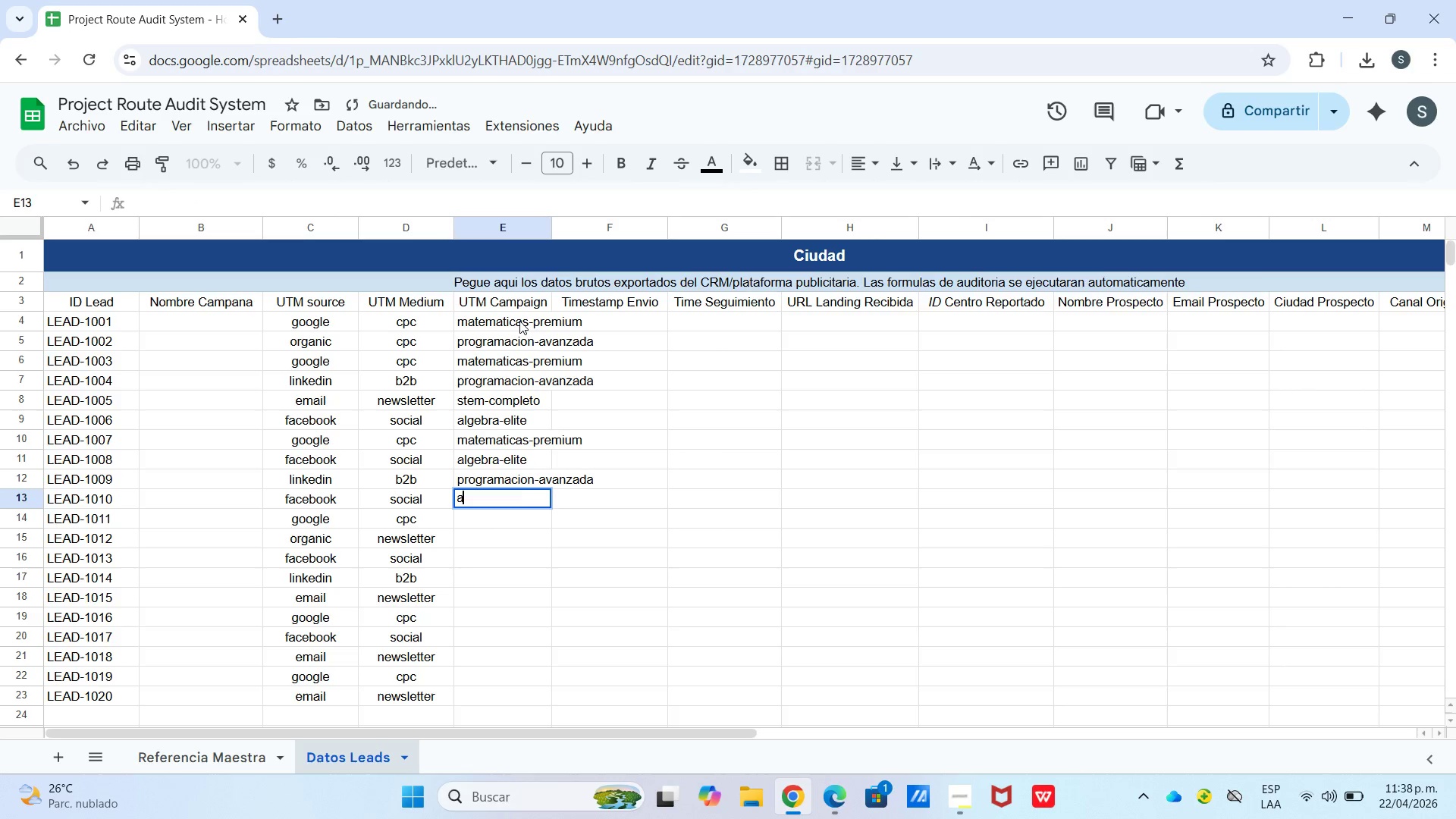 
key(A)
 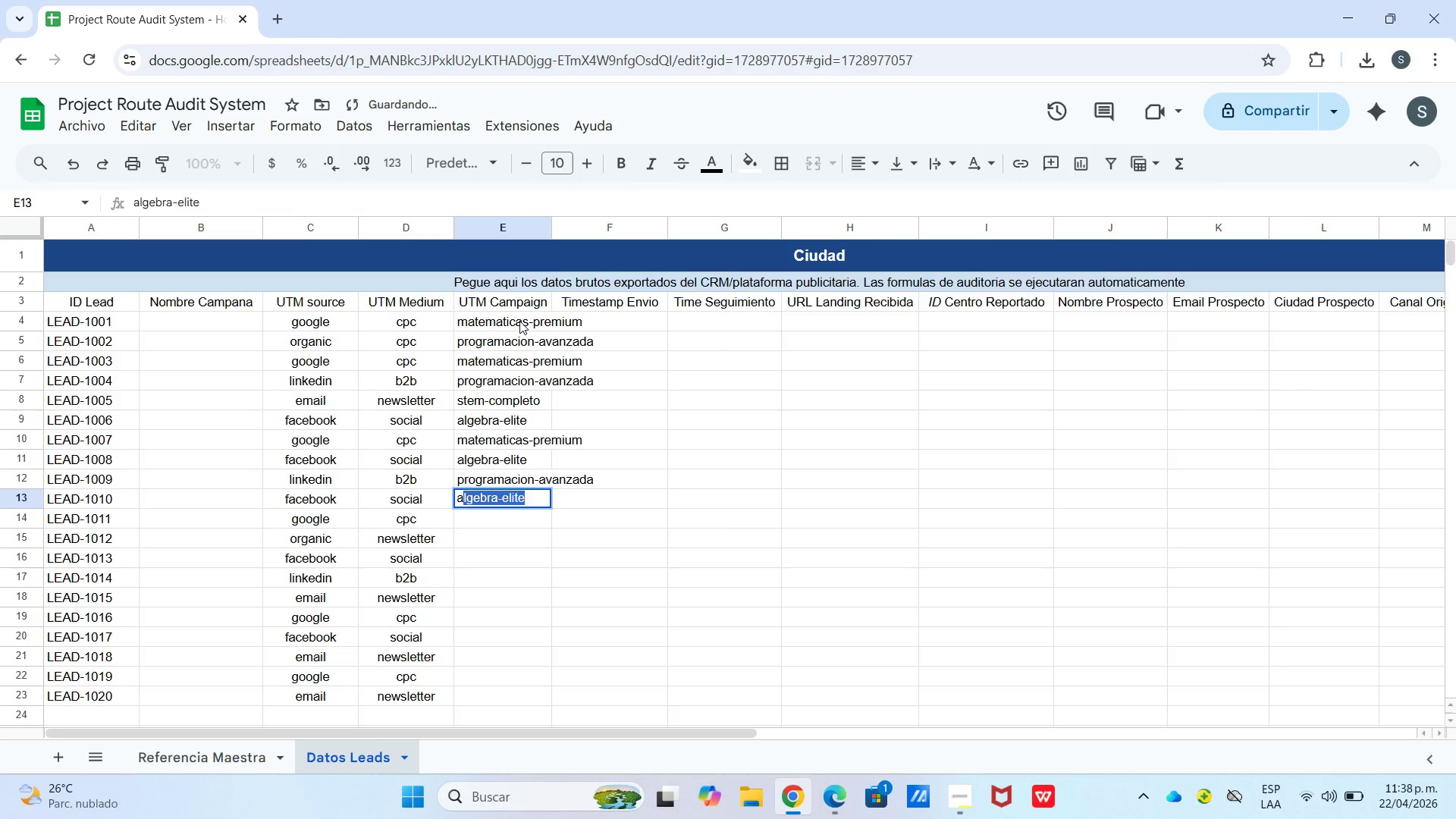 
key(Enter)
 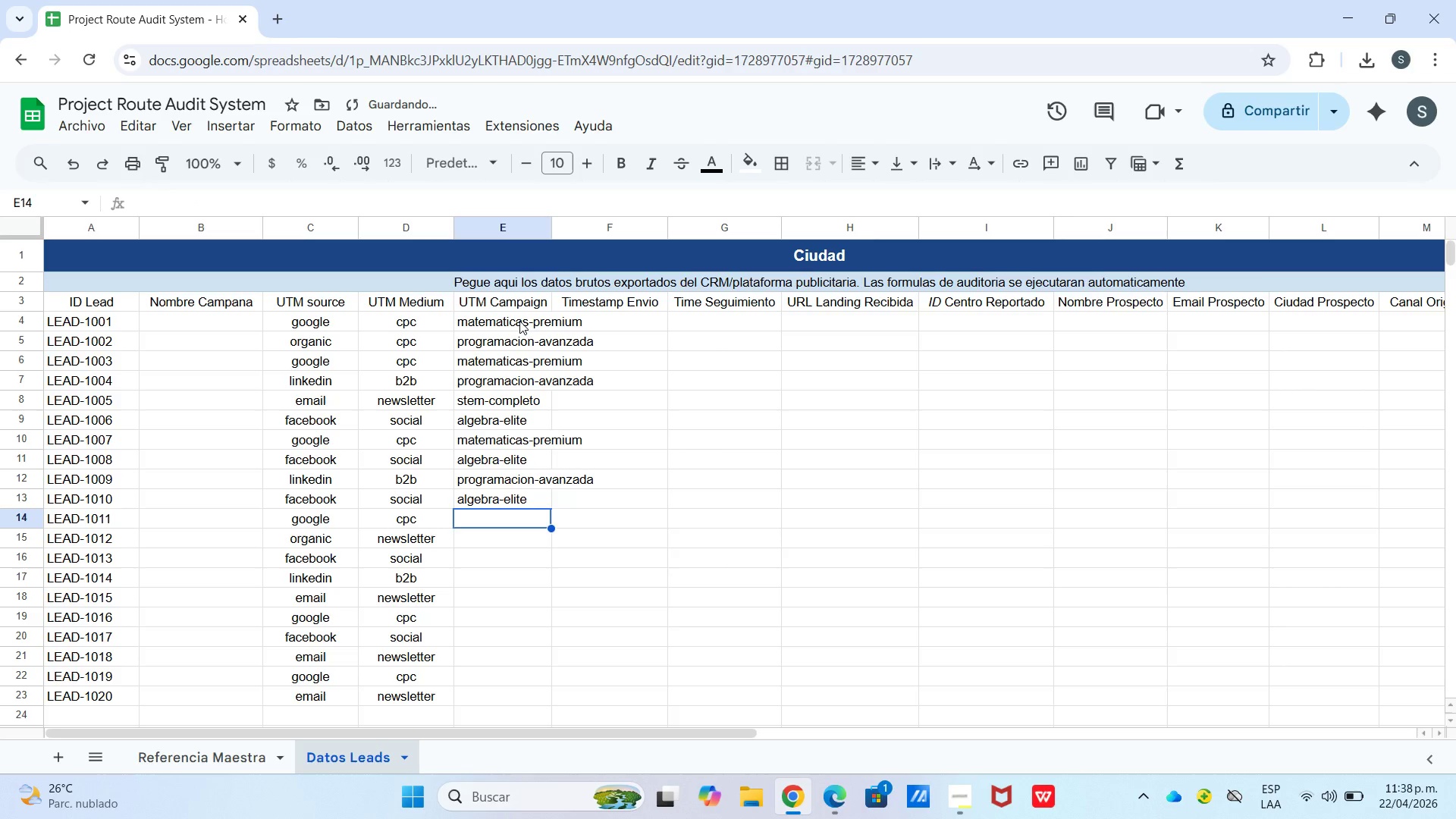 
key(P)
 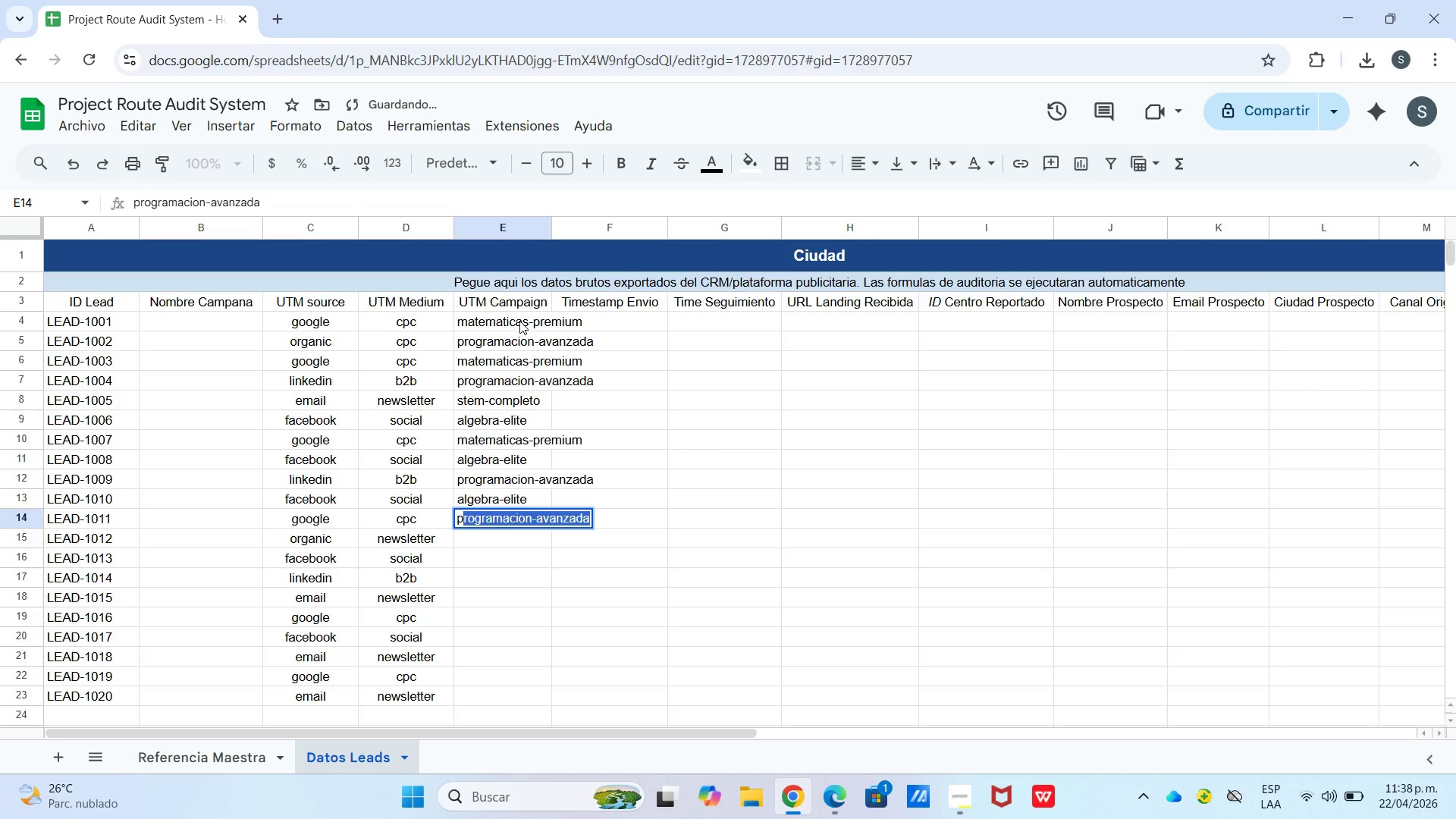 
key(Enter)
 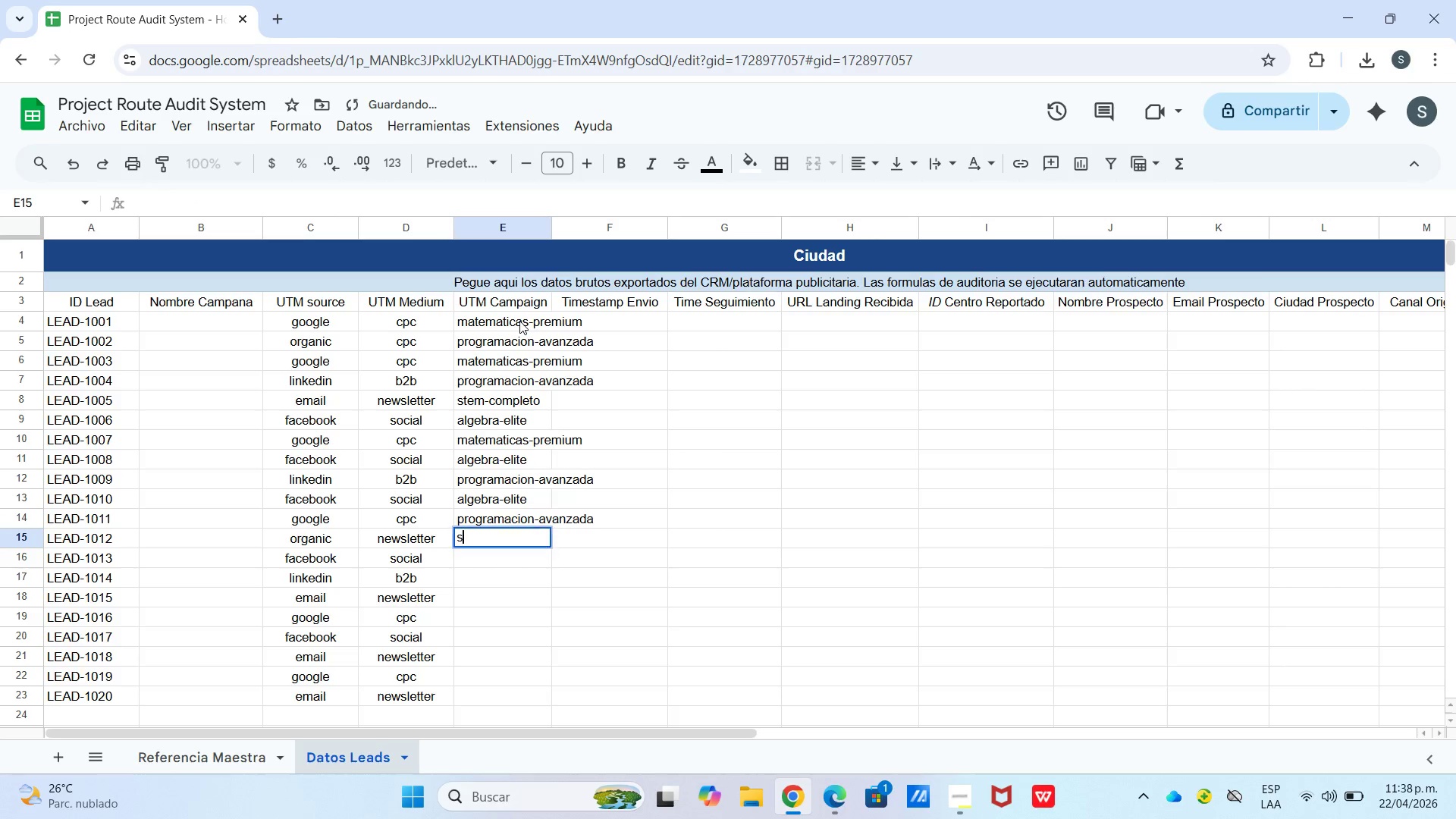 
key(S)
 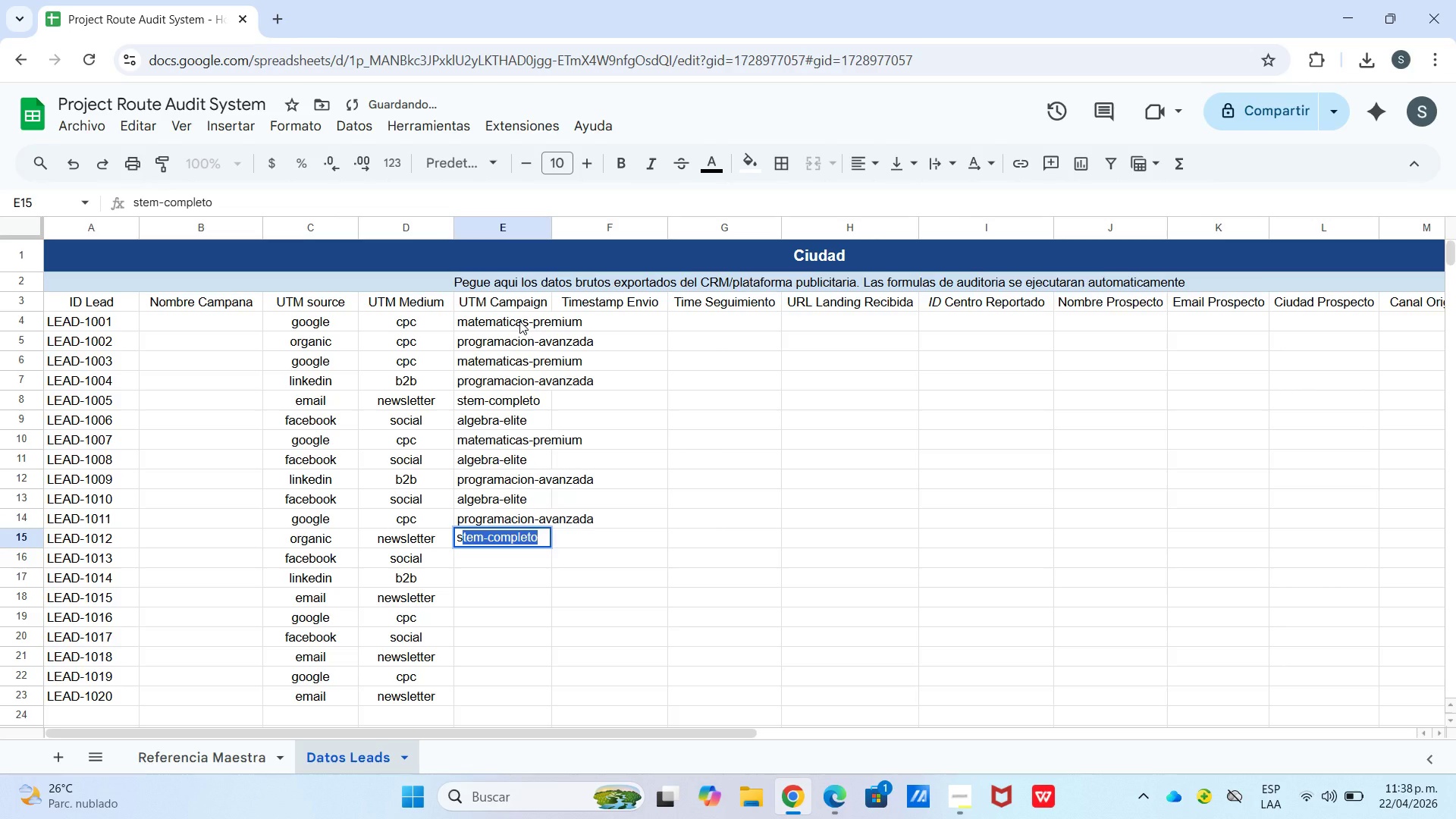 
key(Enter)
 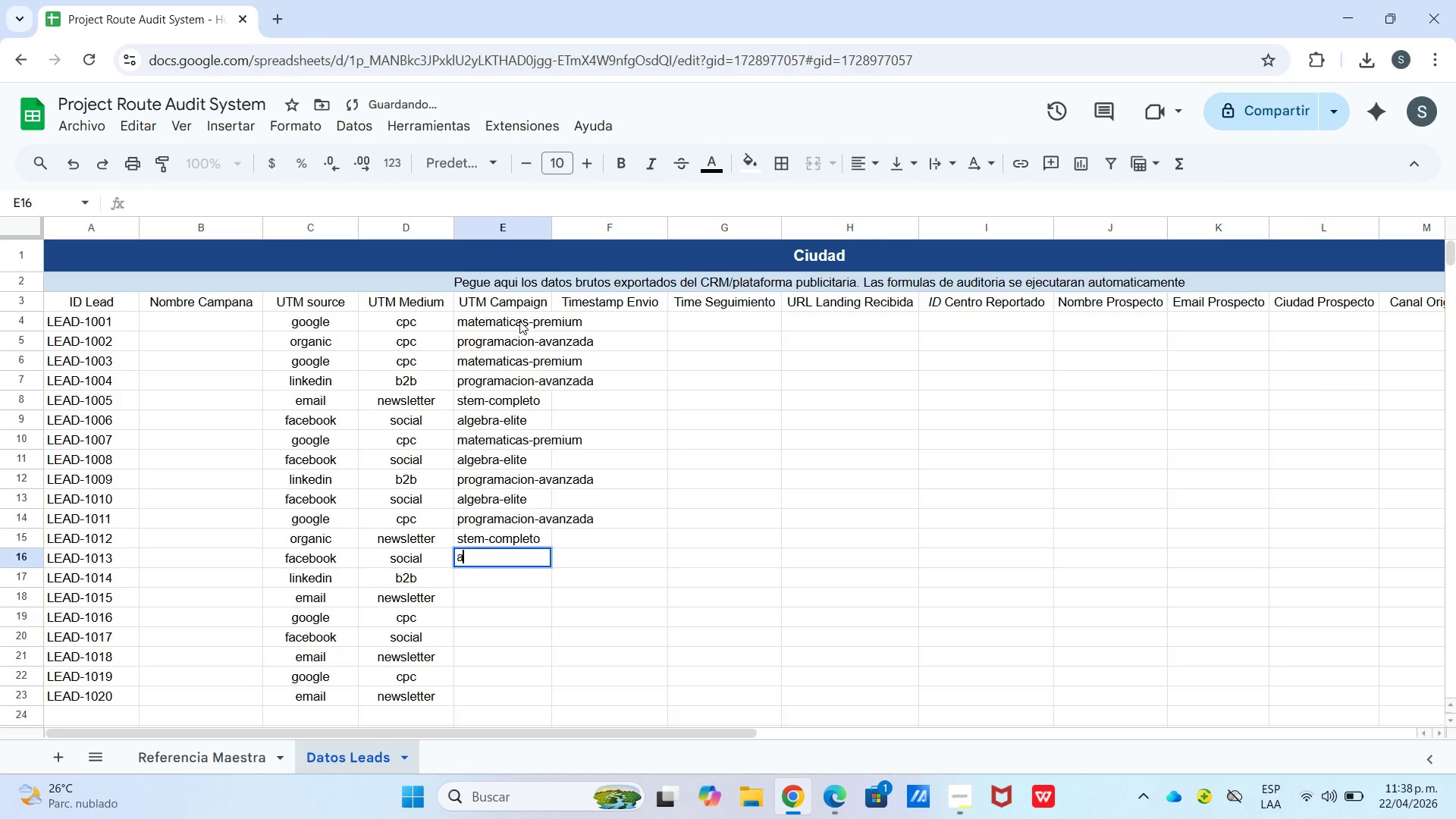 
key(A)
 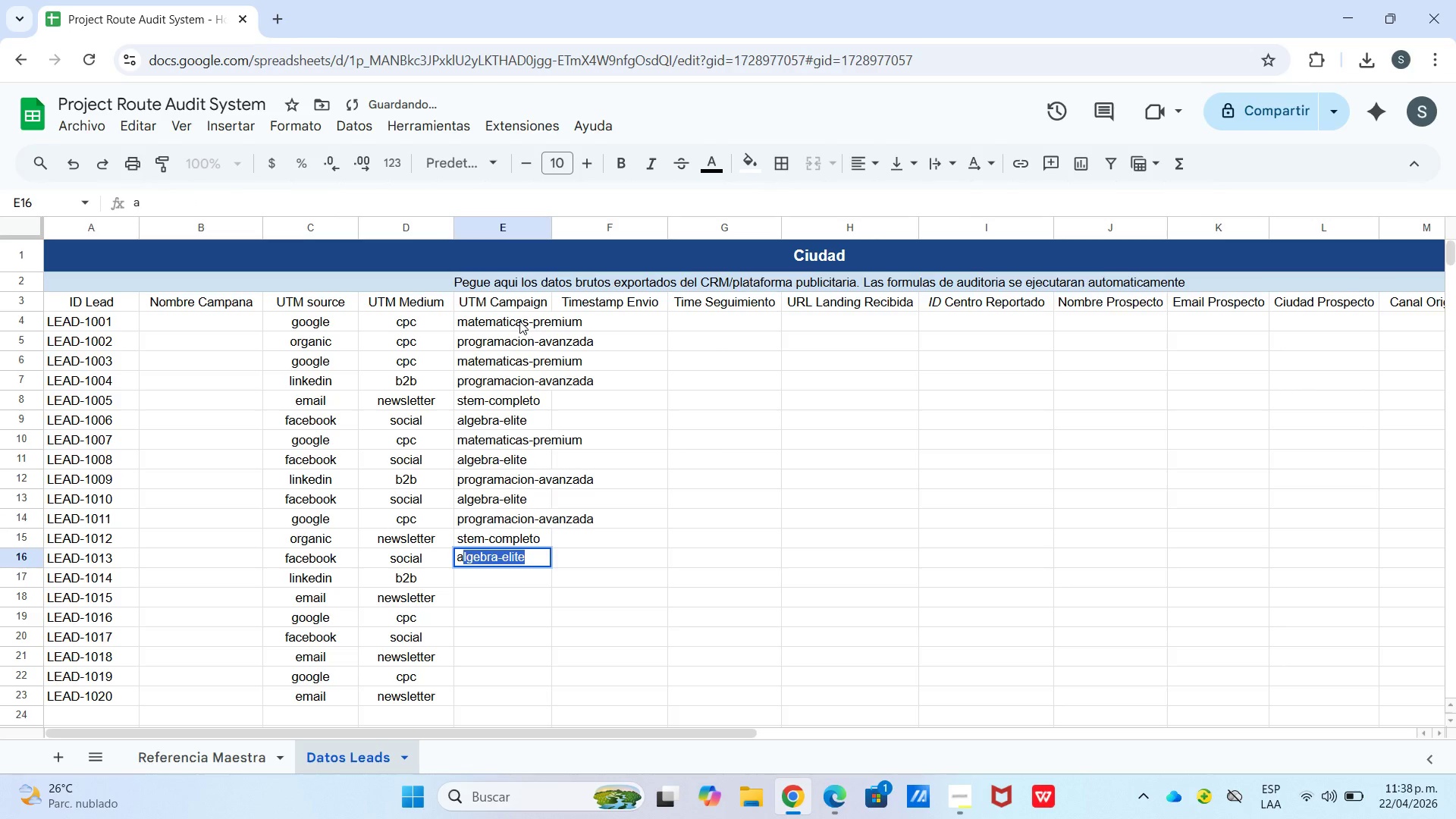 
key(Enter)
 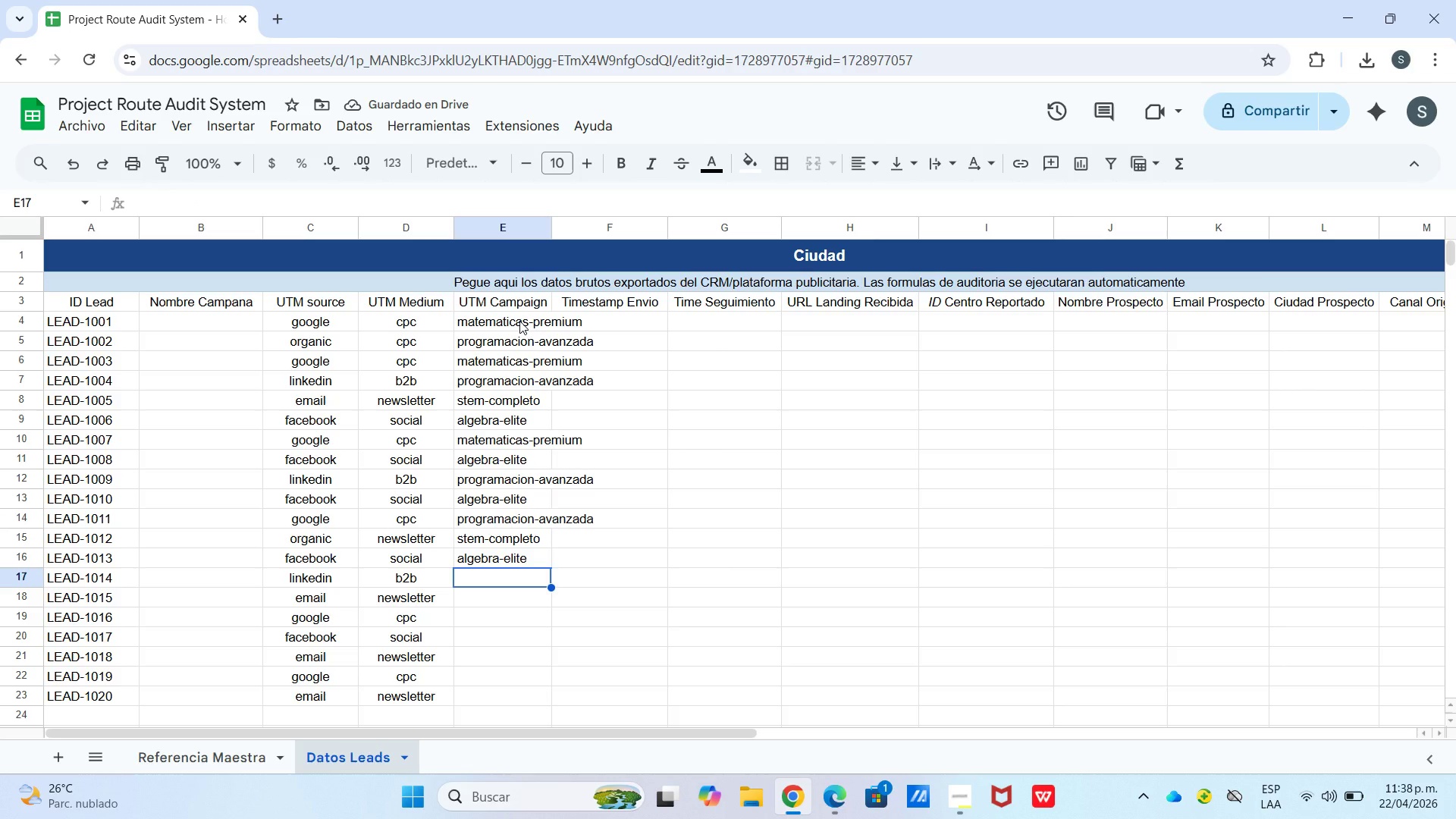 
key(P)
 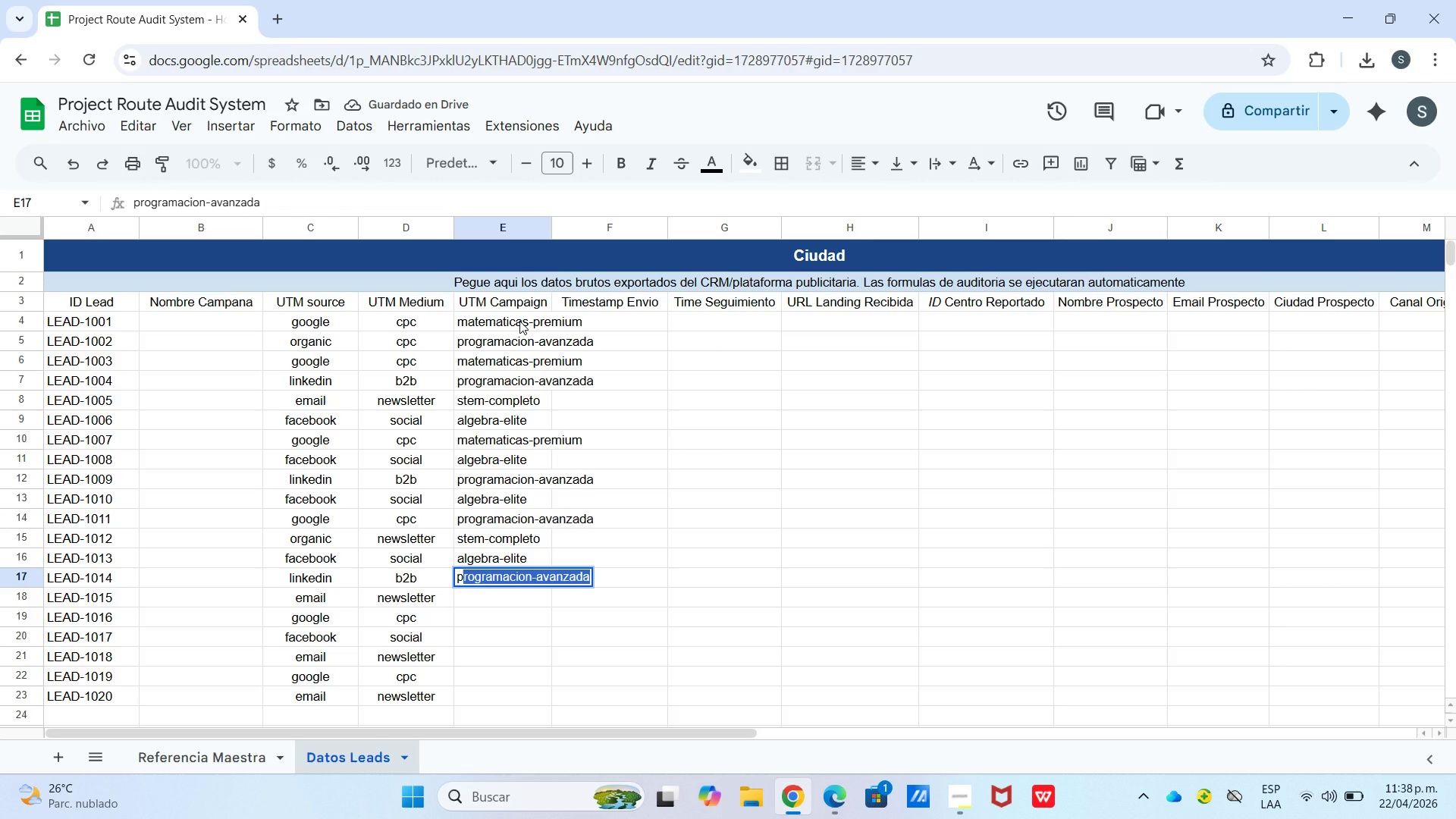 
key(Enter)
 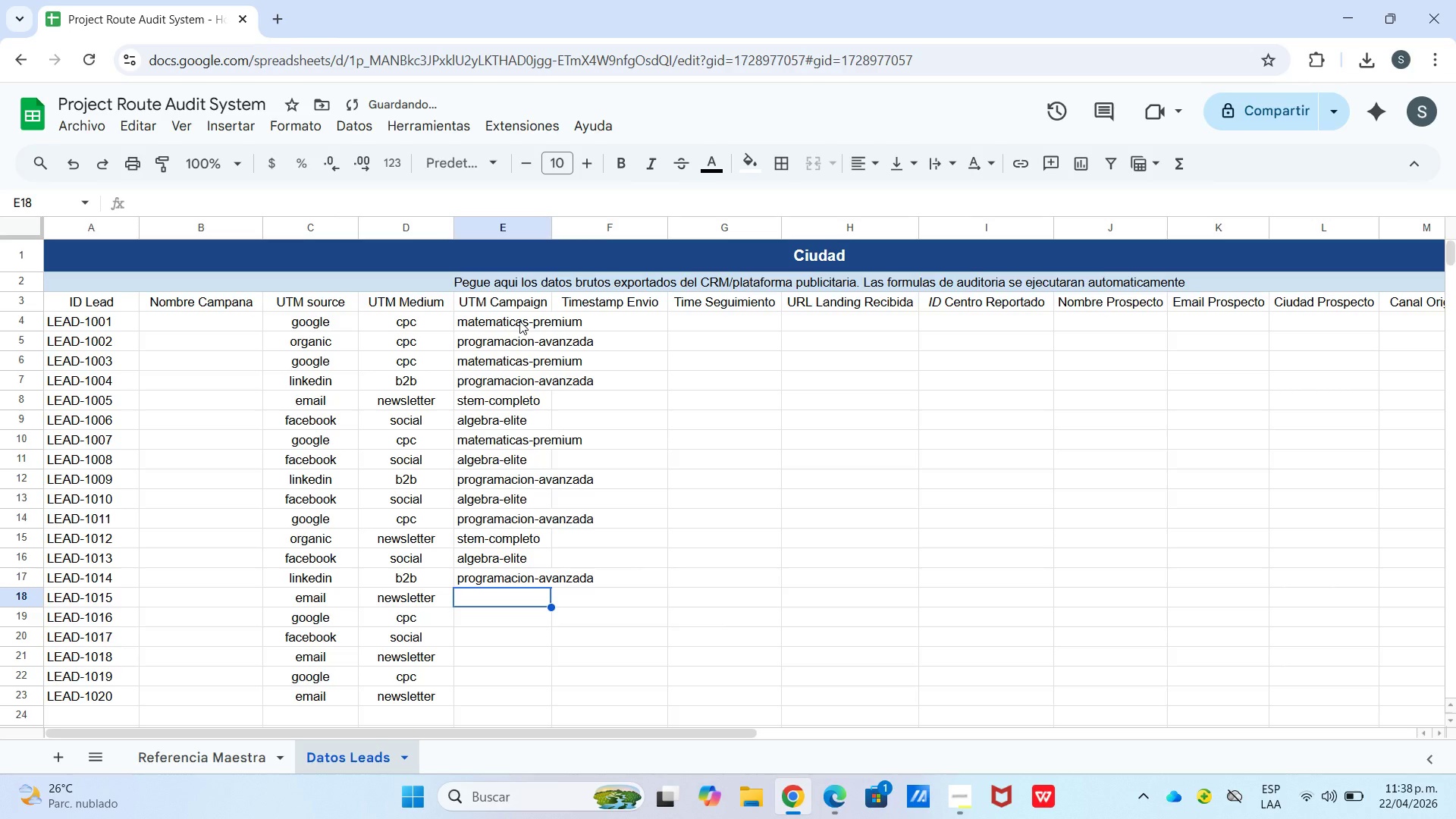 
key(S)
 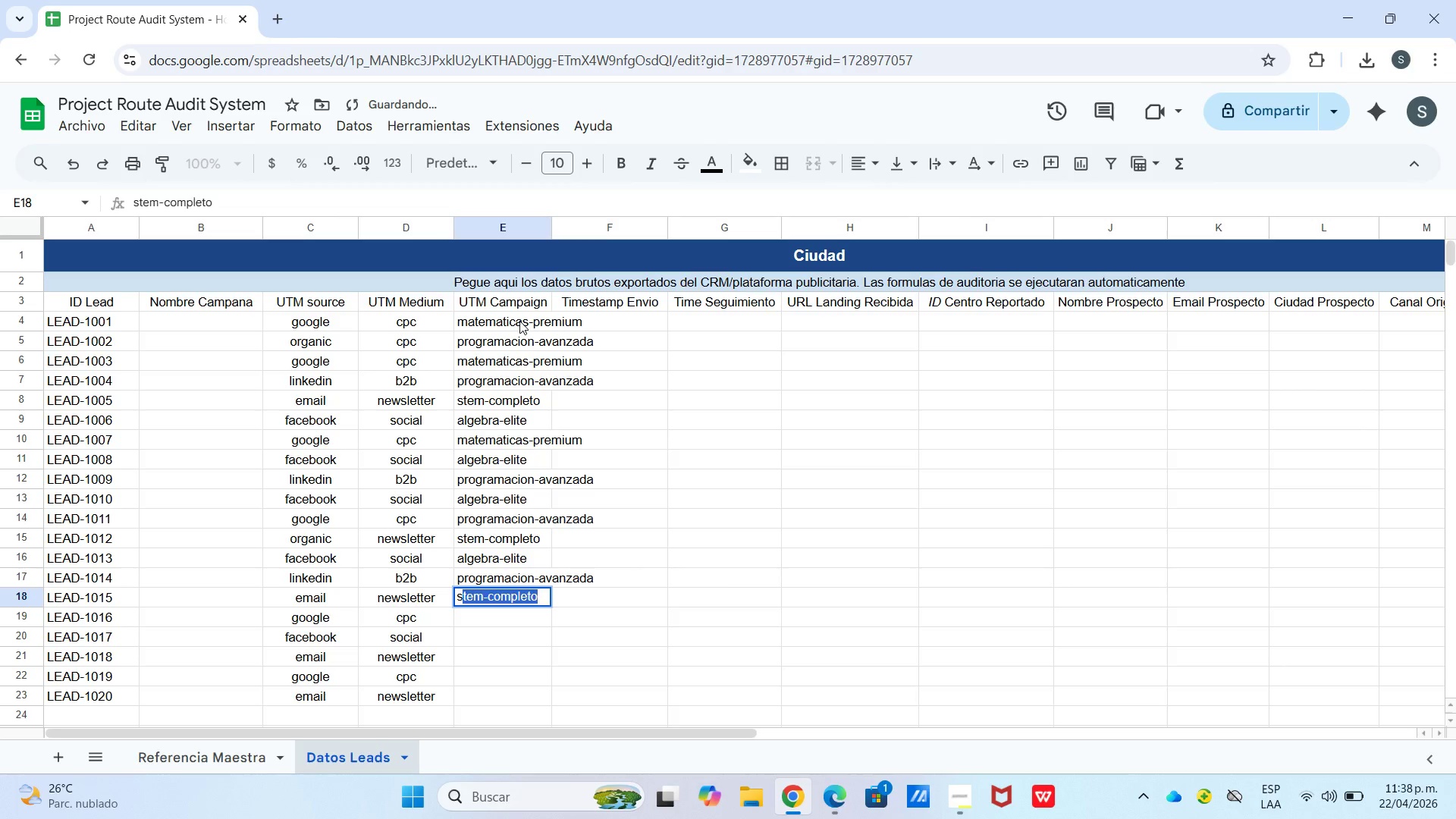 
key(Enter)
 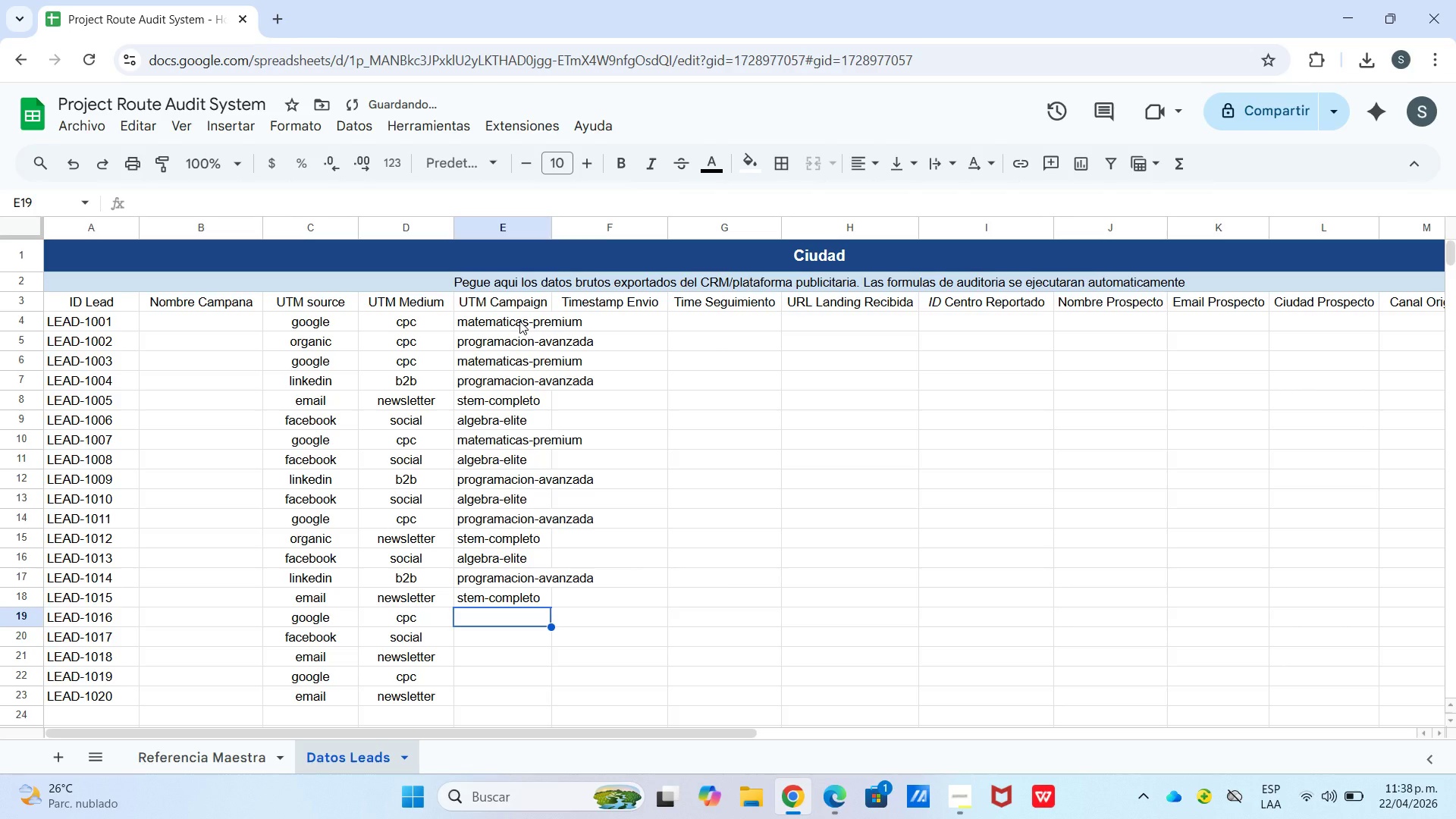 
key(M)
 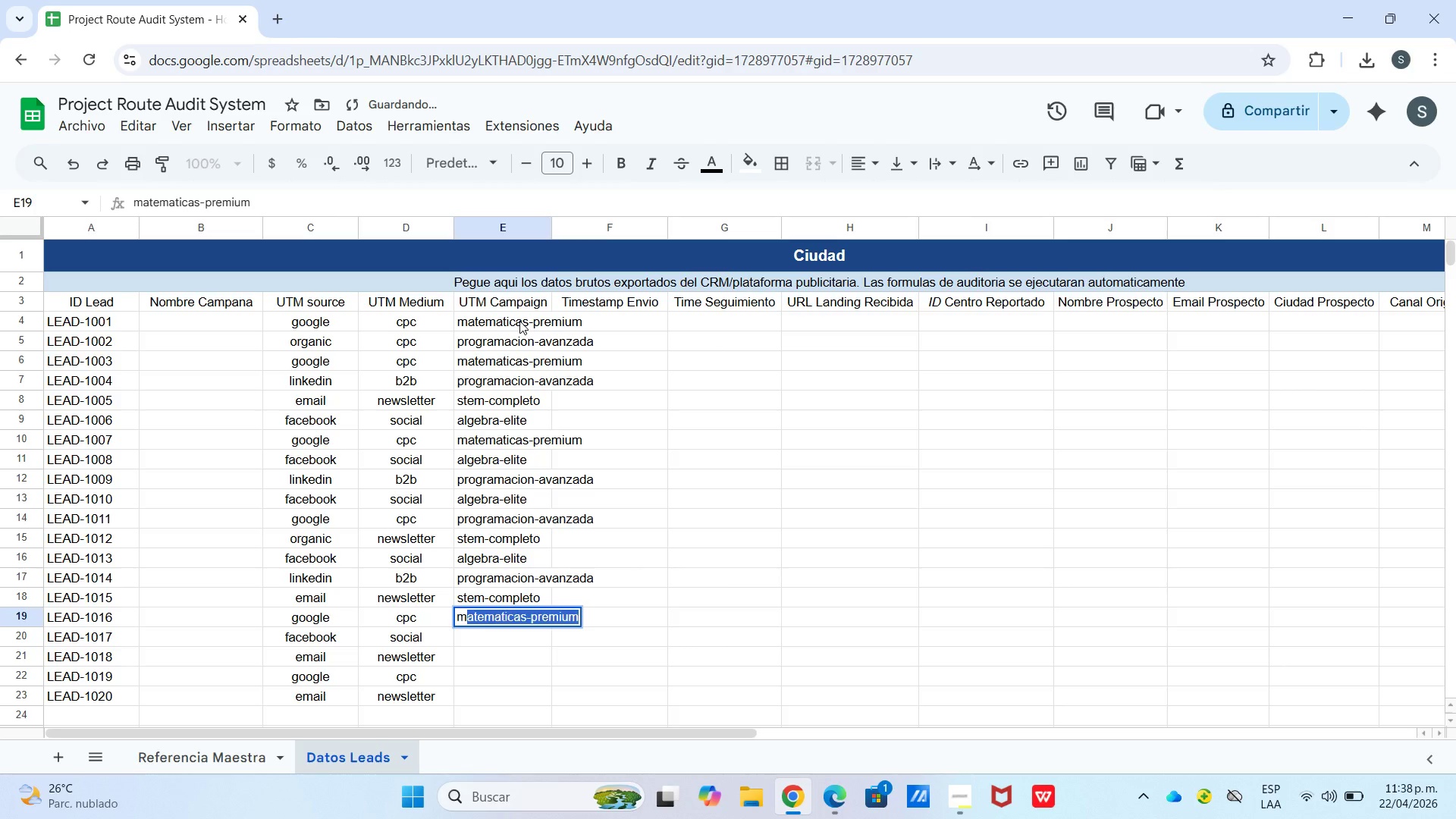 
key(Enter)
 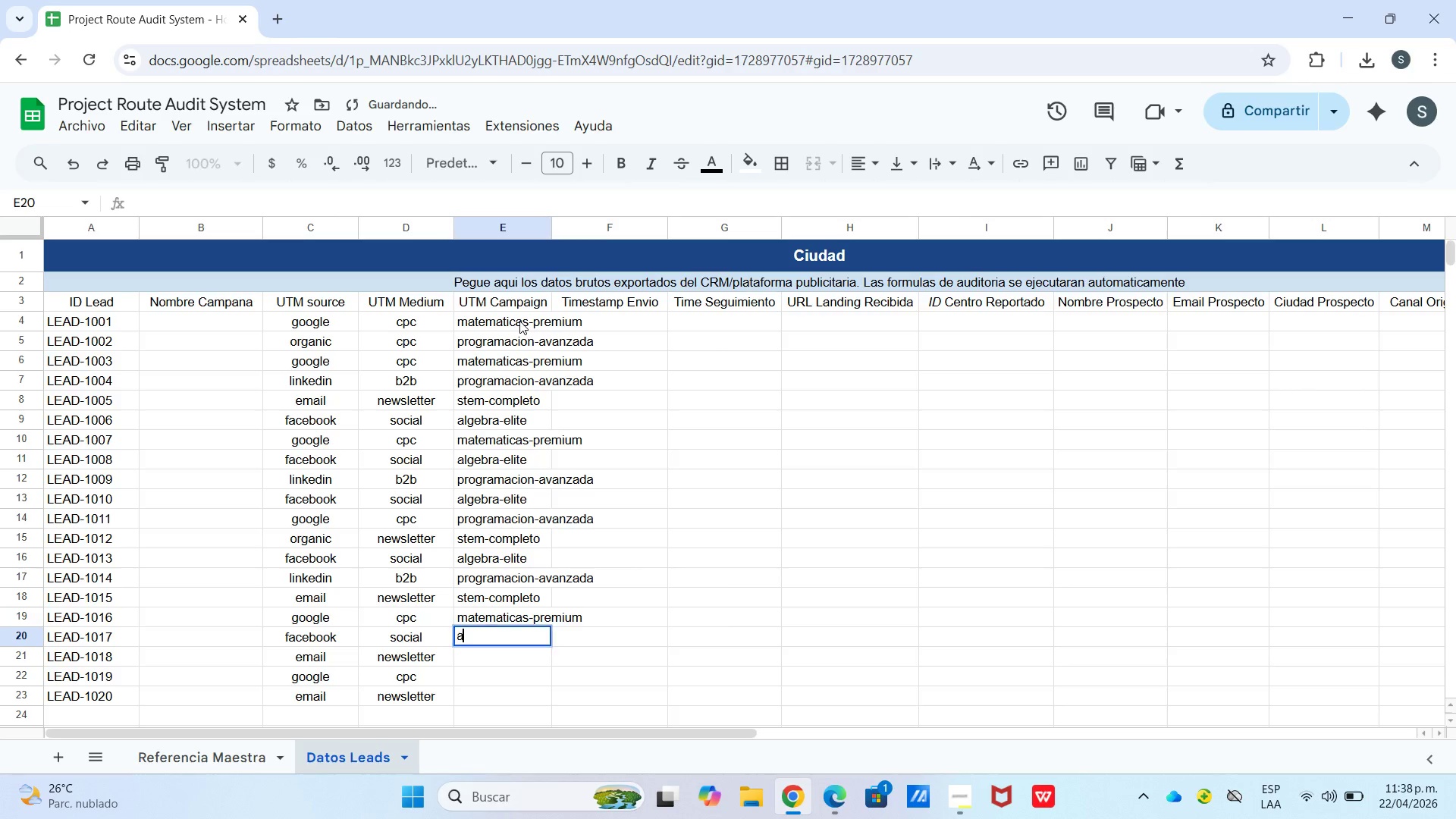 
key(A)
 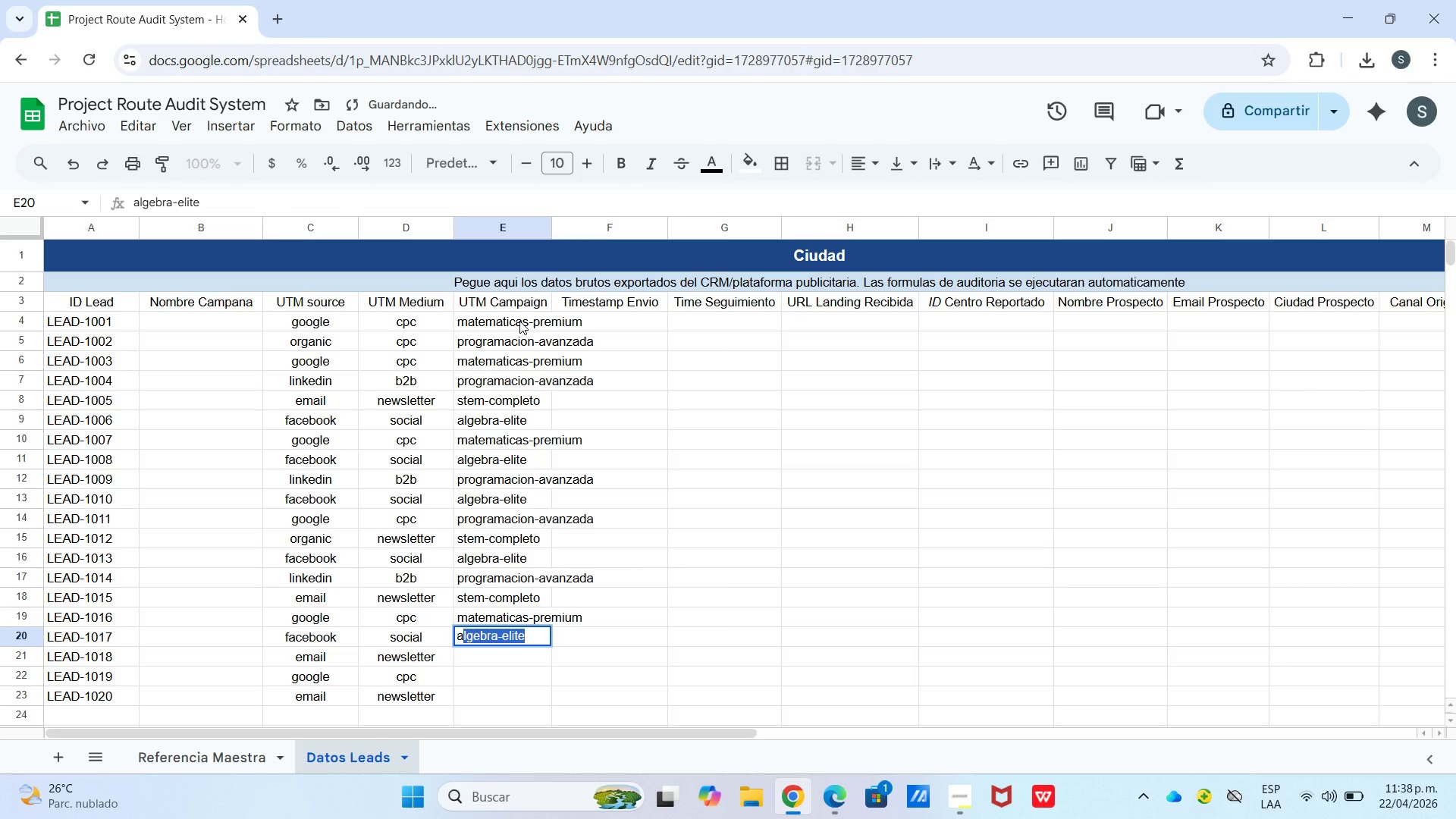 
key(Enter)
 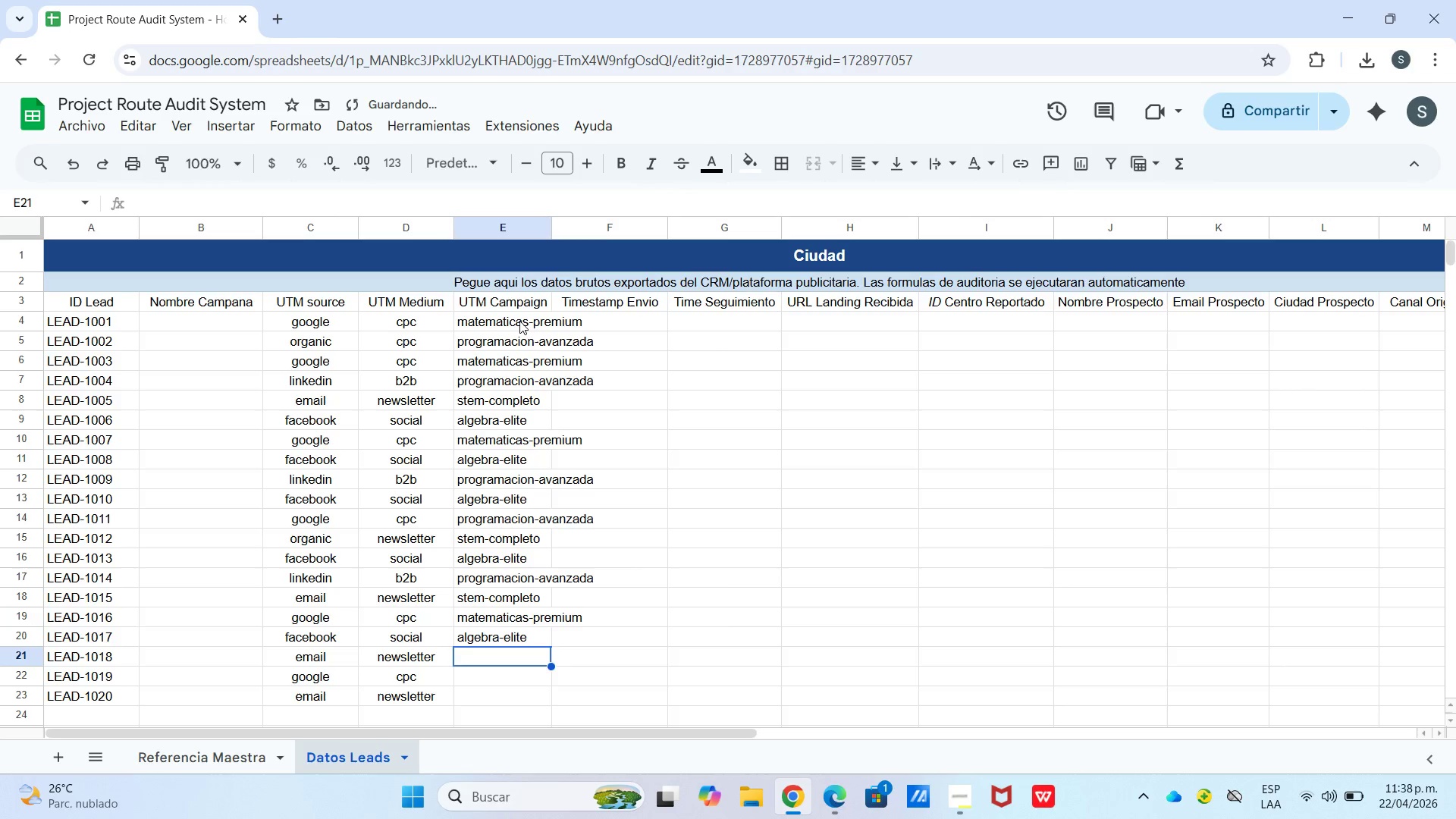 
key(S)
 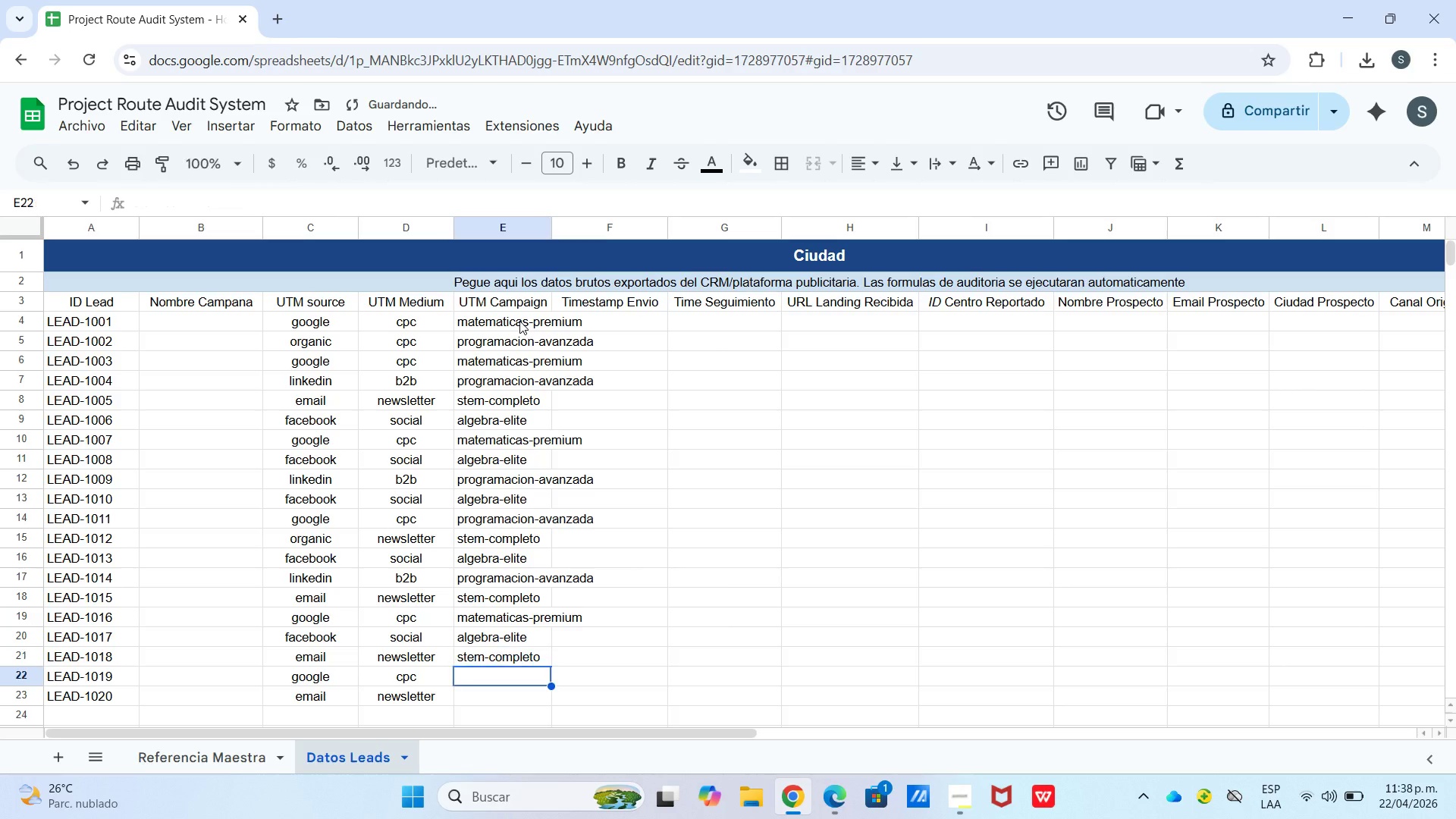 
key(Enter)
 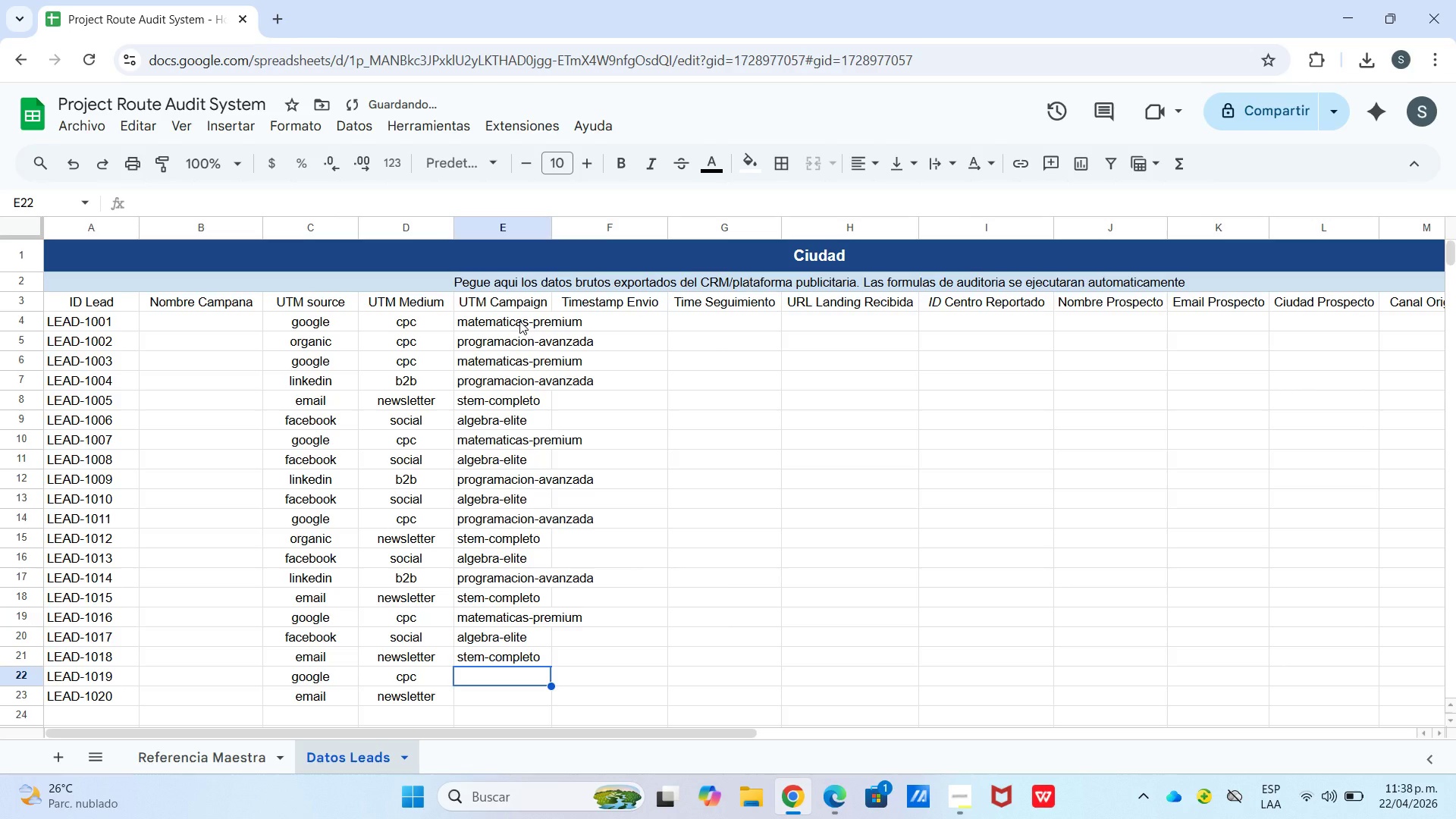 
key(P)
 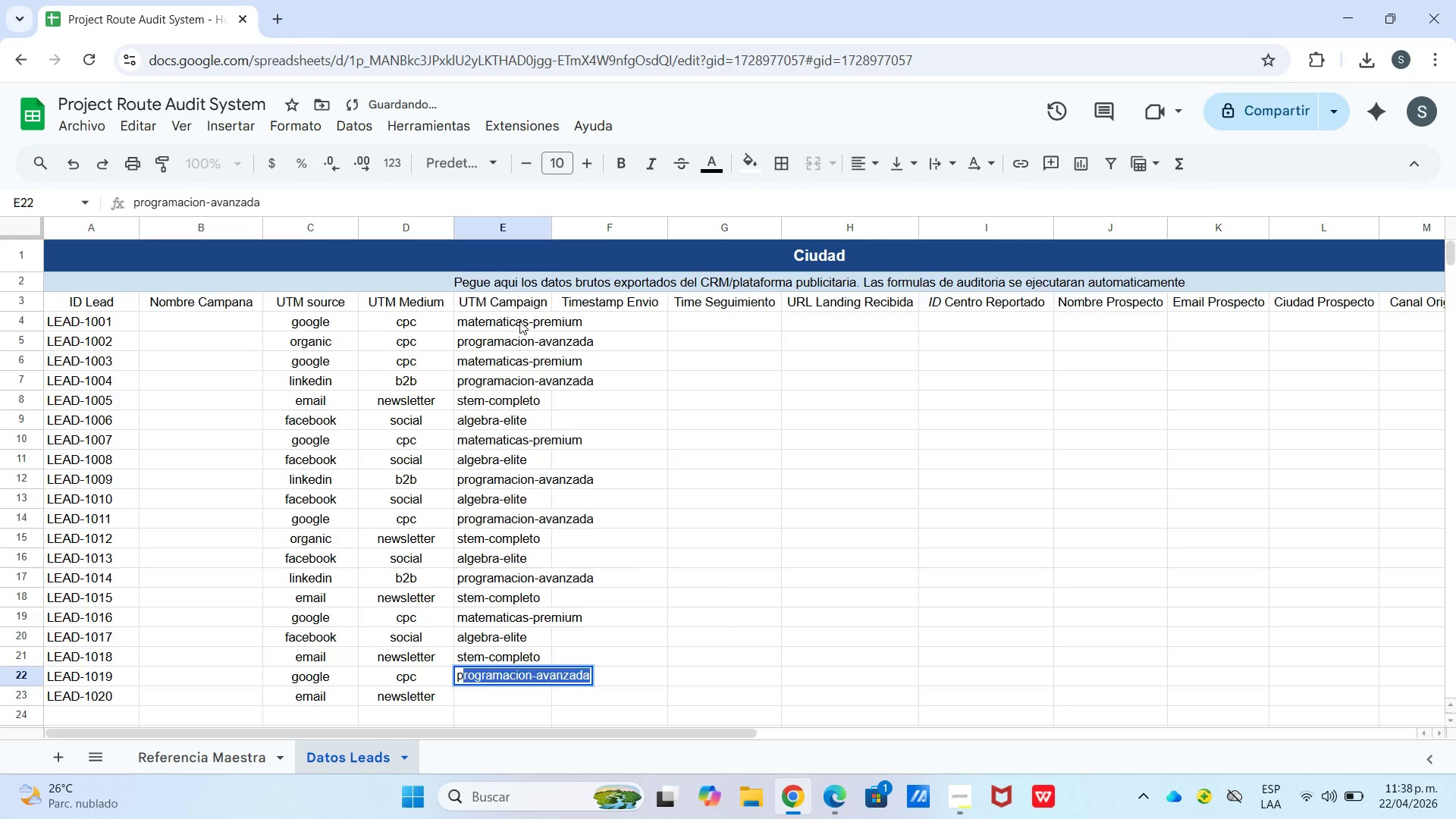 
key(Enter)
 